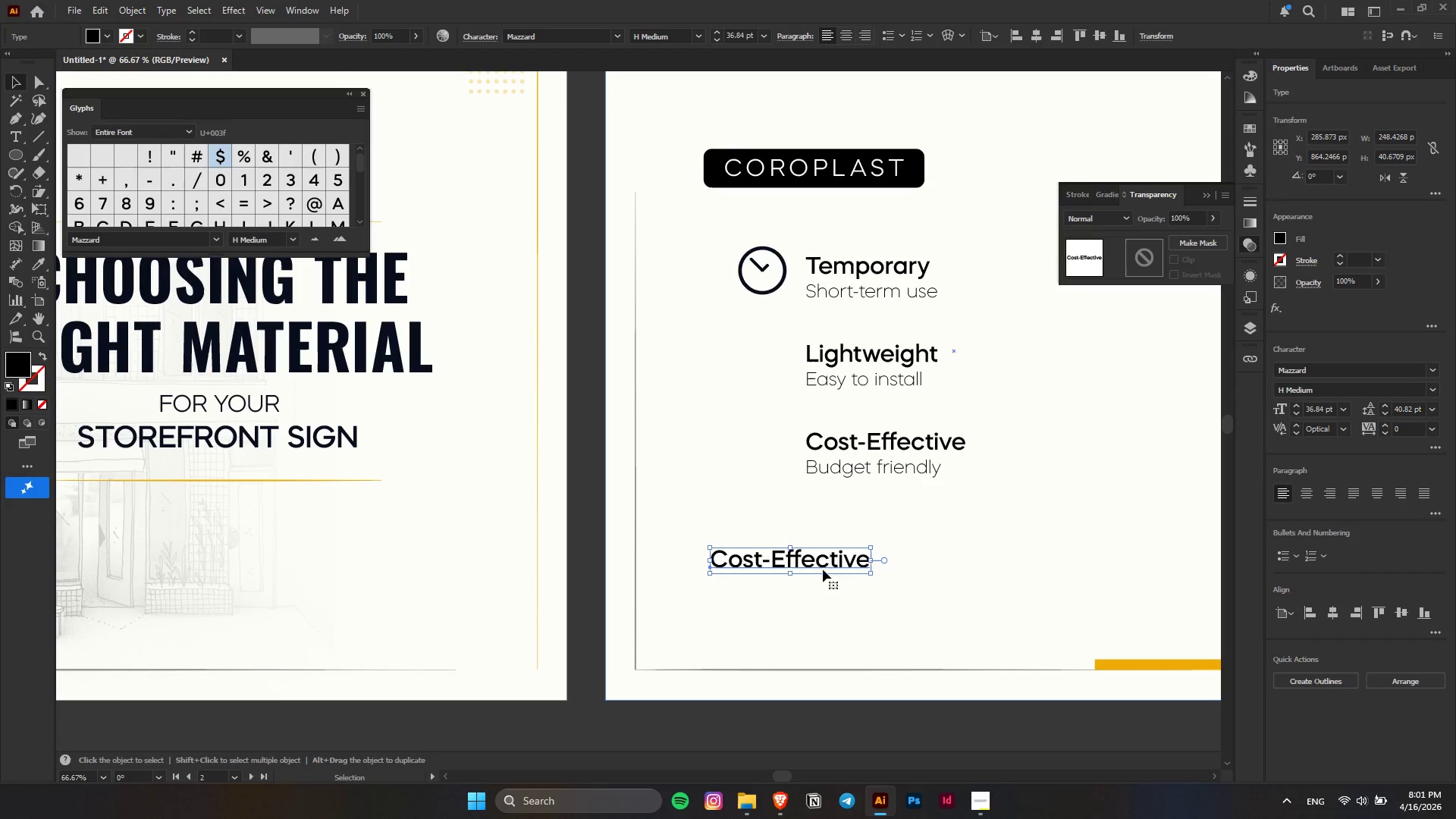 
double_click([820, 554])
 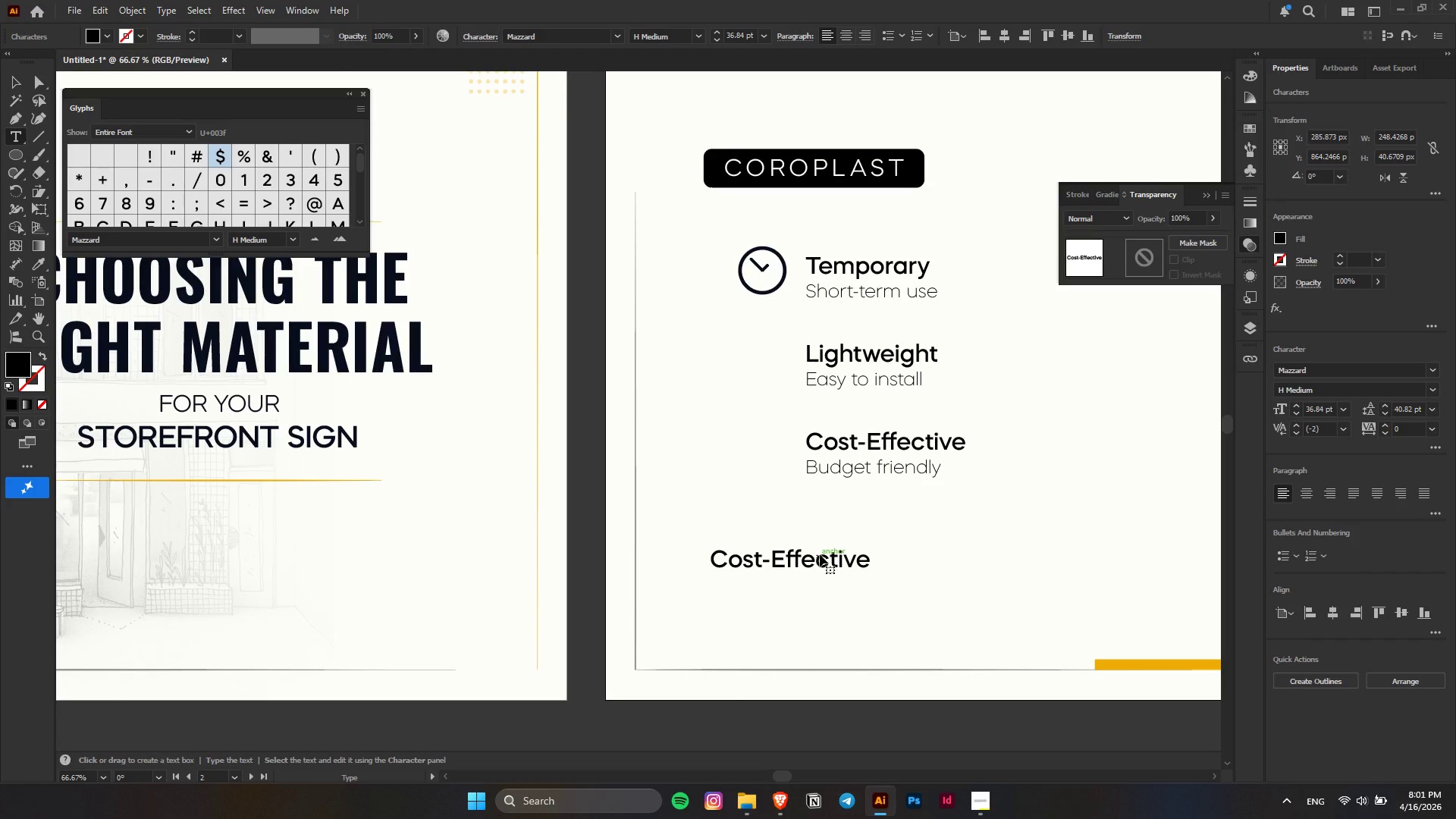 
key(Control+ControlLeft)
 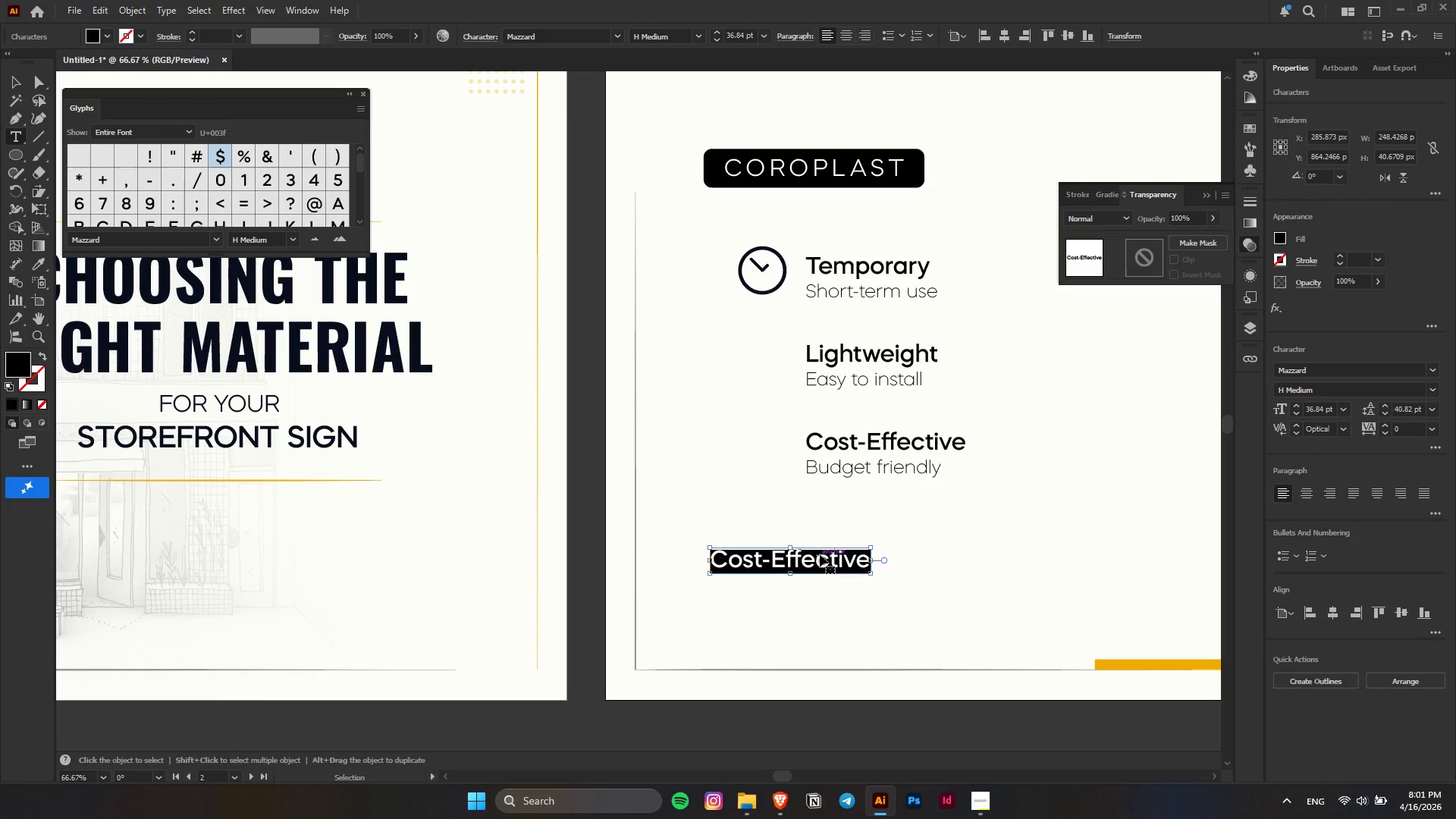 
key(Control+A)
 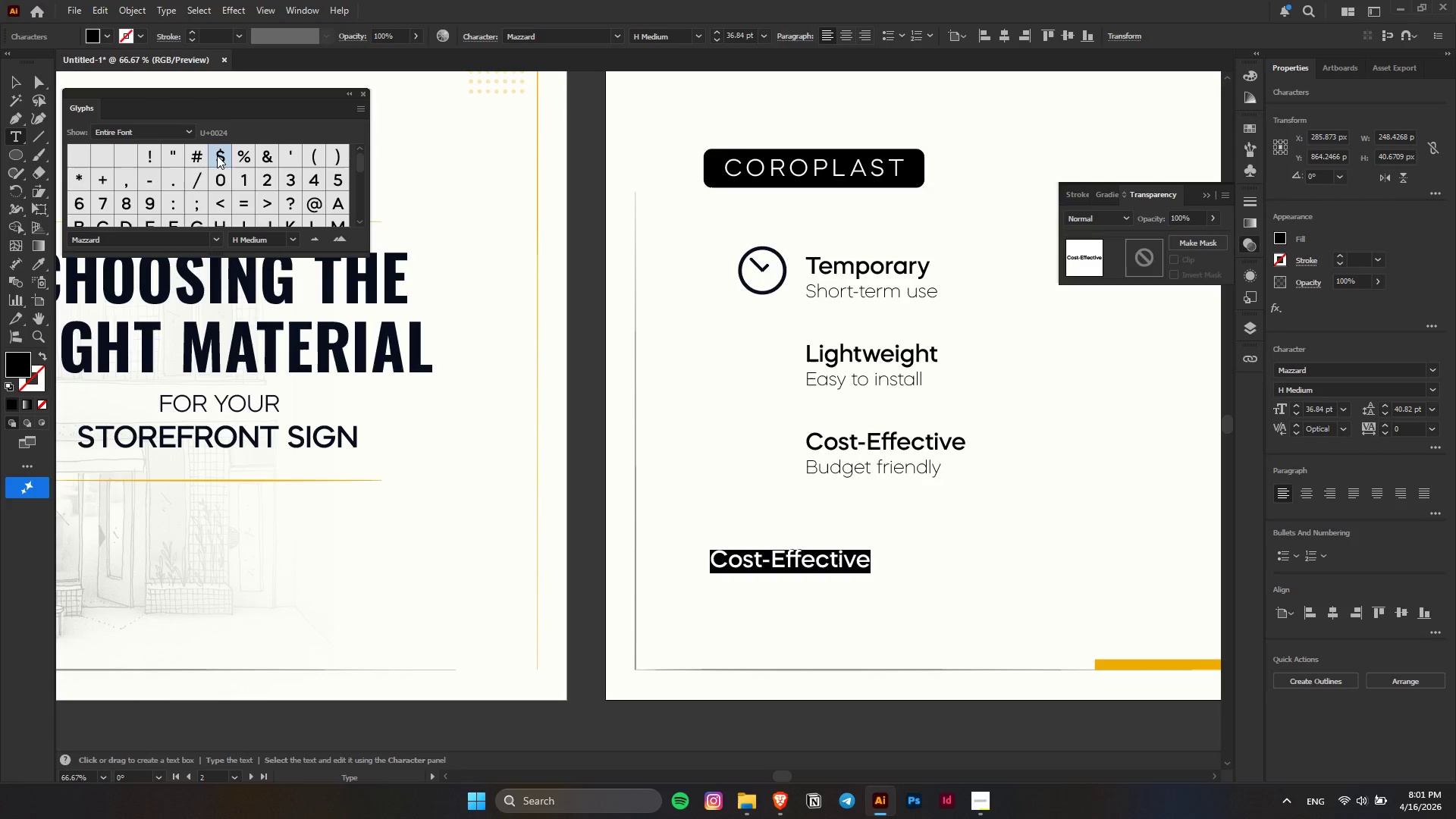 
double_click([219, 154])
 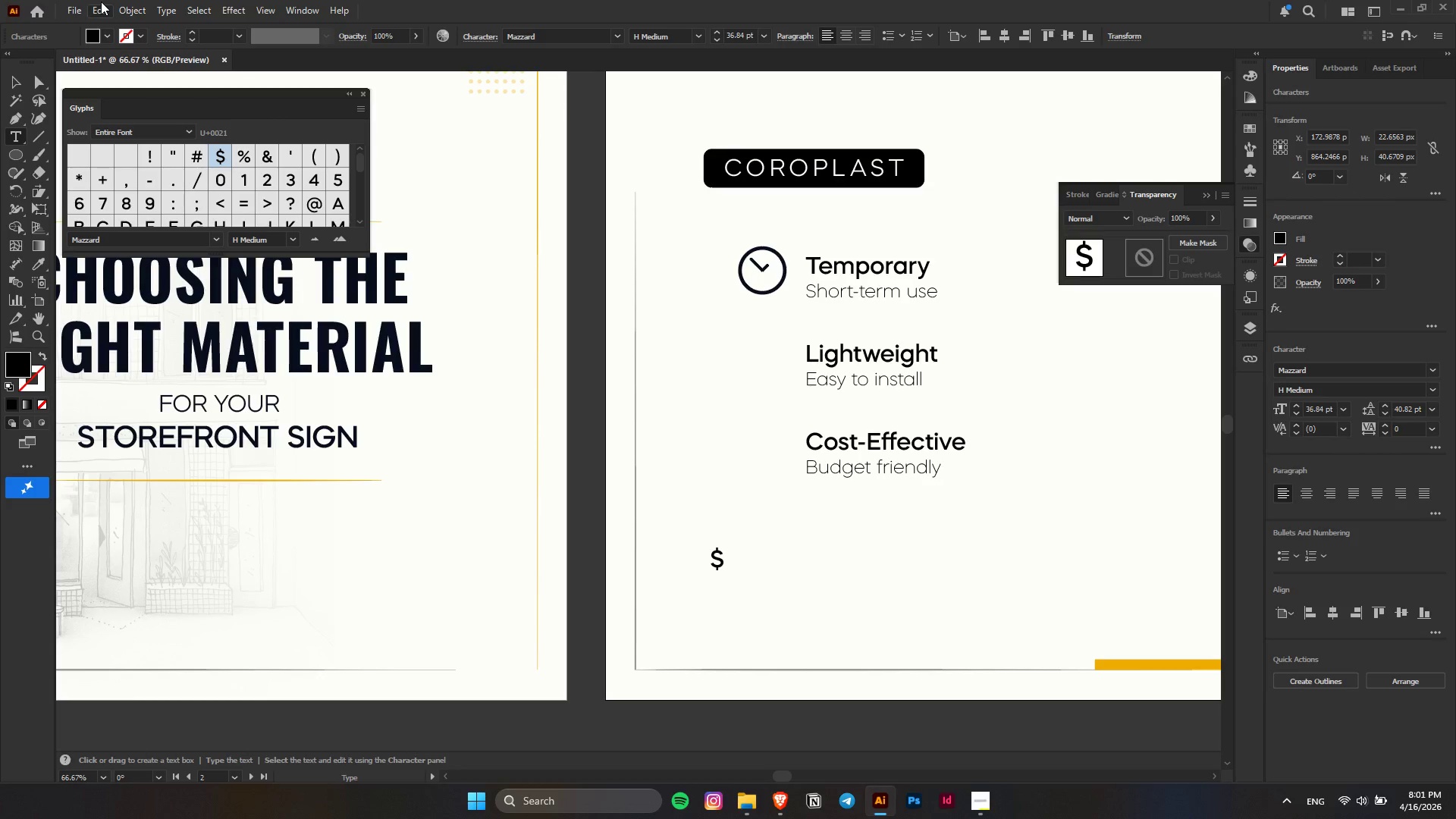 
left_click([359, 89])
 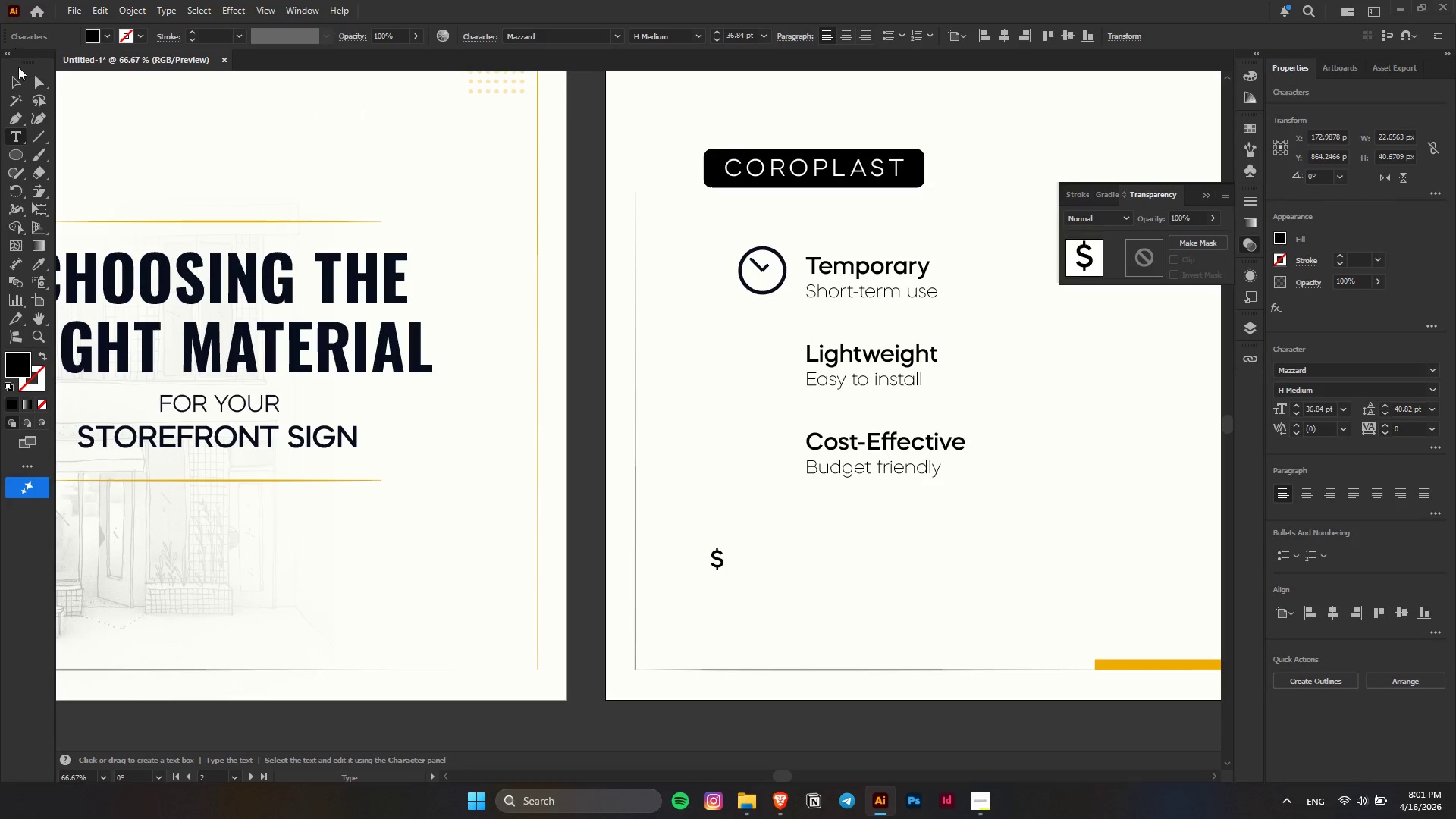 
left_click([16, 80])
 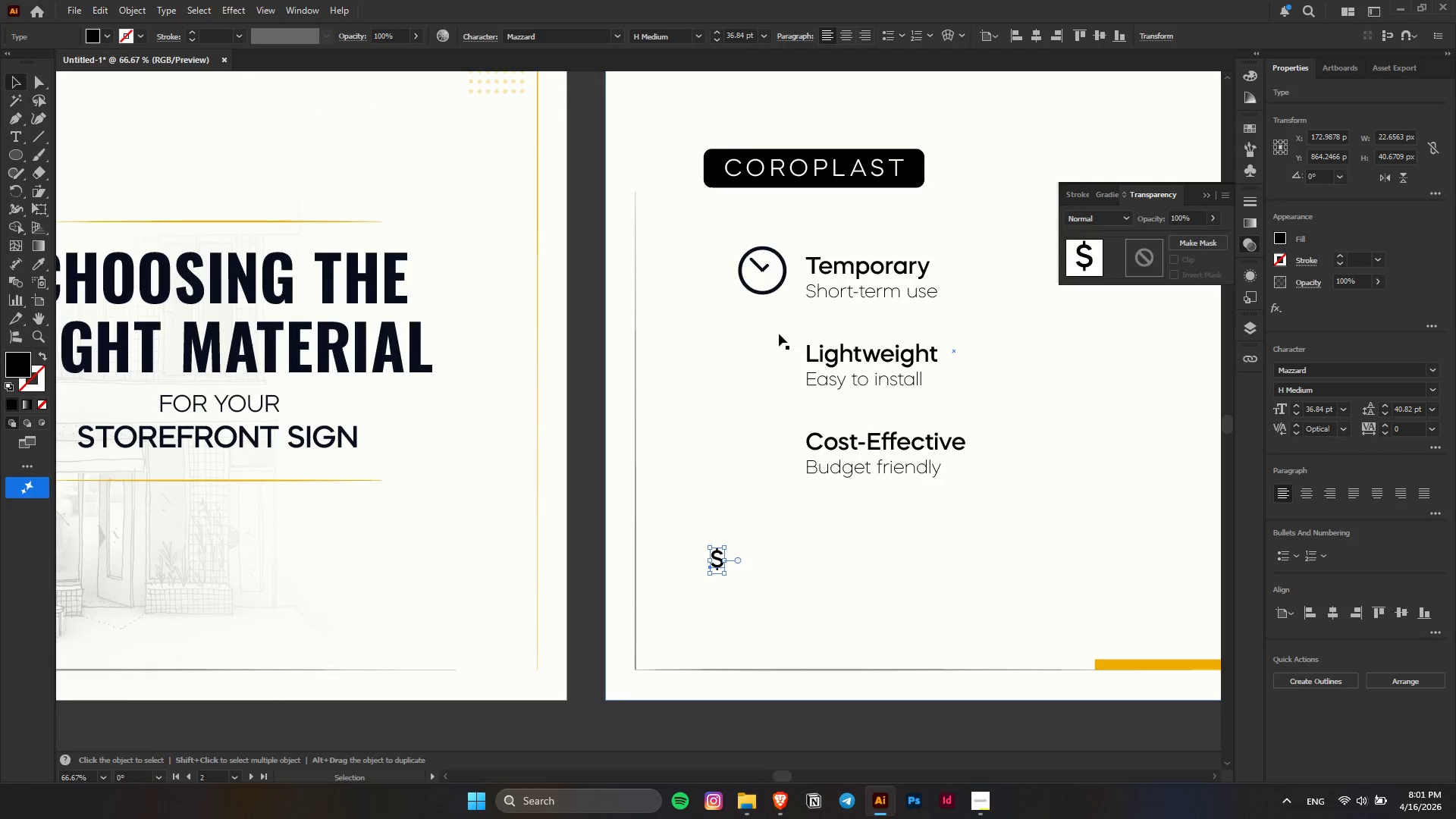 
hold_key(key=ControlLeft, duration=0.7)
scroll: coordinate [777, 310], scroll_direction: down, amount: 9.0
 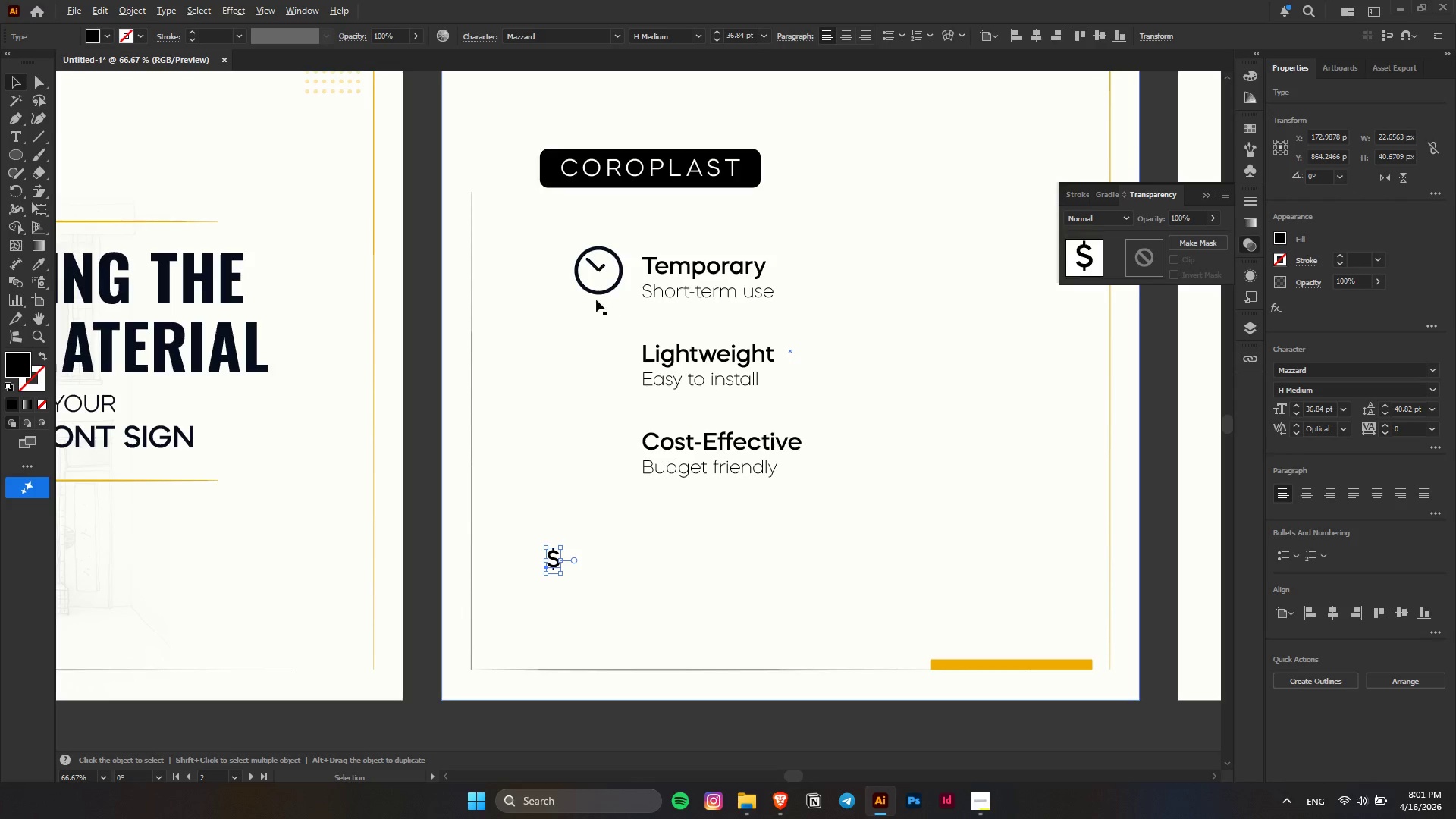 
scroll: coordinate [596, 300], scroll_direction: up, amount: 1.0
 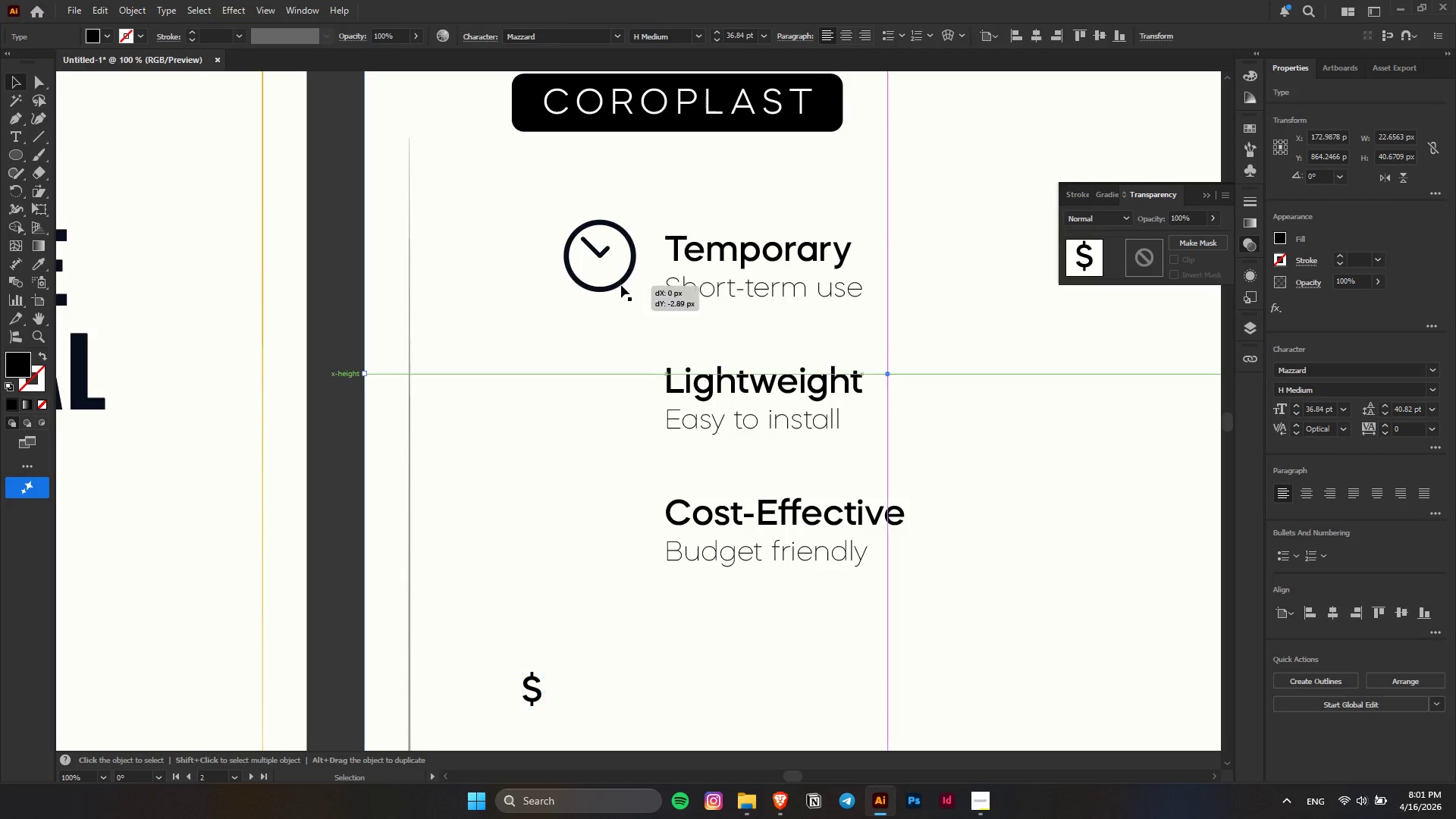 
double_click([621, 279])
 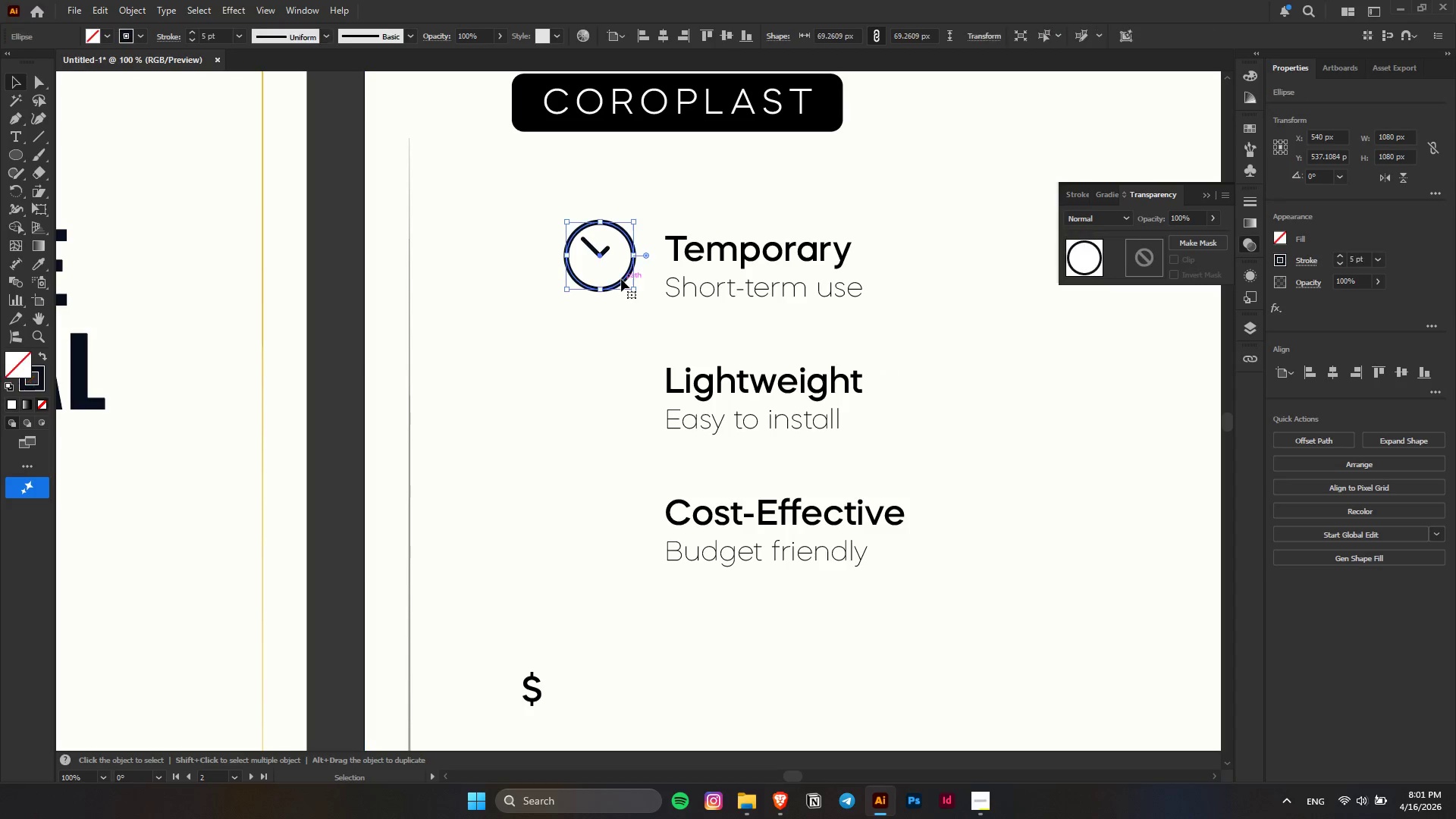 
triple_click([621, 279])
 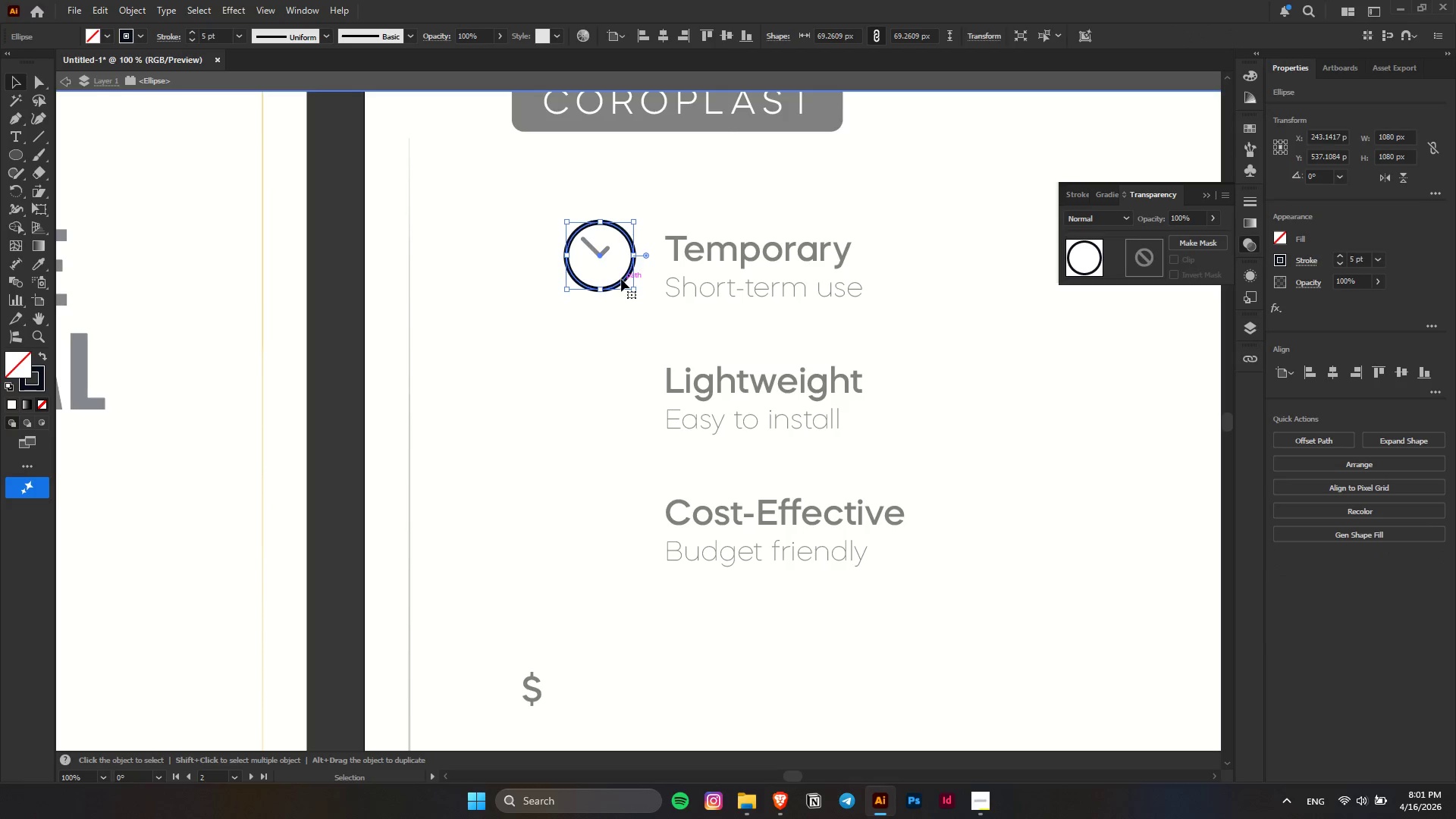 
triple_click([621, 279])
 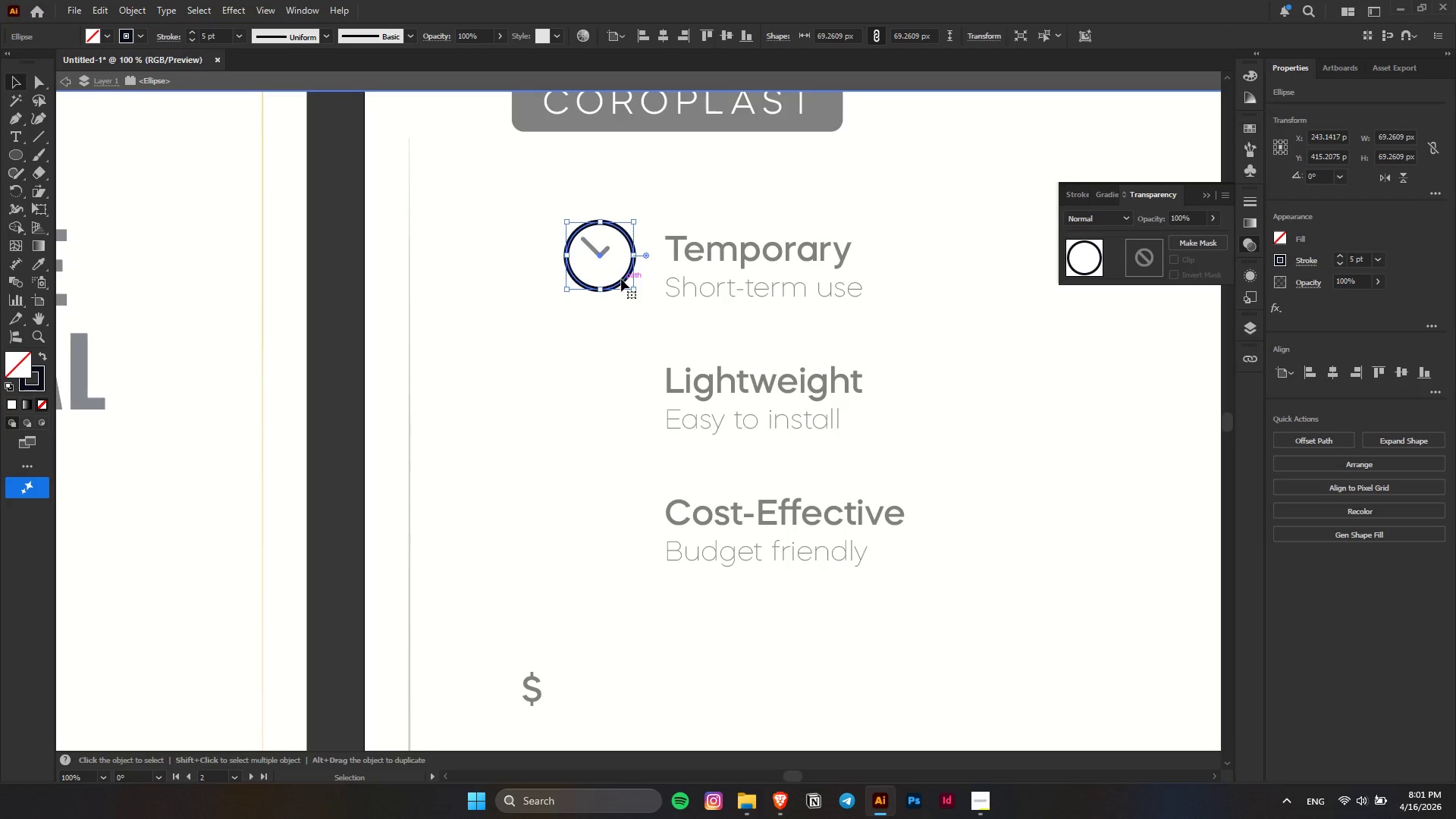 
key(Control+C)
 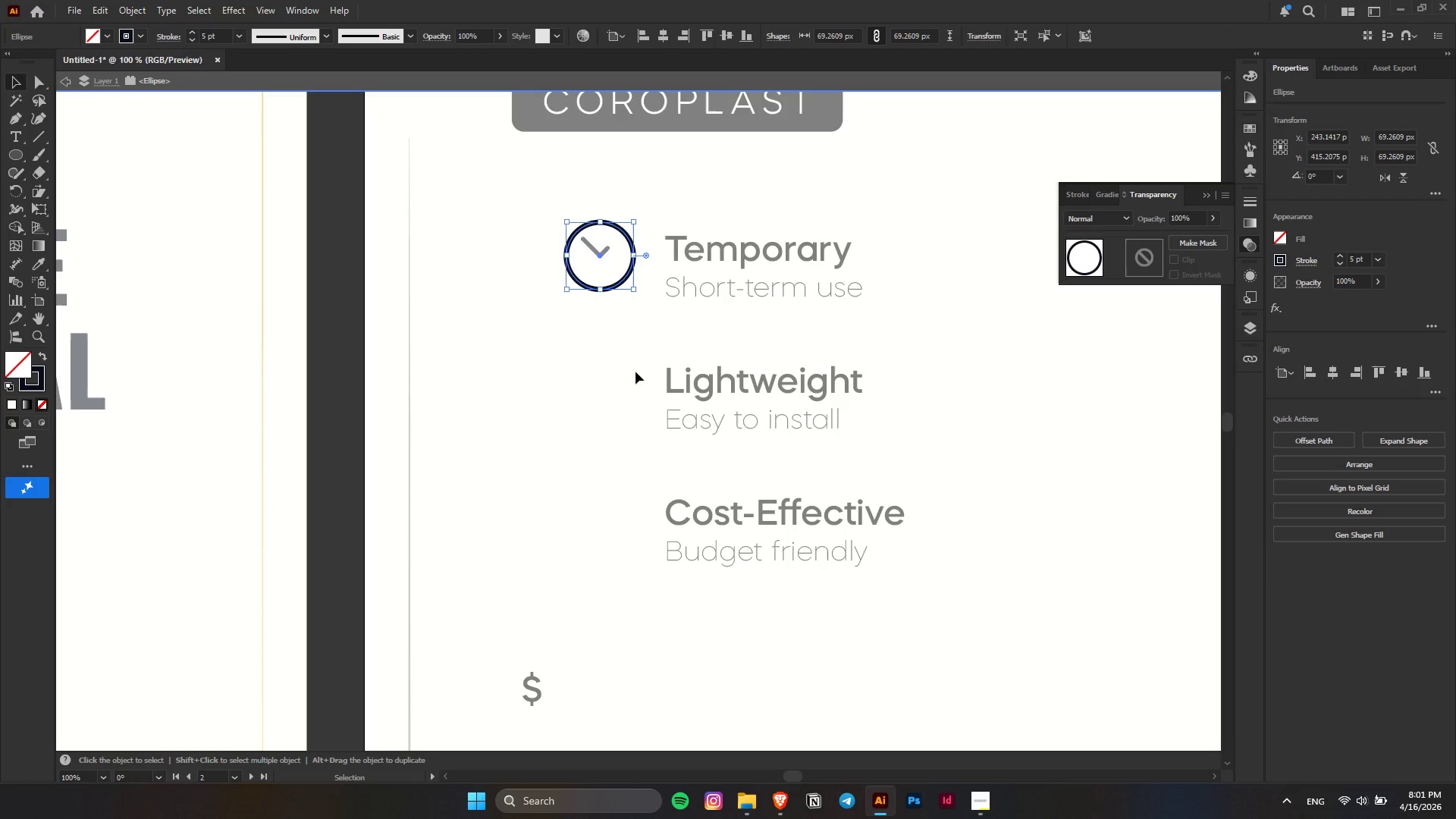 
key(Escape)
 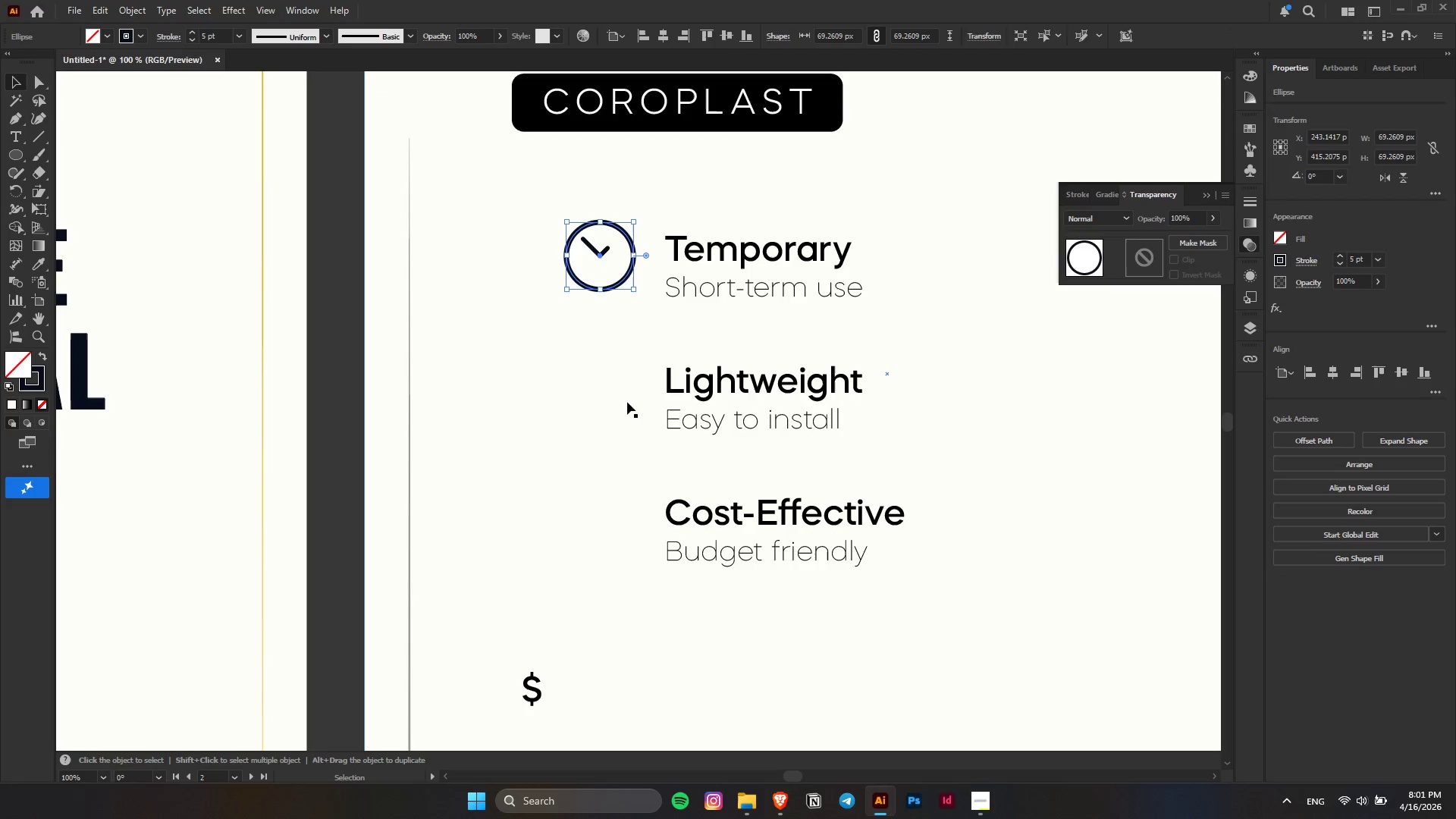 
left_click([627, 402])
 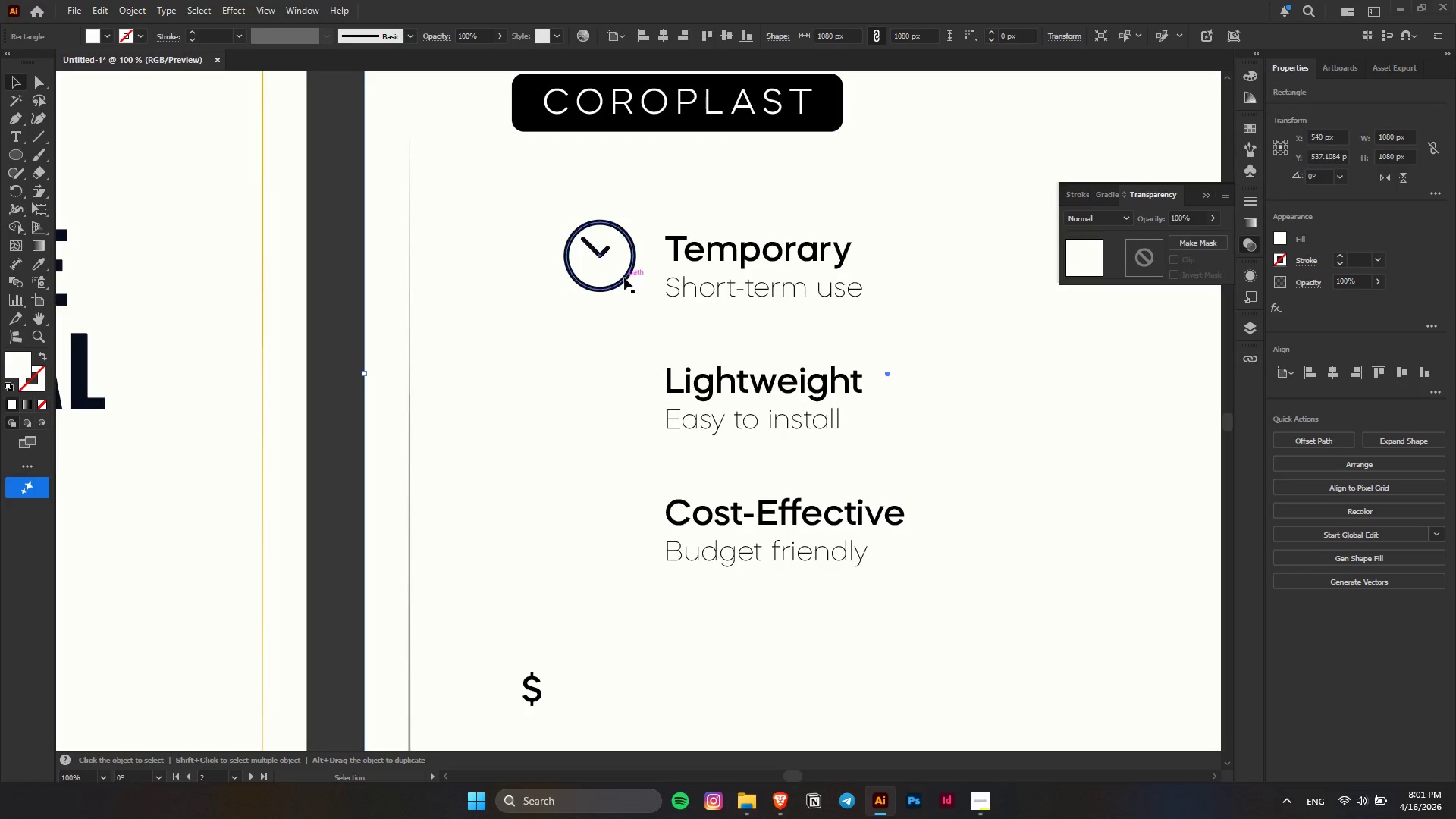 
left_click_drag(start_coordinate=[625, 278], to_coordinate=[557, 279])
 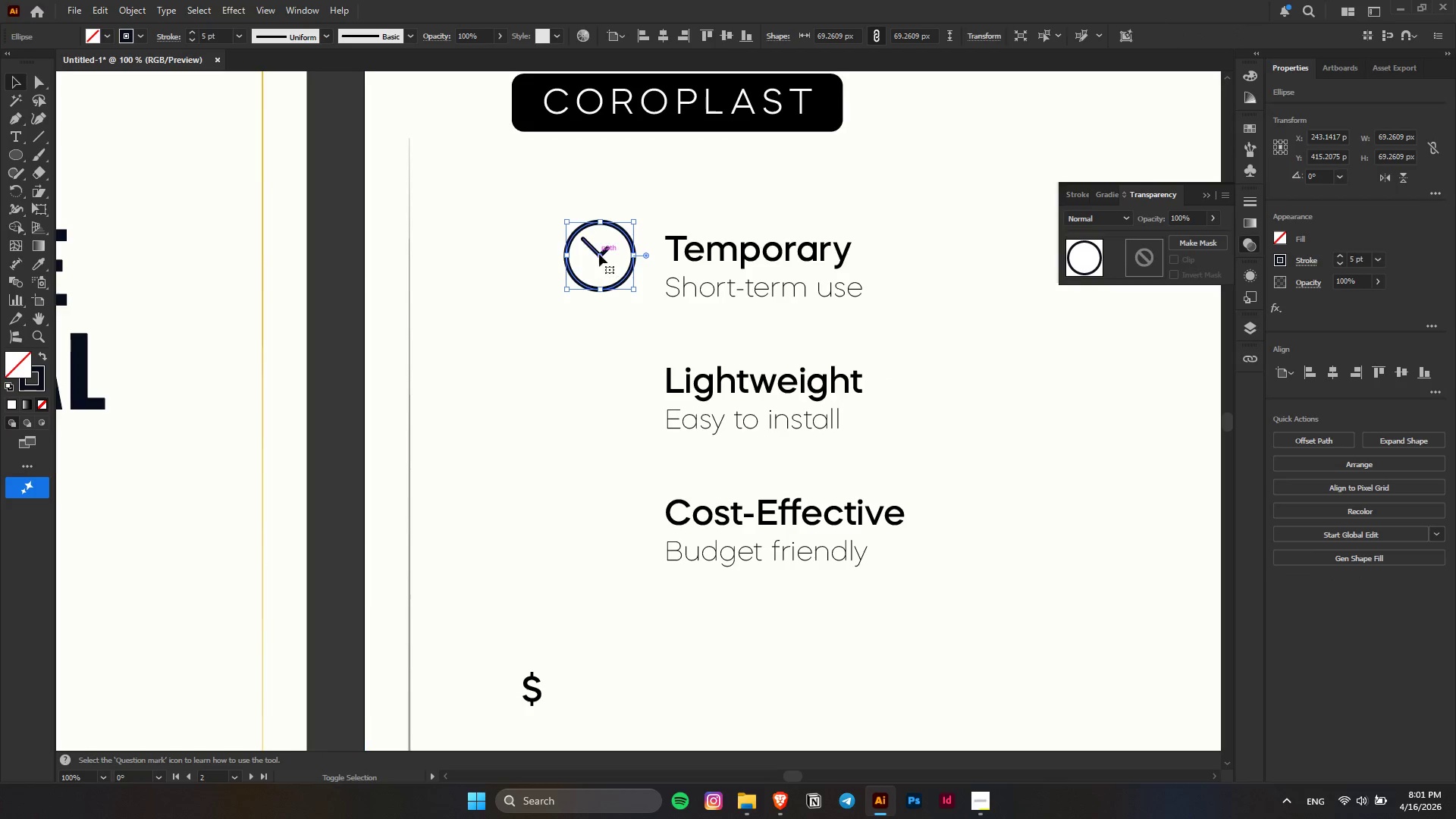 
key(Control+ControlLeft)
 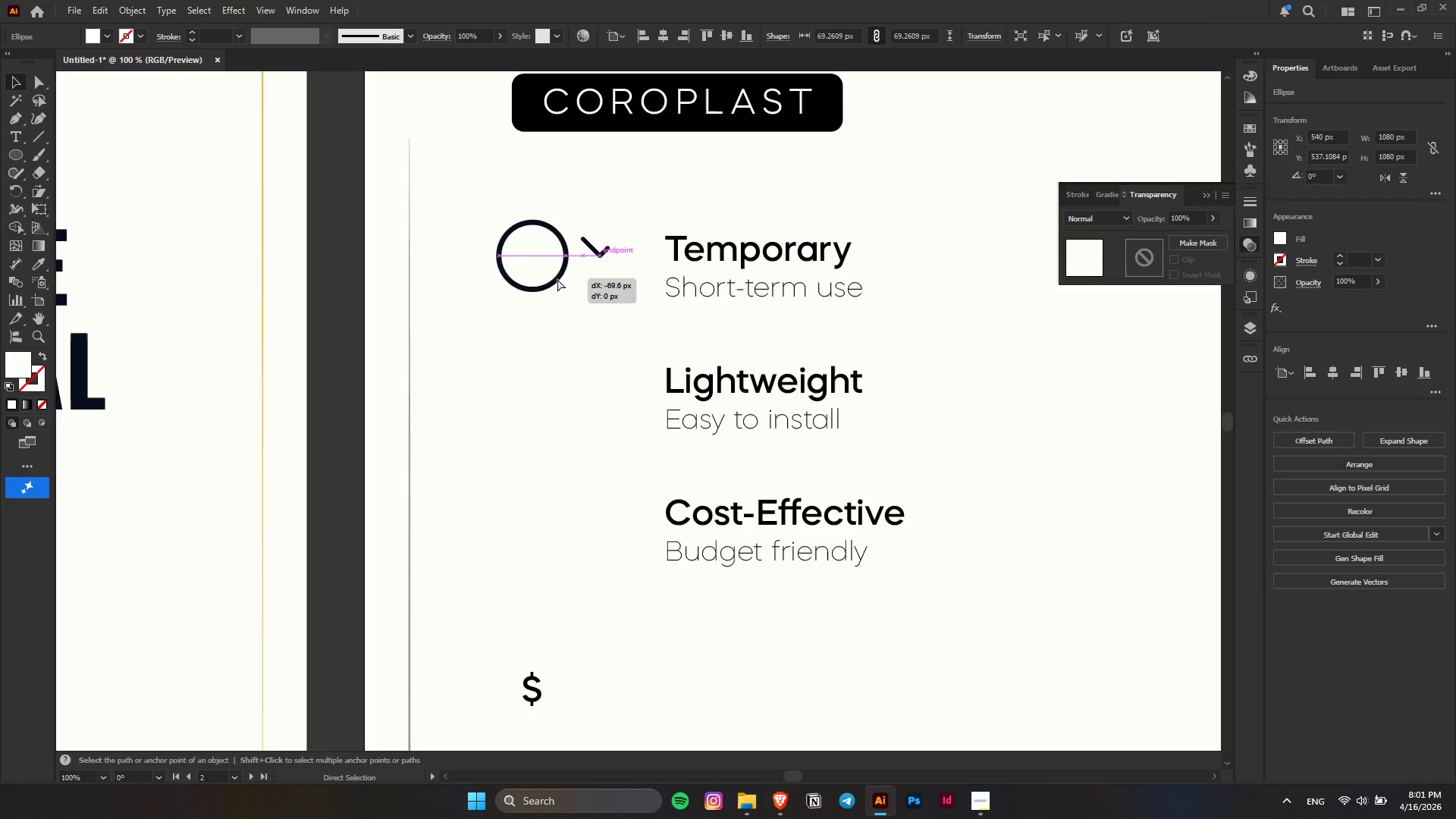 
key(Control+Z)
 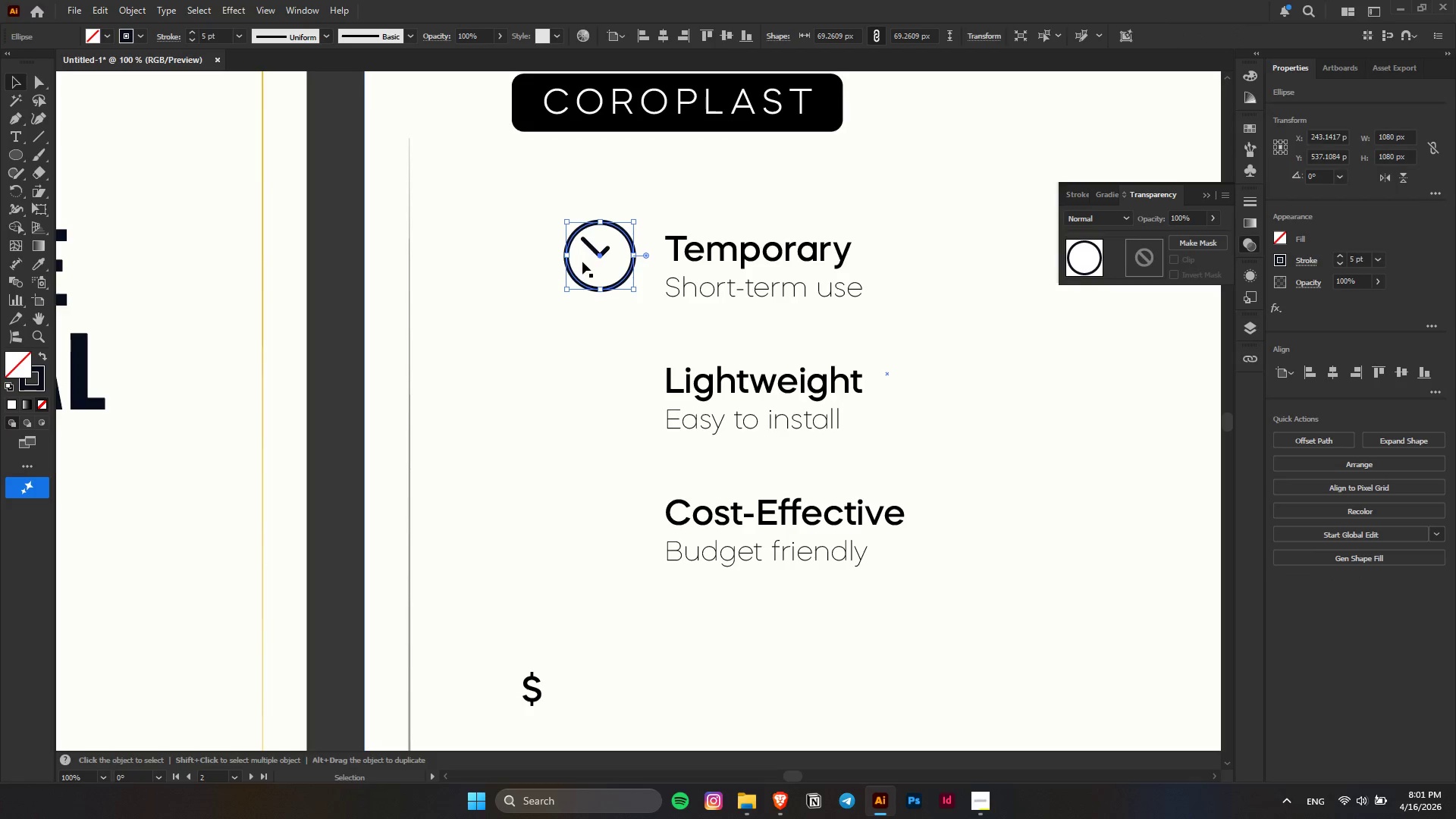 
hold_key(key=ShiftLeft, duration=1.06)
left_click([609, 250])
 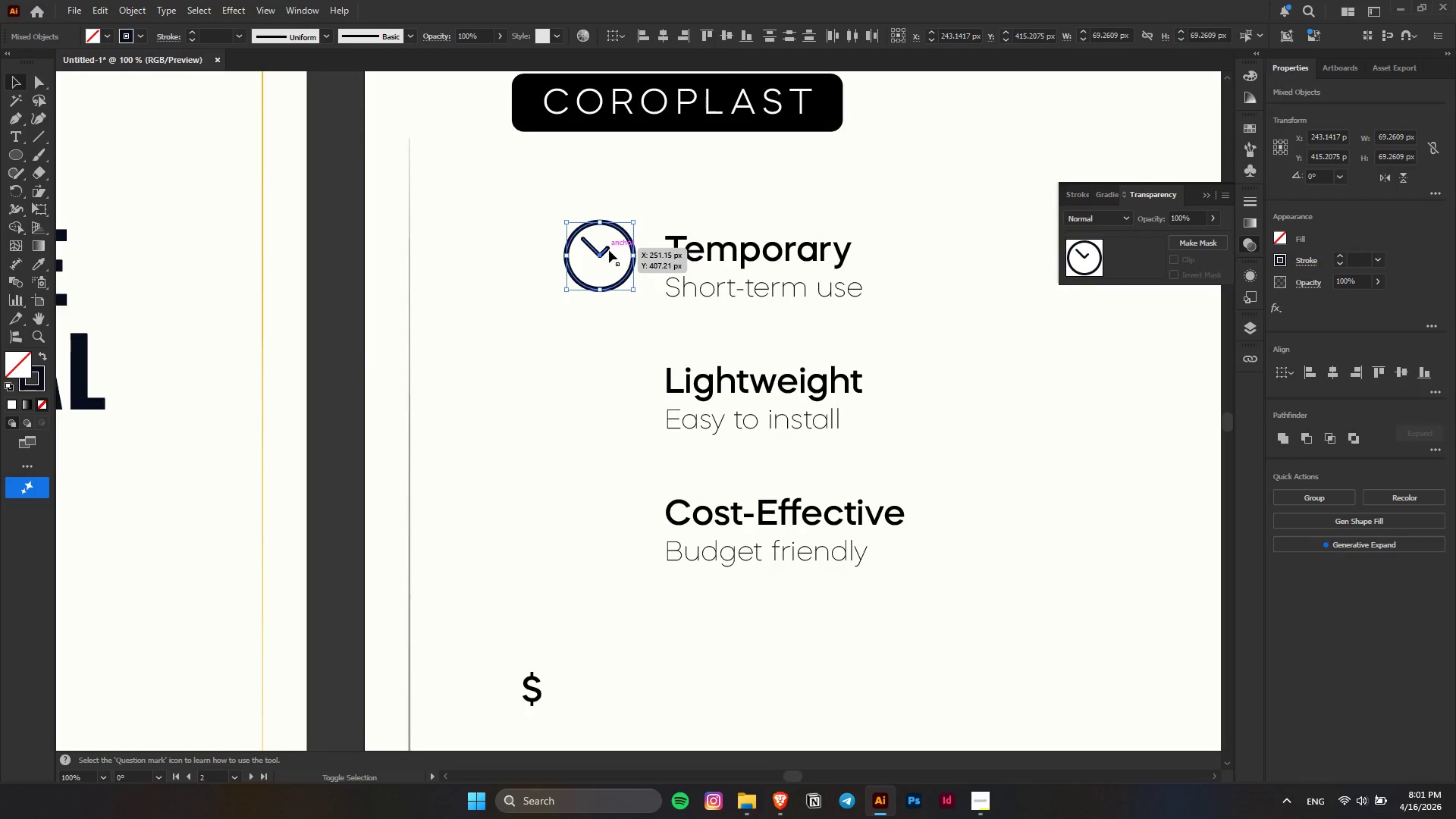 
hold_key(key=AltLeft, duration=0.48)
scroll: coordinate [600, 247], scroll_direction: up, amount: 5.0
 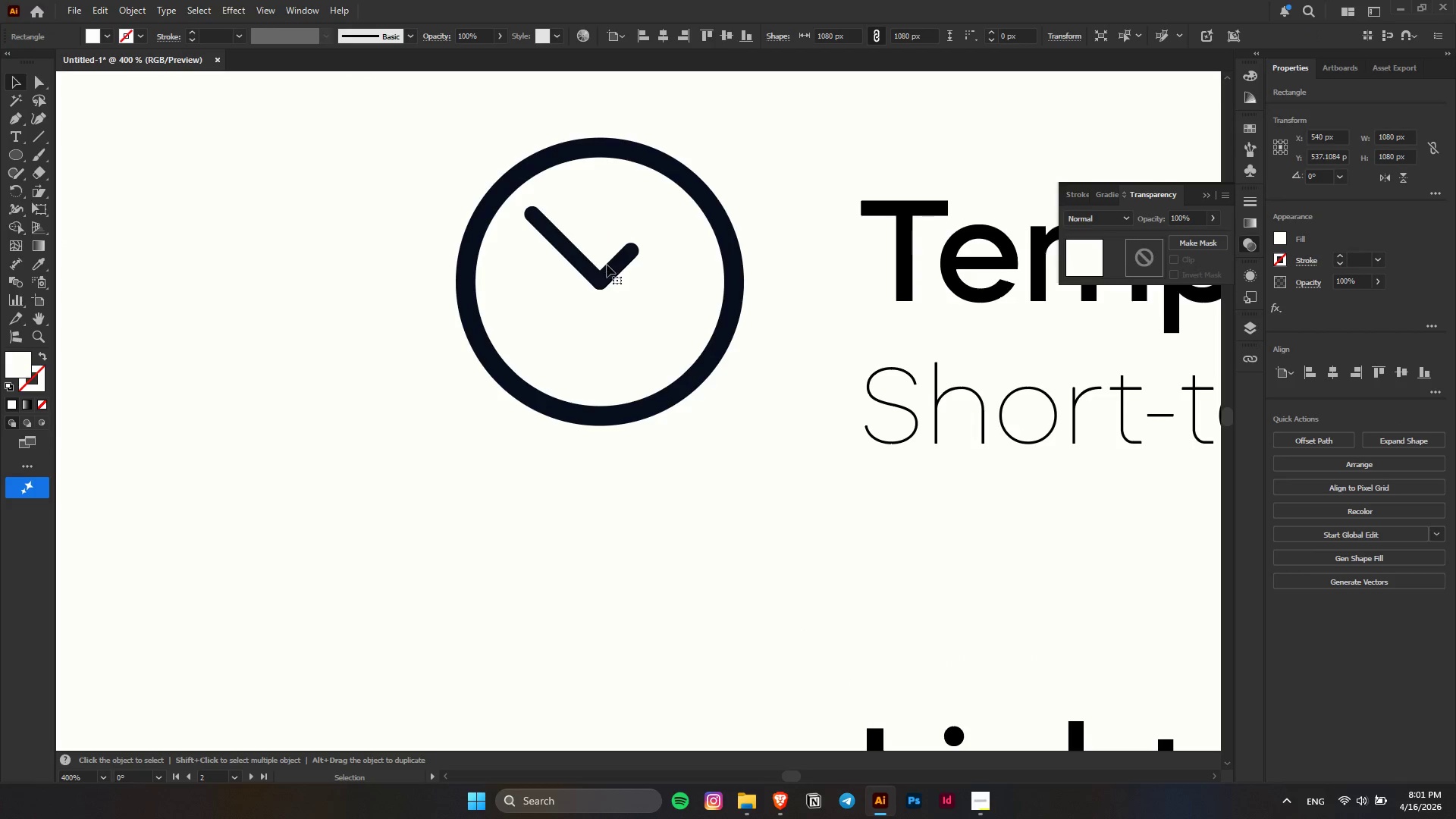 
left_click_drag(start_coordinate=[613, 270], to_coordinate=[619, 282])
 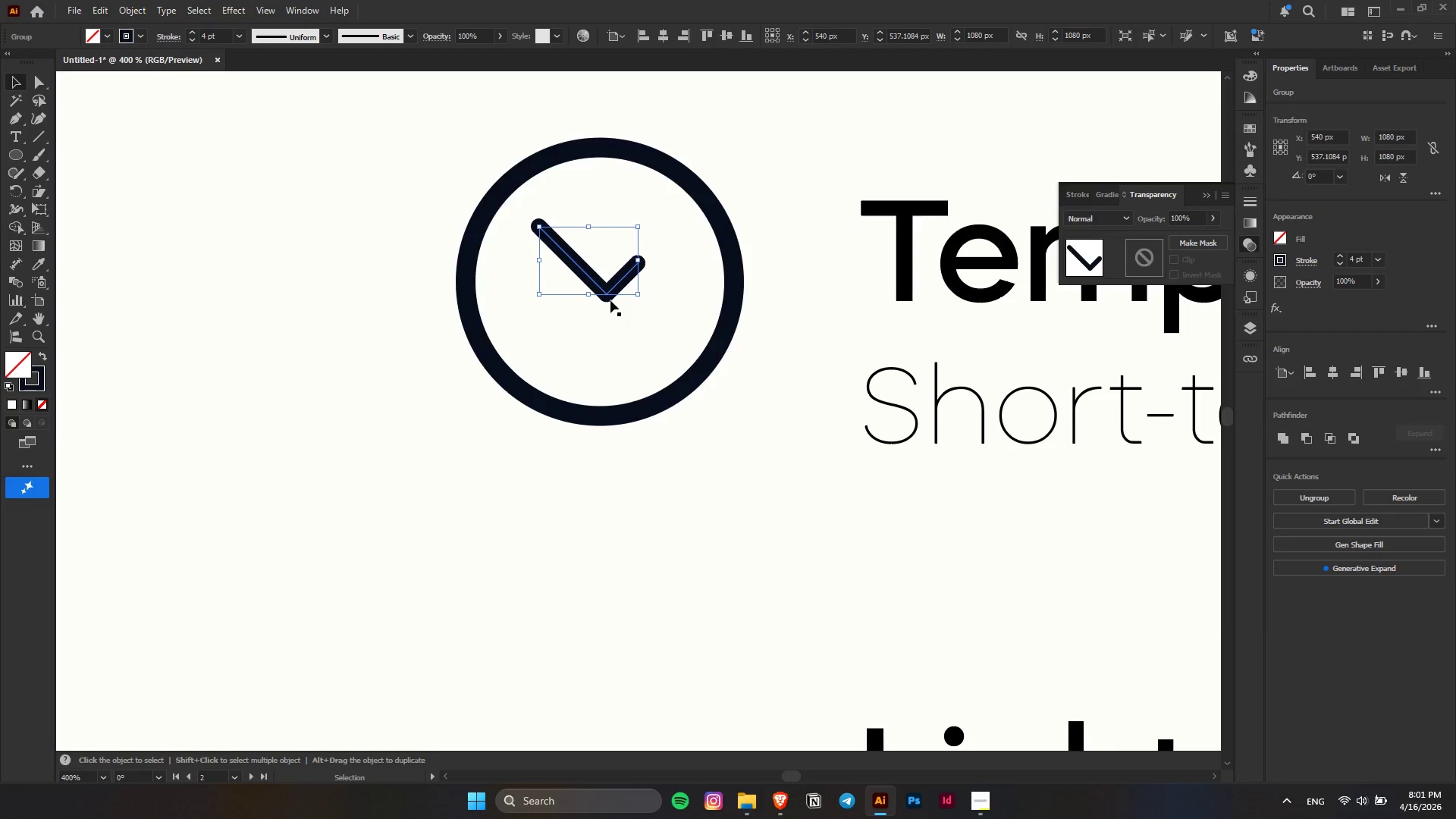 
hold_key(key=AltLeft, duration=0.33)
scroll: coordinate [610, 300], scroll_direction: down, amount: 3.0
 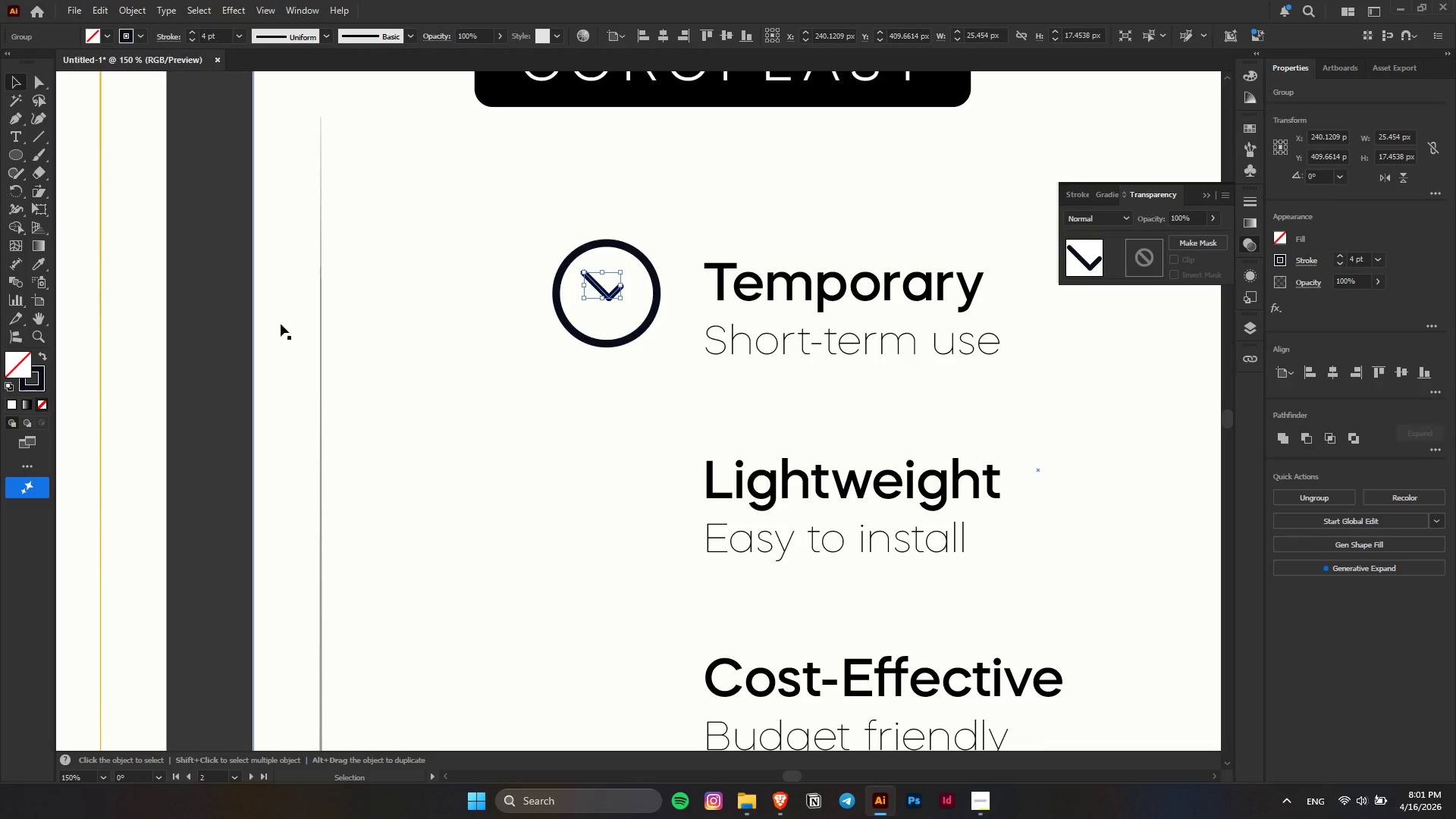 
left_click([267, 287])
 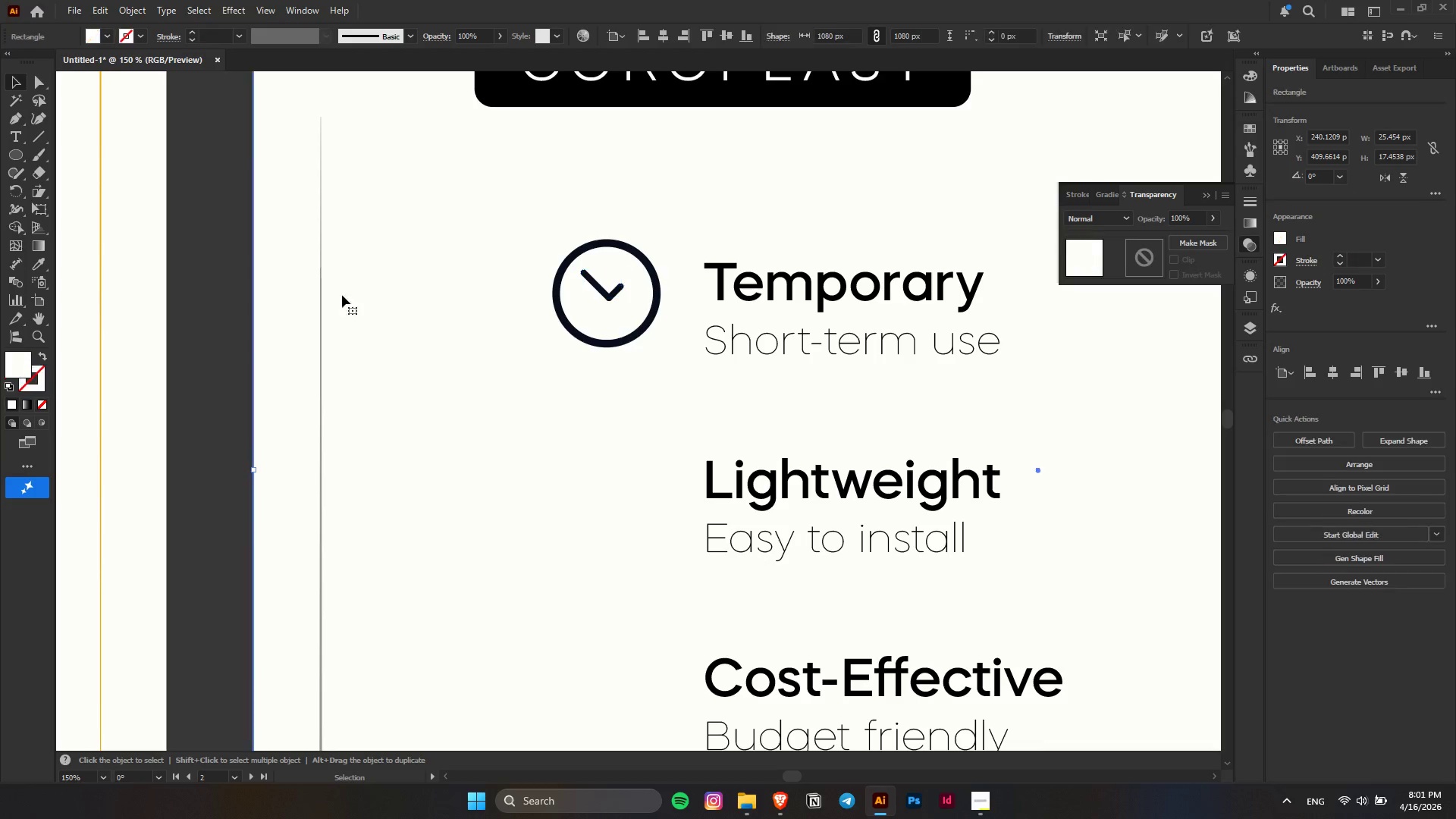 
key(Alt+AltLeft)
 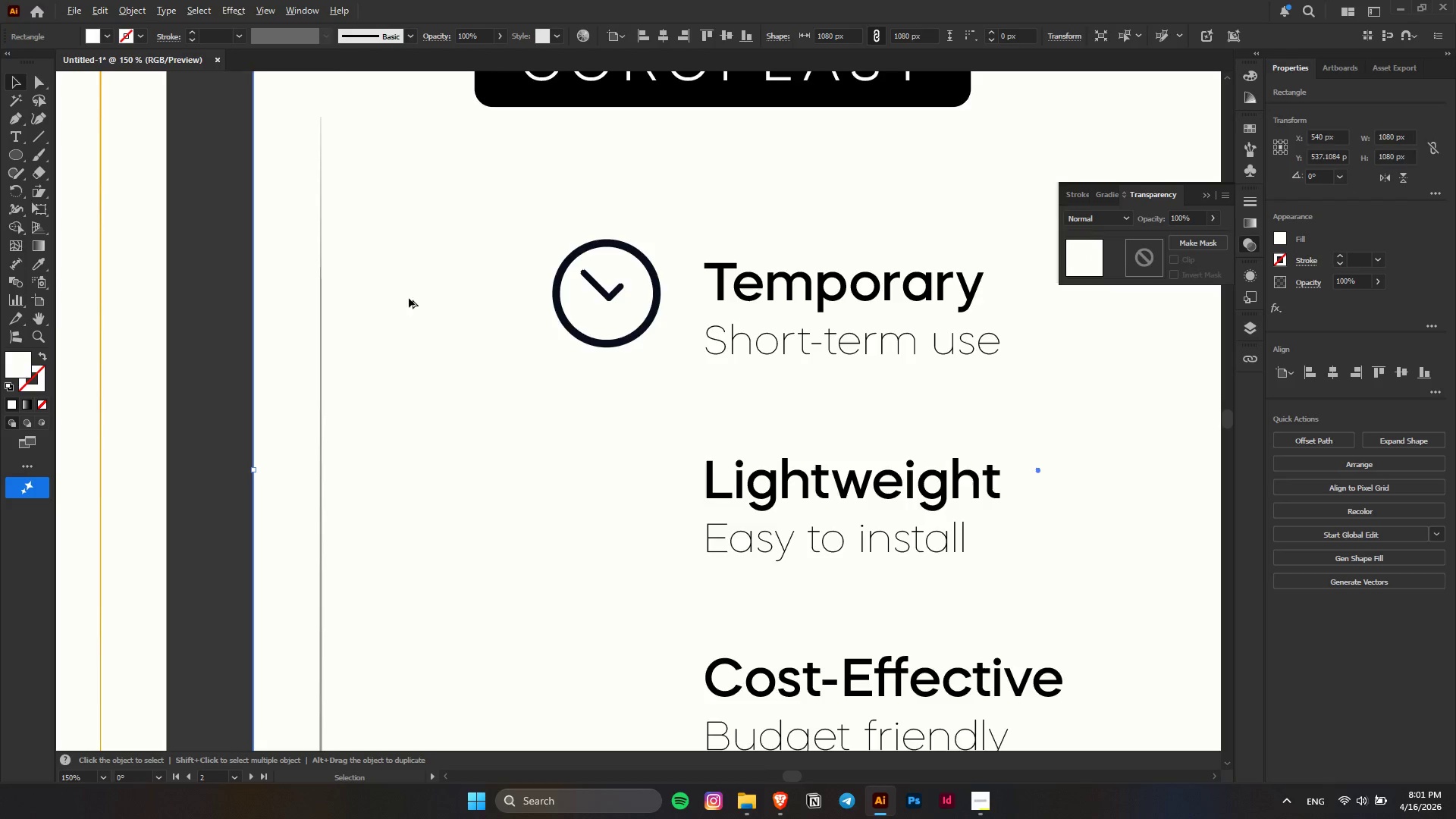 
scroll: coordinate [409, 298], scroll_direction: down, amount: 3.0
 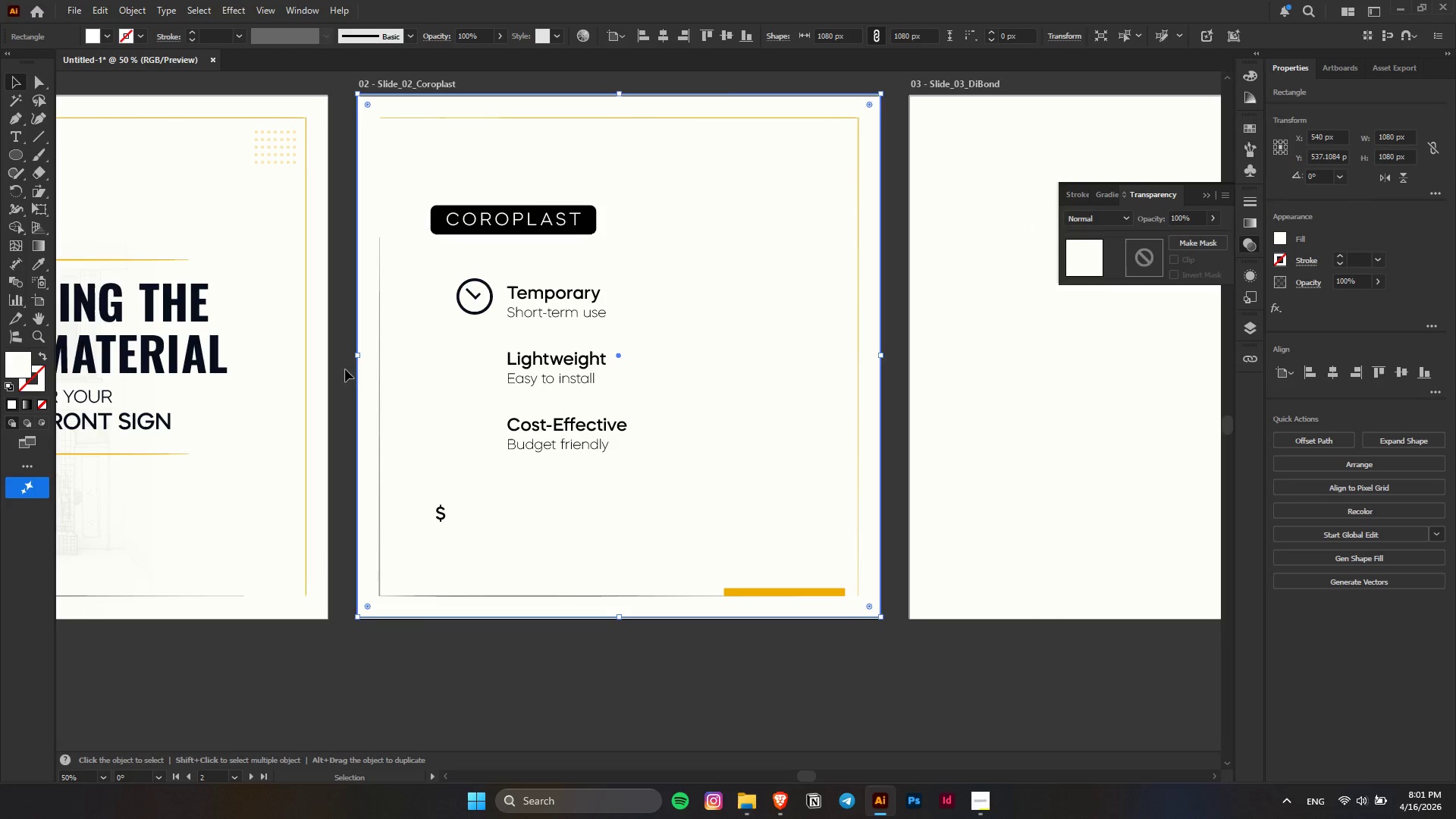 
hold_key(key=AltLeft, duration=0.39)
scroll: coordinate [423, 325], scroll_direction: down, amount: 4.0
 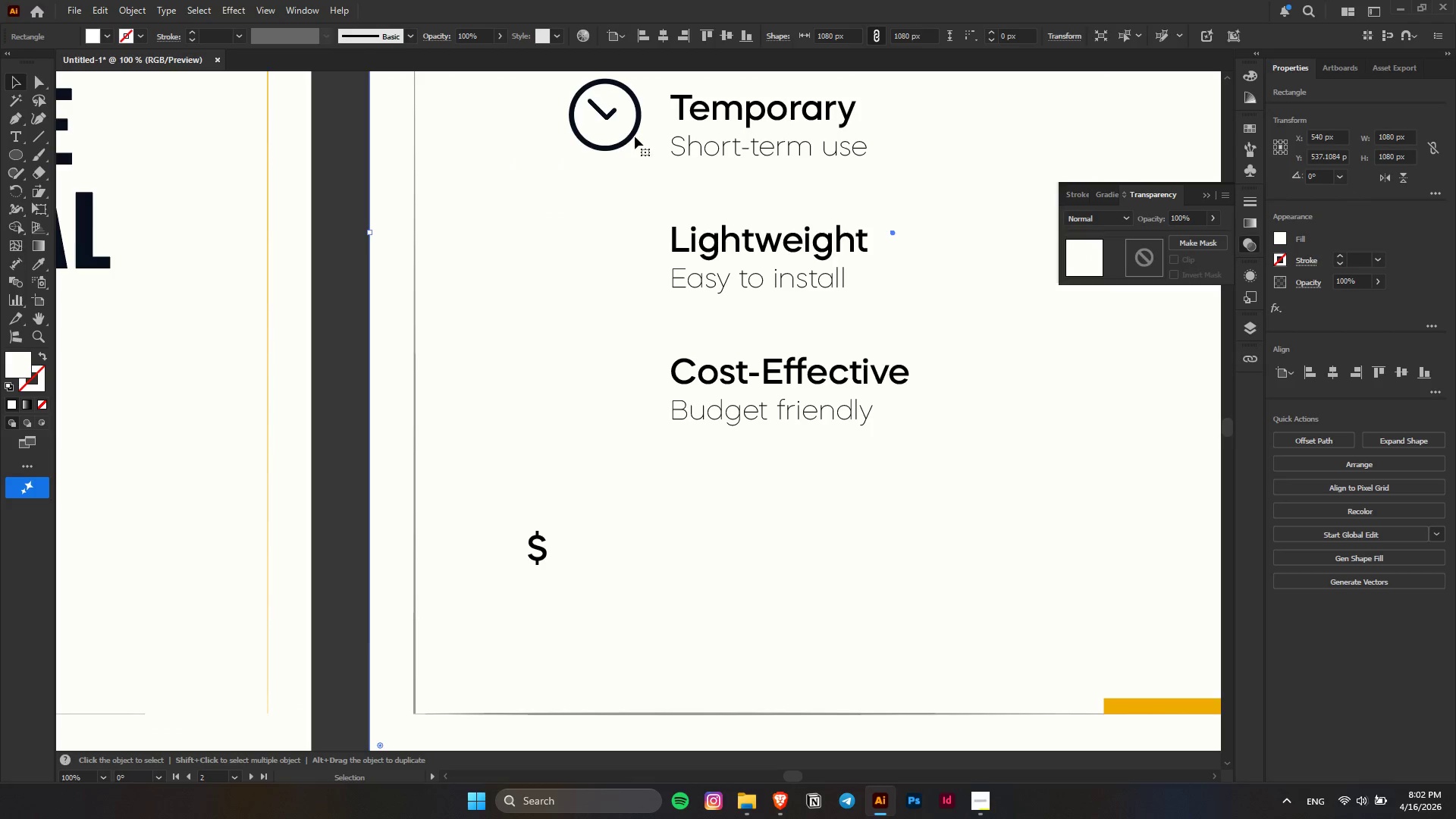 
double_click([632, 134])
 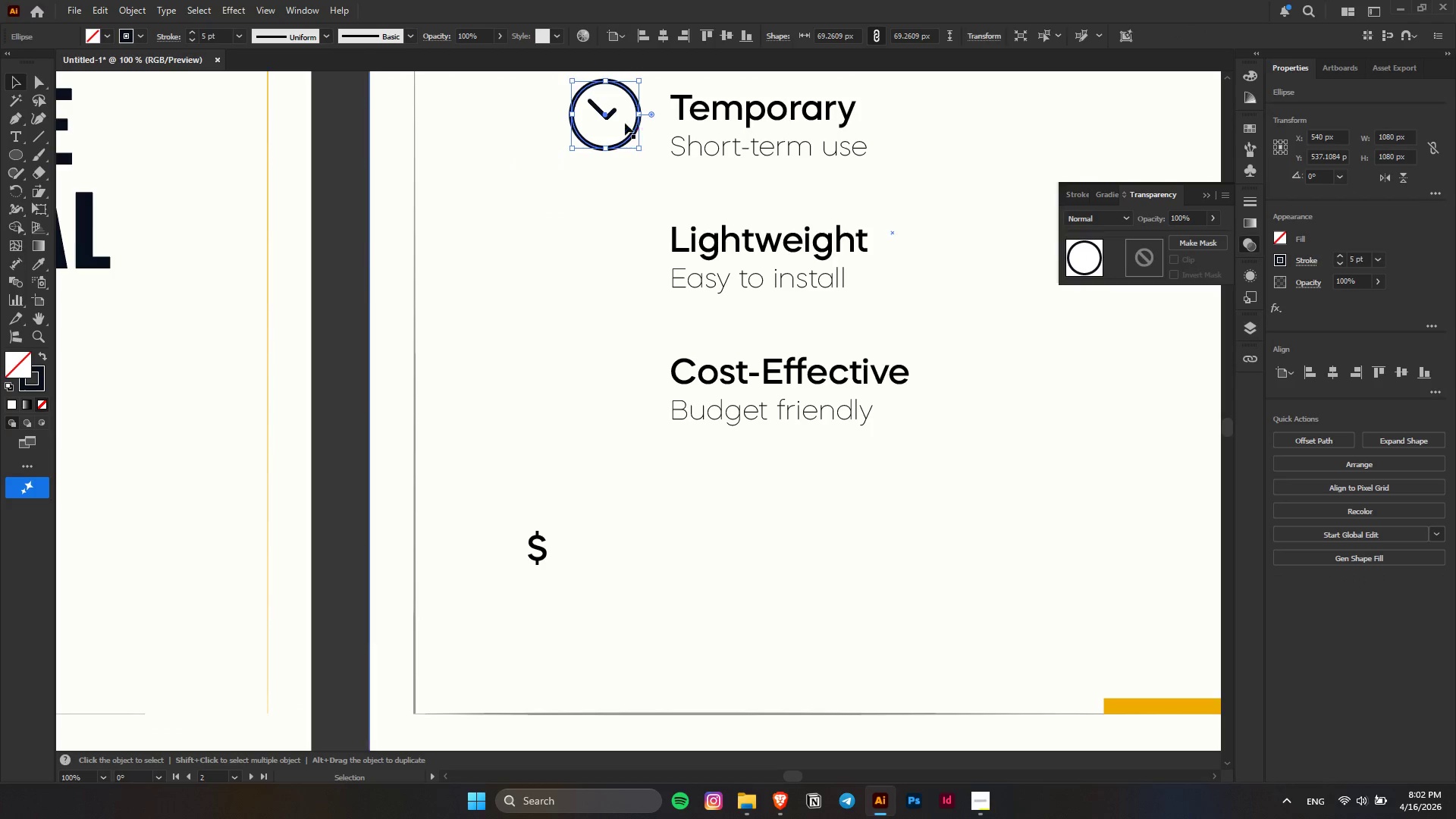 
hold_key(key=ShiftLeft, duration=0.83)
left_click([614, 112])
 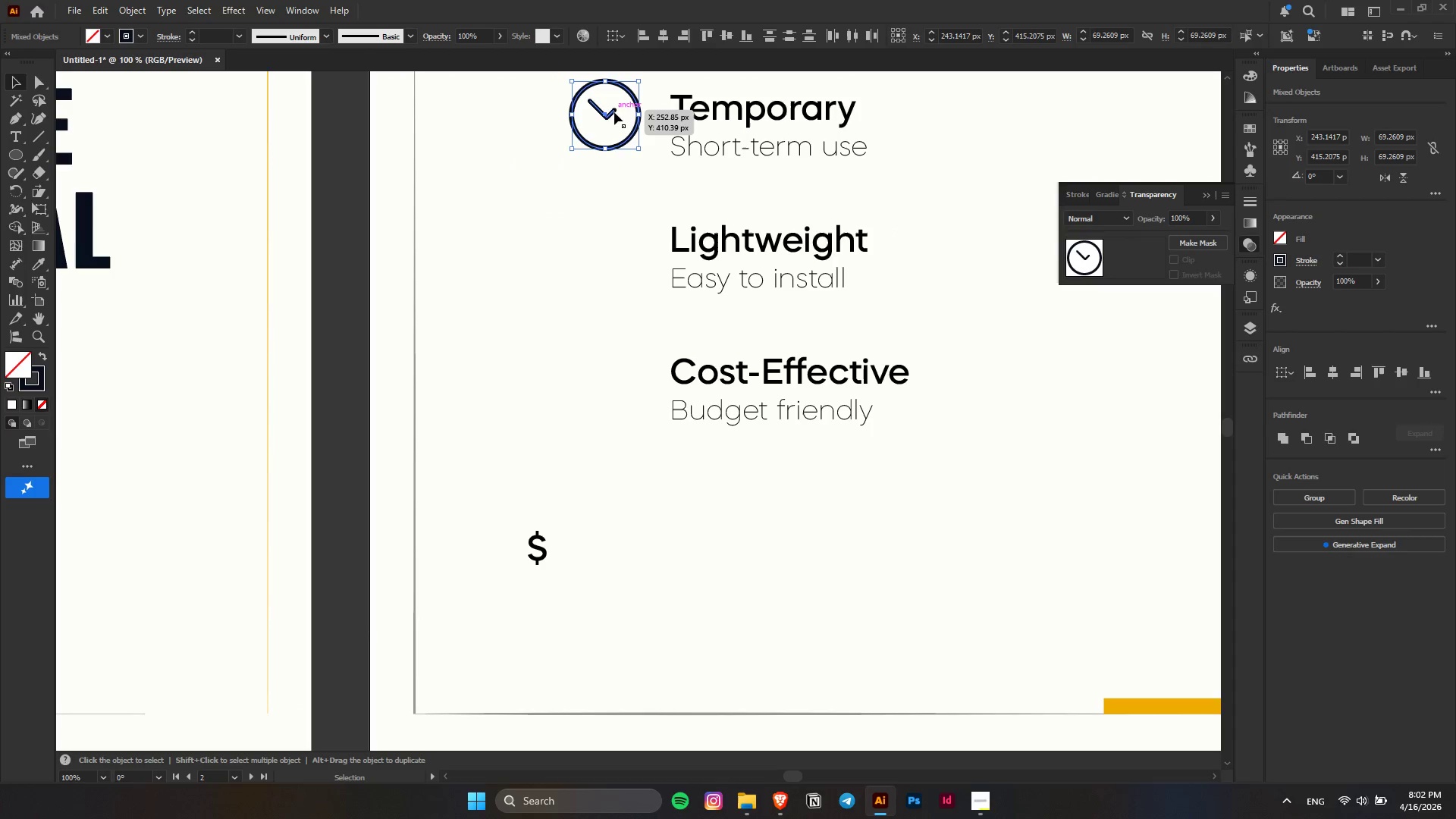 
key(Control+G)
 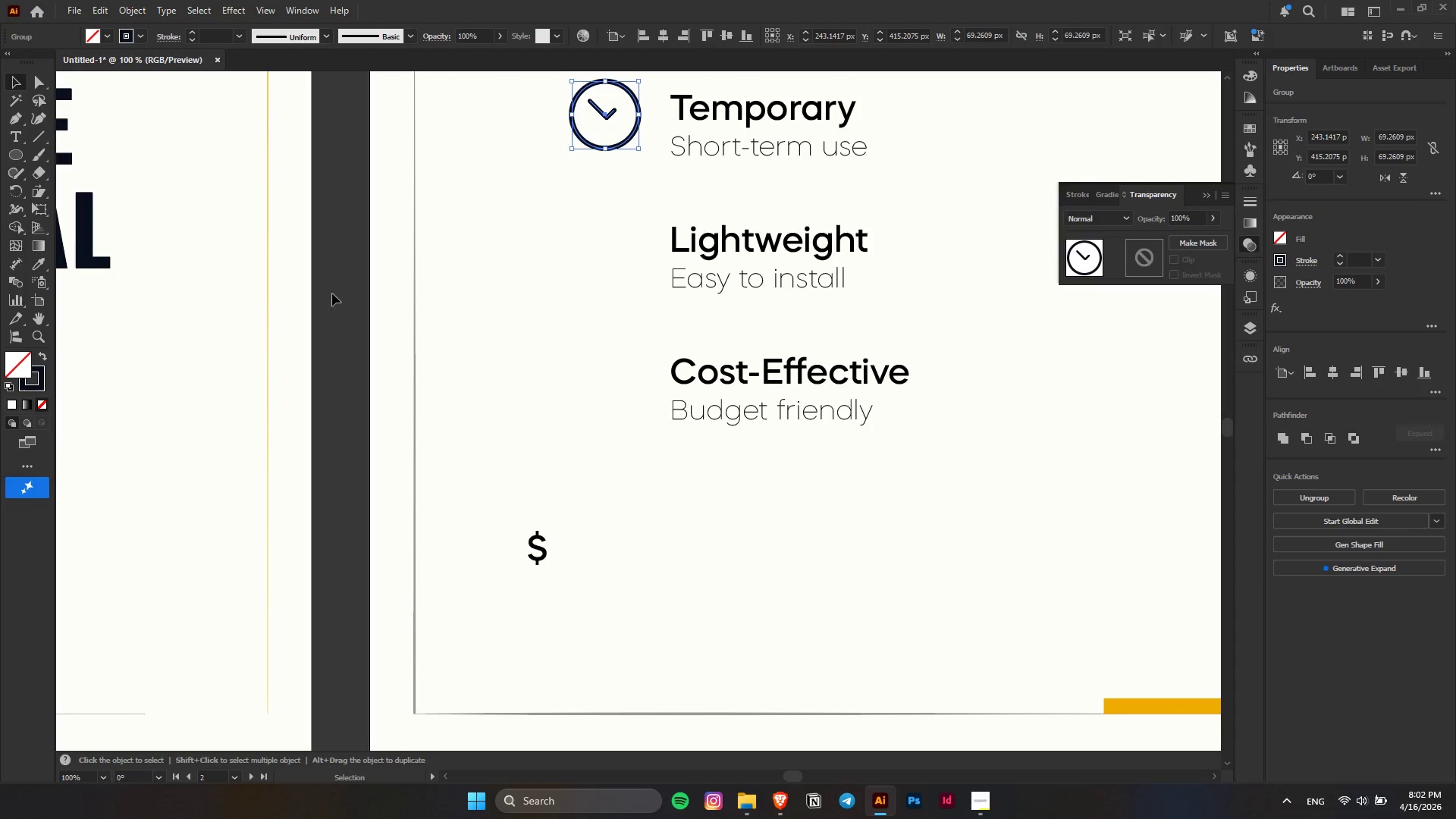 
left_click([352, 290])
 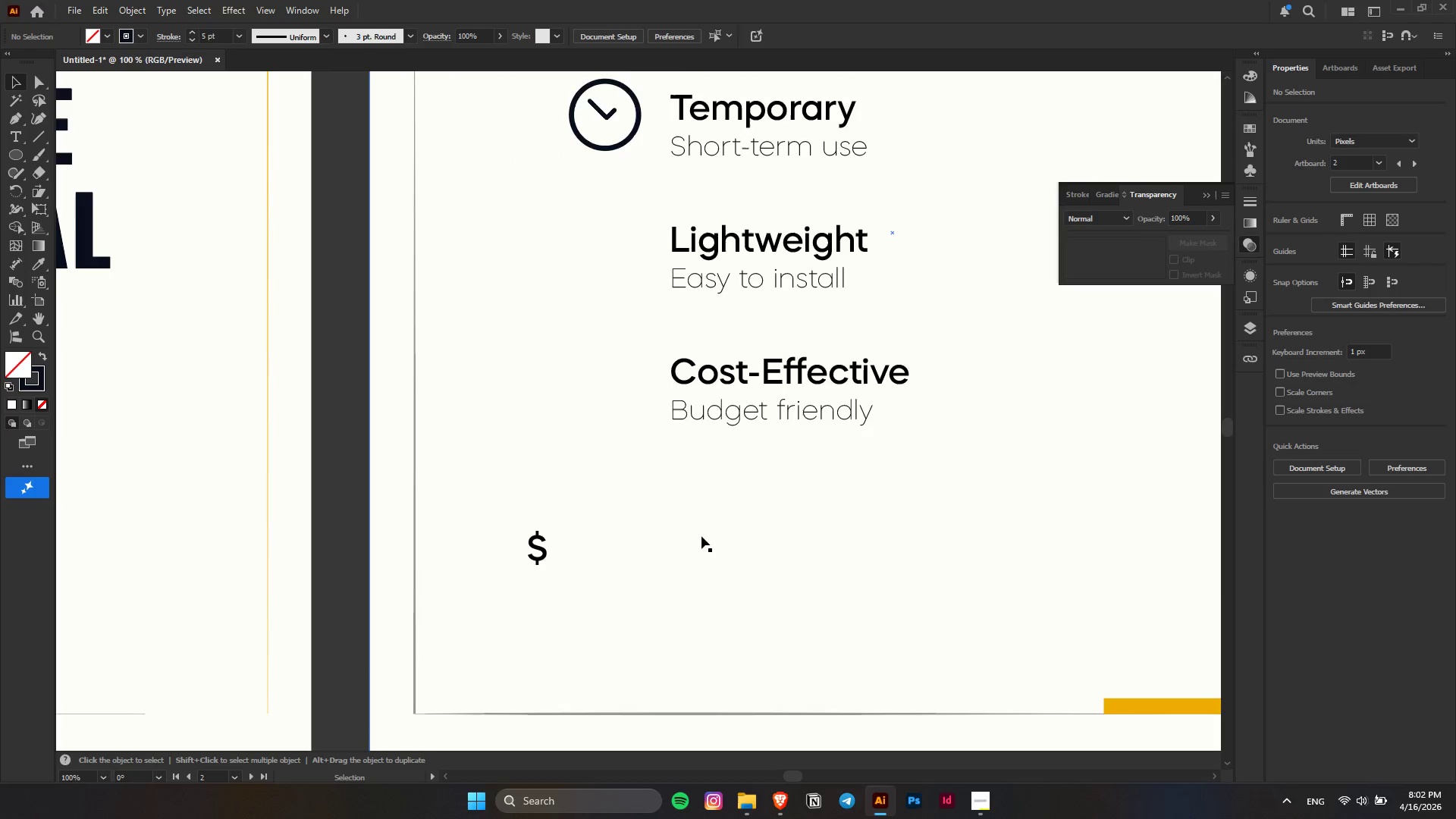 
key(Control+V)
 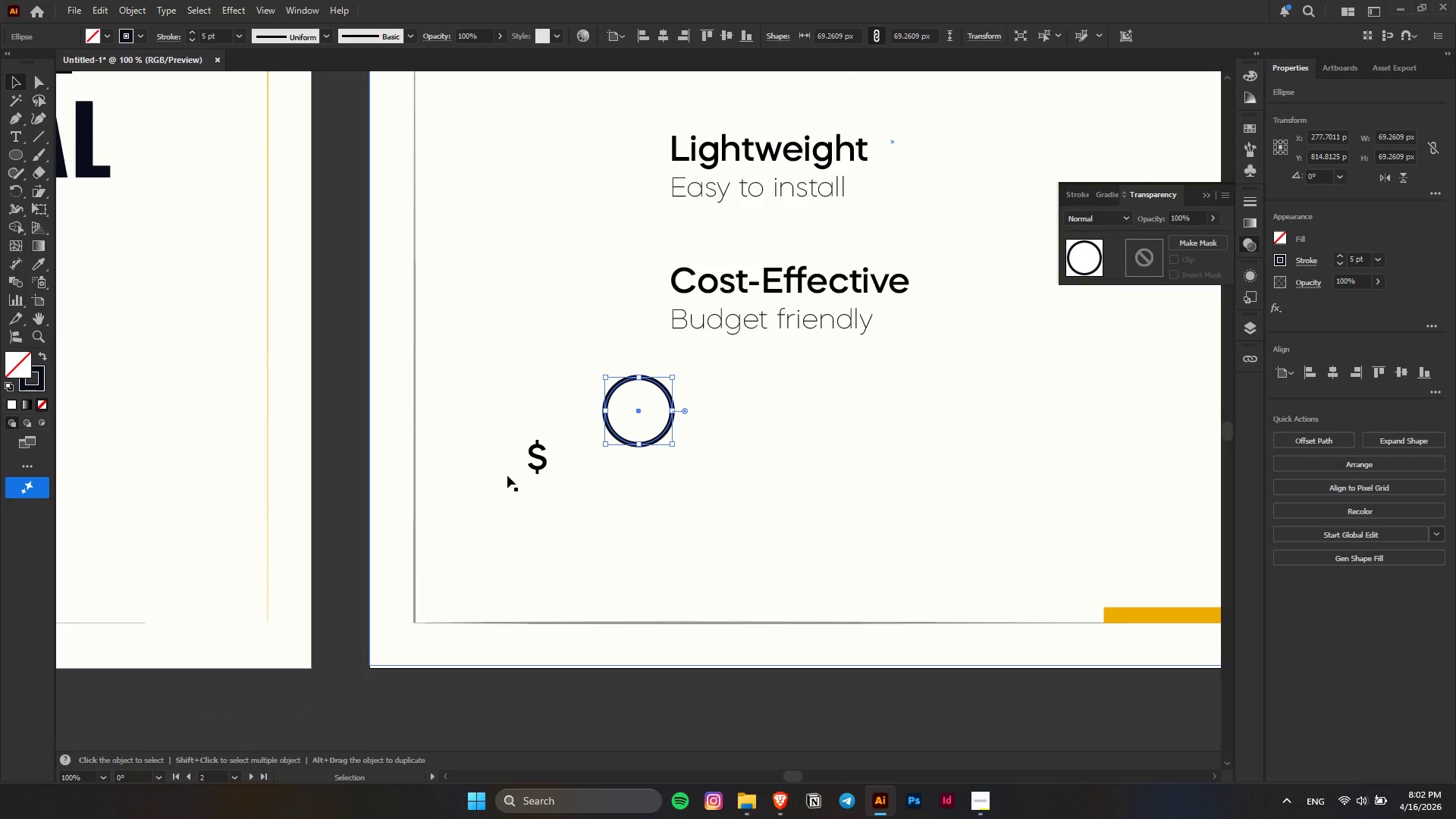 
scroll: coordinate [701, 536], scroll_direction: down, amount: 5.0
 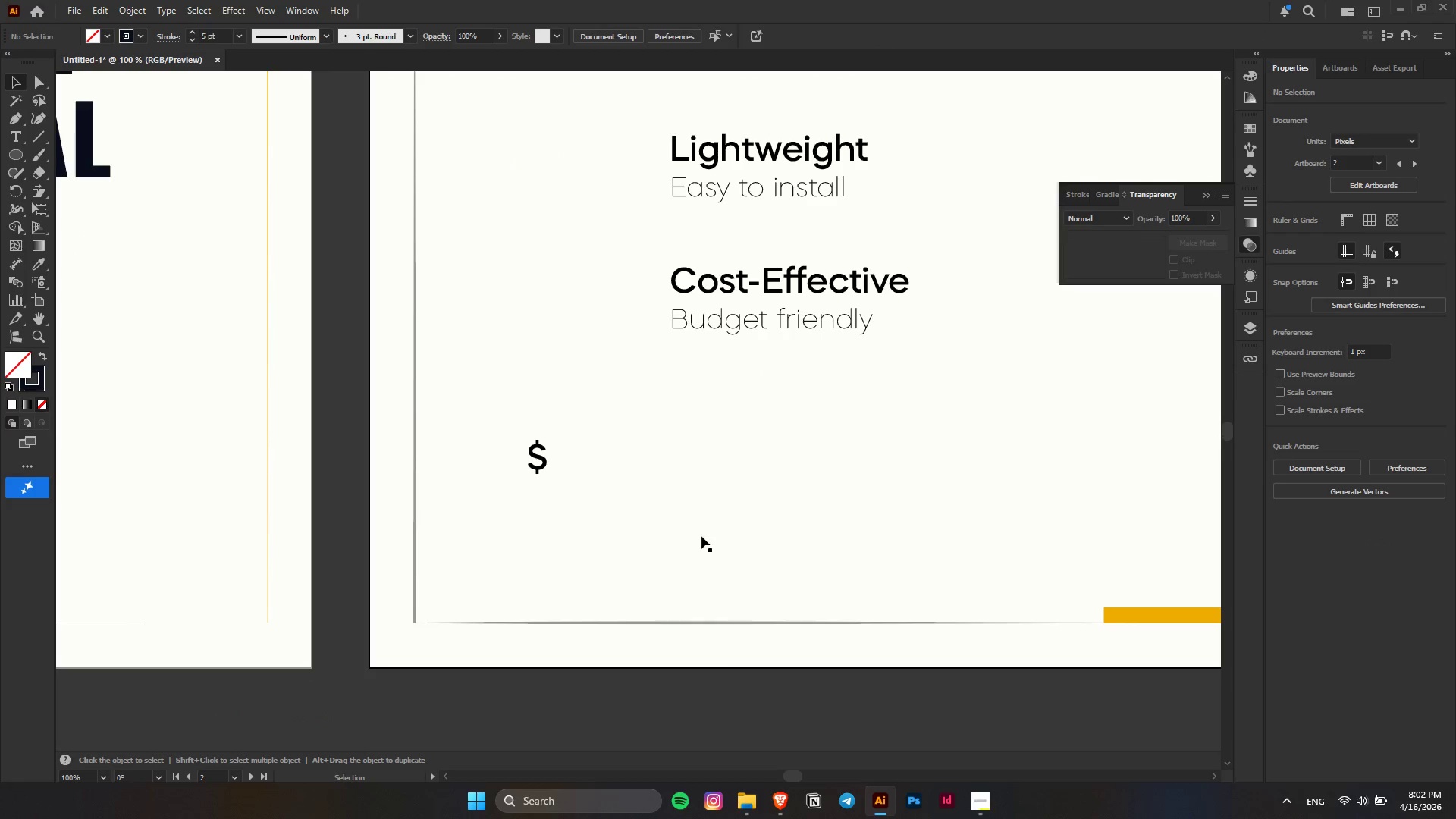 
hold_key(key=AltLeft, duration=0.31)
 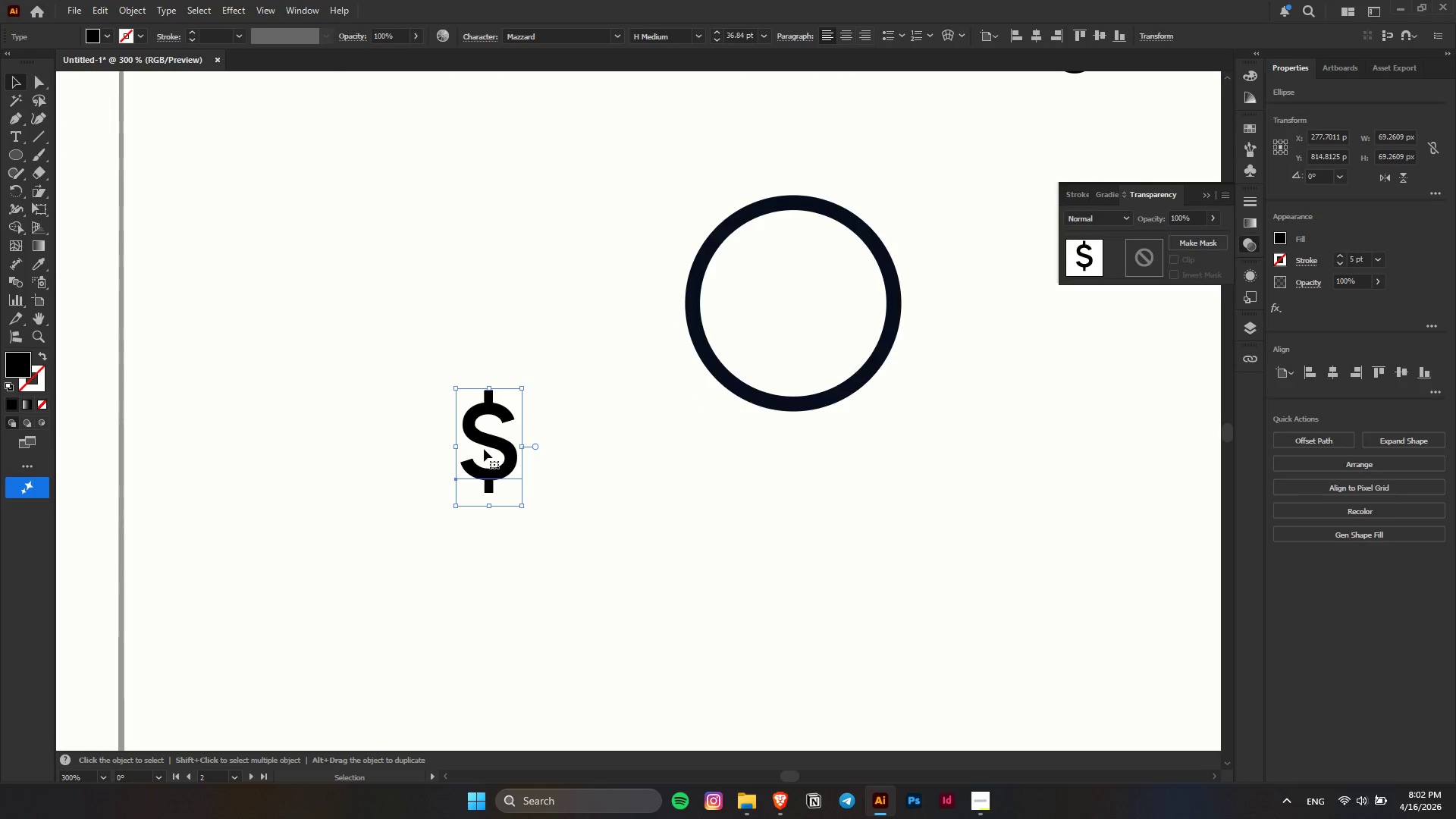 
left_click([484, 449])
 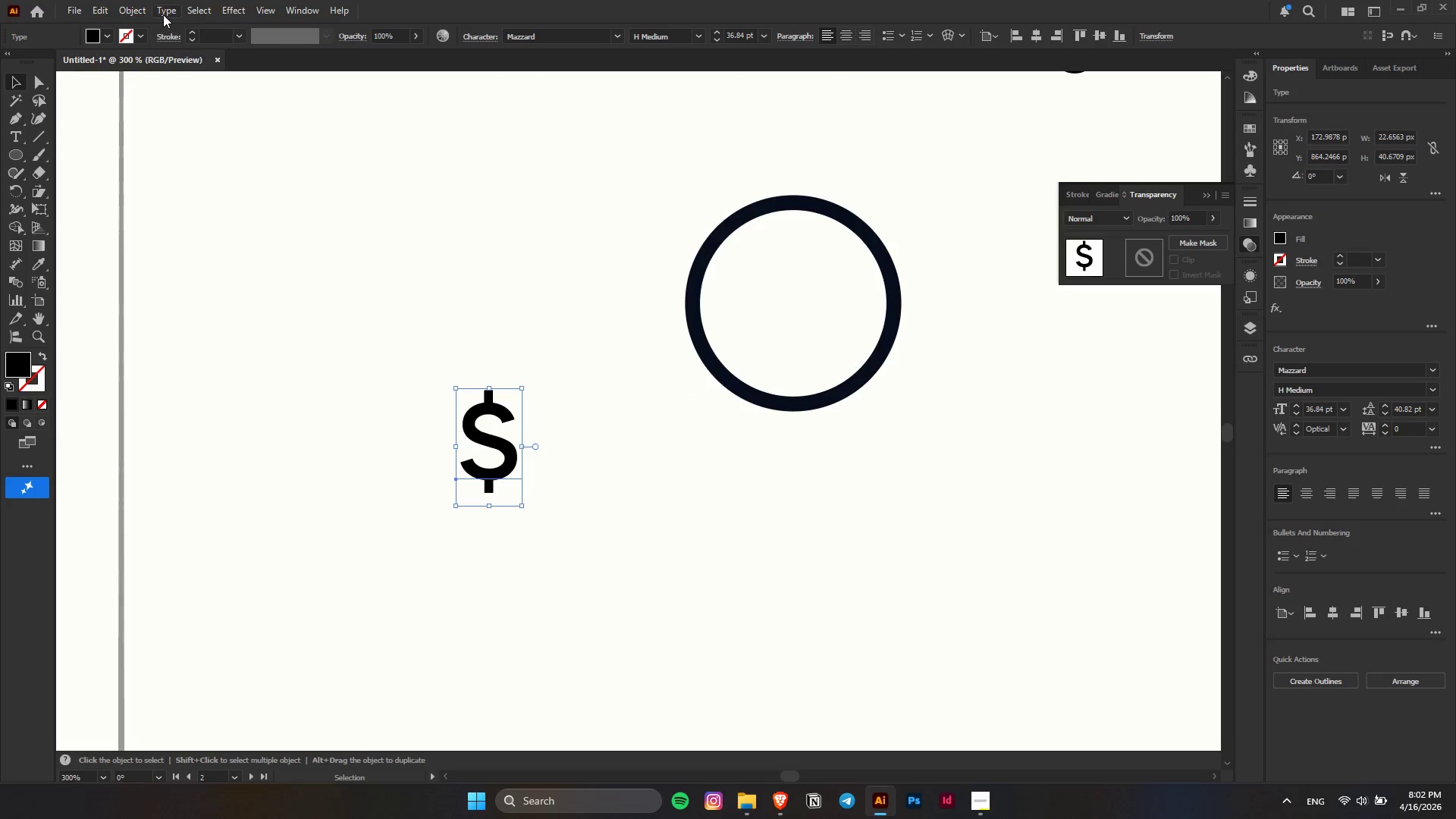 
scroll: coordinate [561, 465], scroll_direction: up, amount: 3.0
 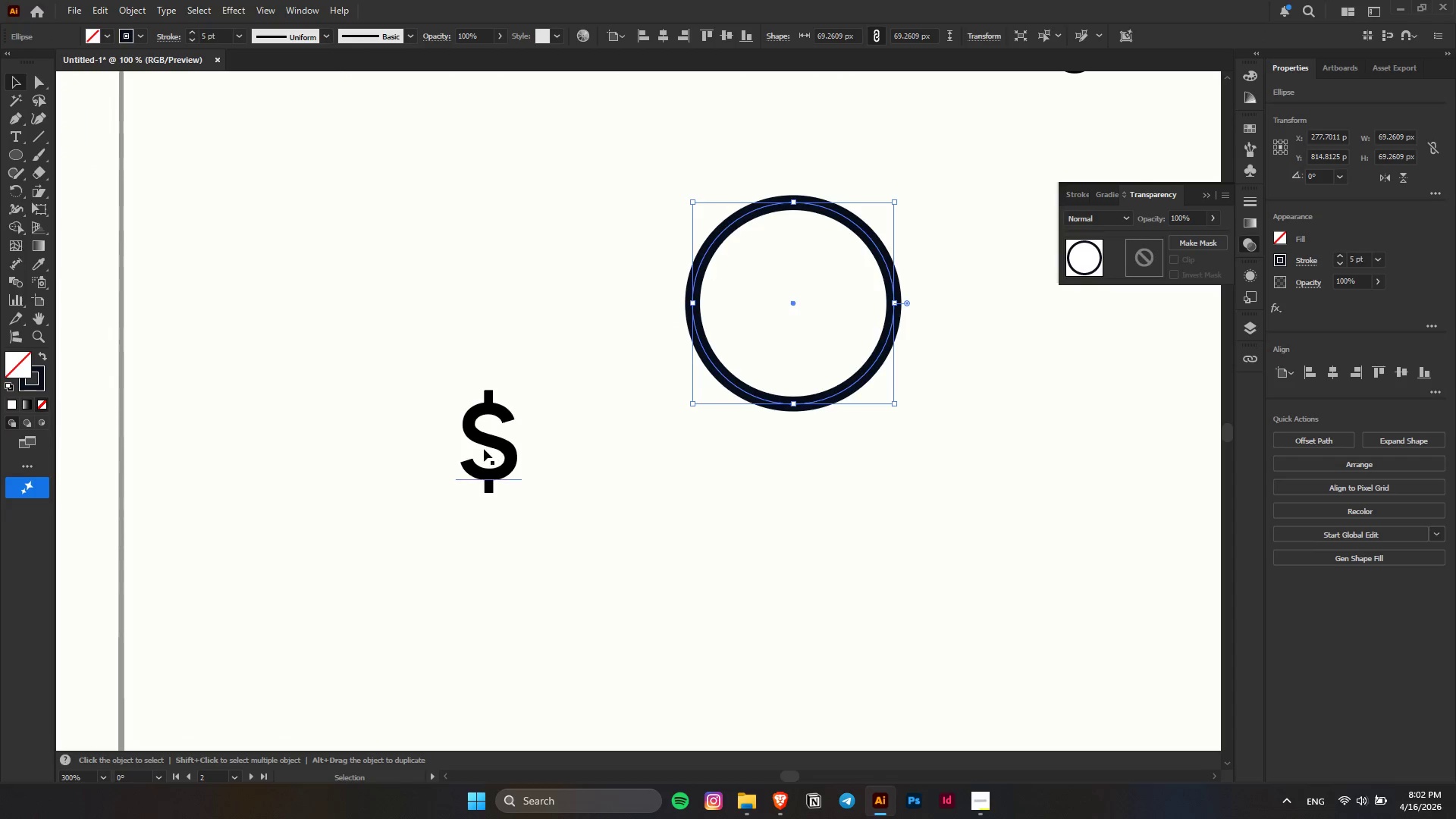 
left_click([142, 2])
 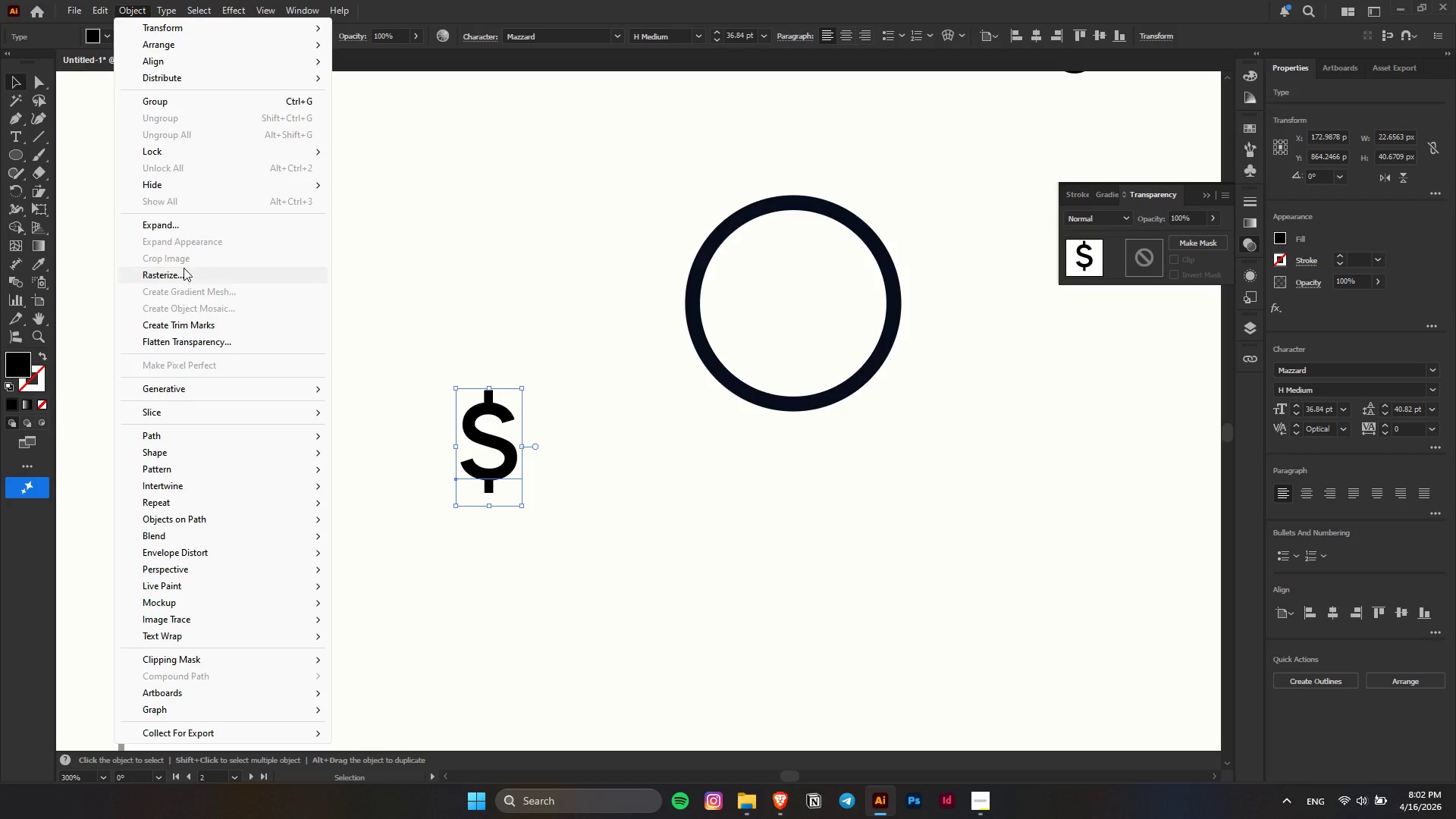 
left_click([178, 222])
 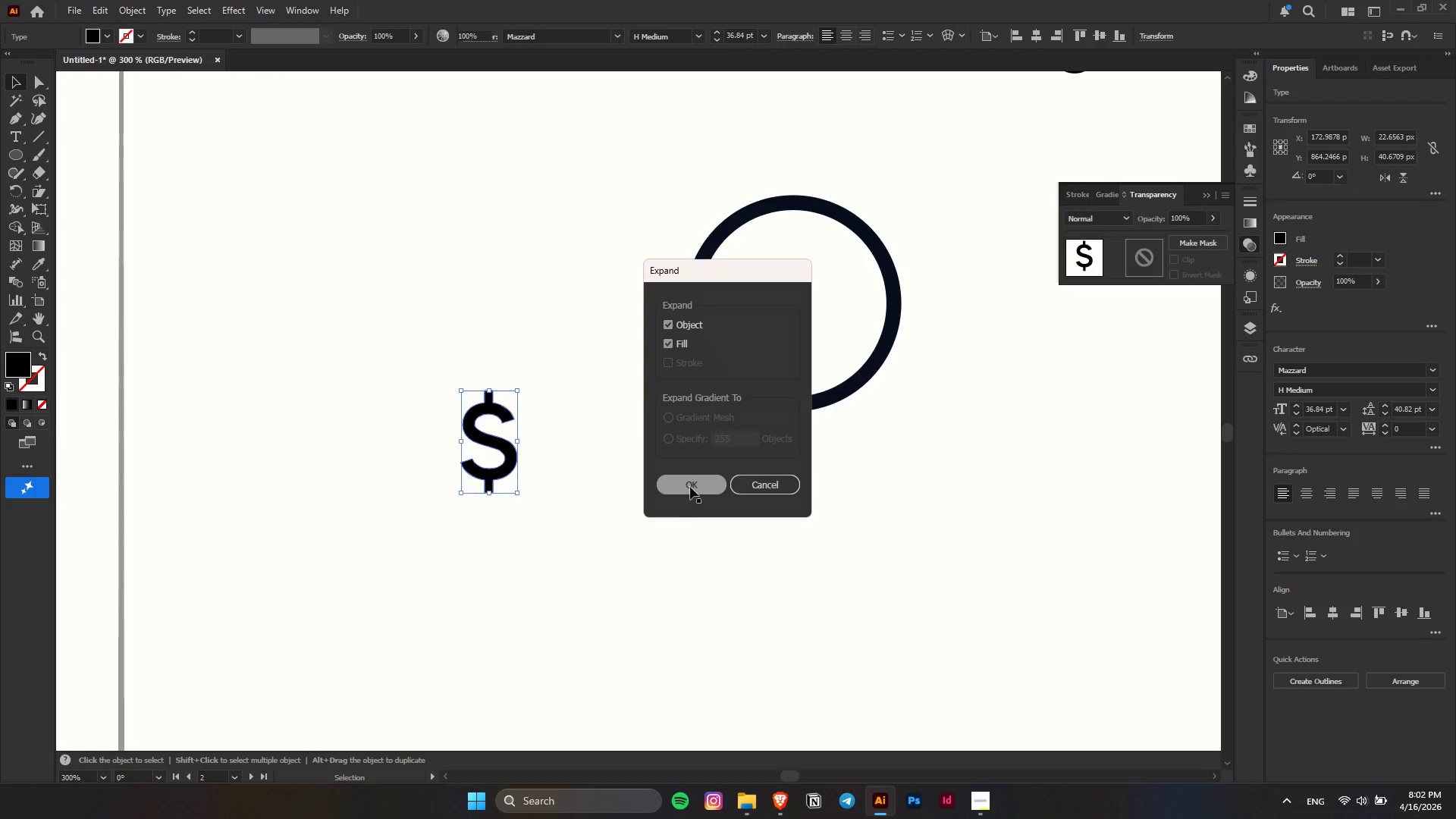 
double_click([690, 487])
 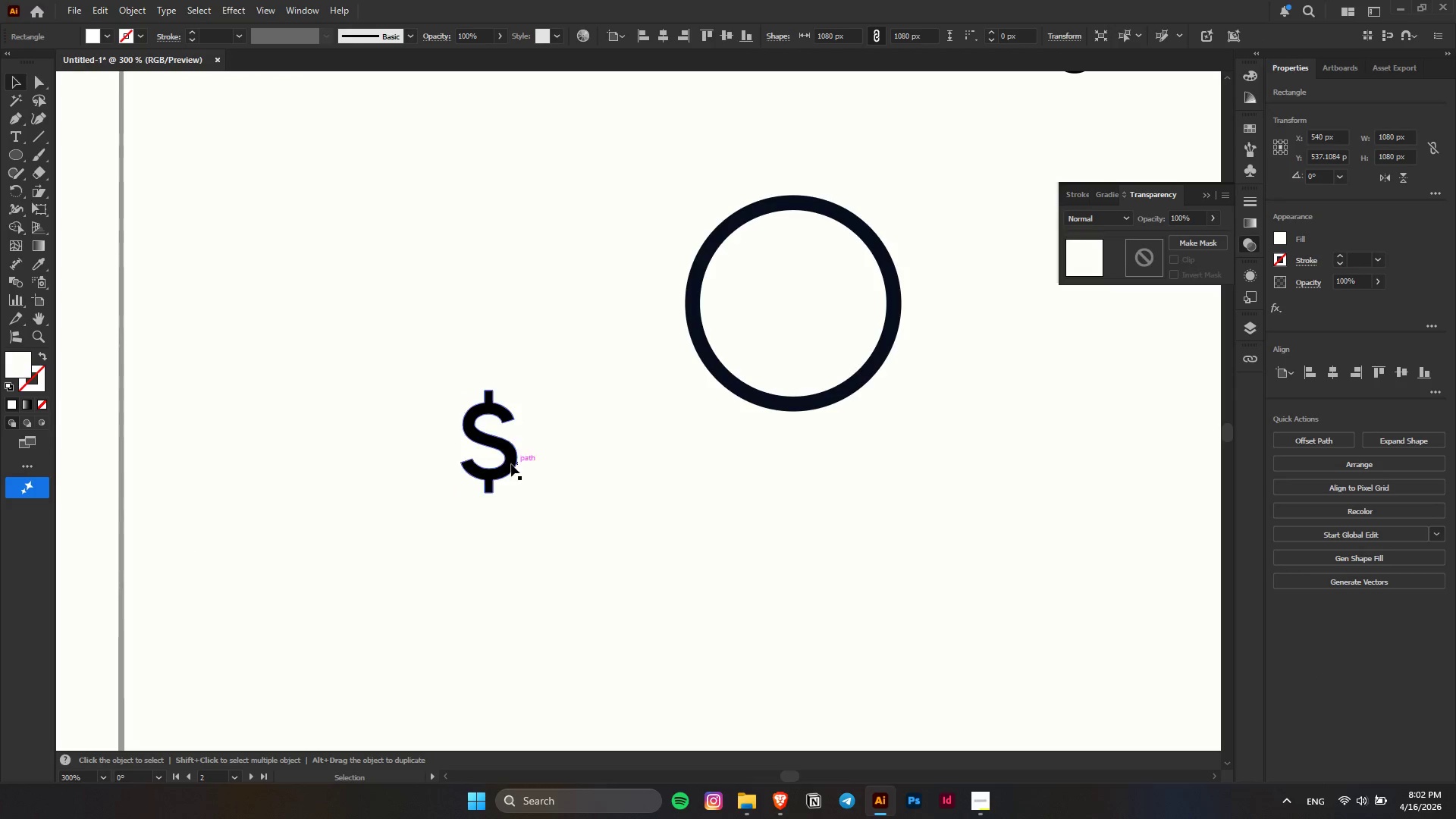 
left_click_drag(start_coordinate=[512, 463], to_coordinate=[814, 322])
 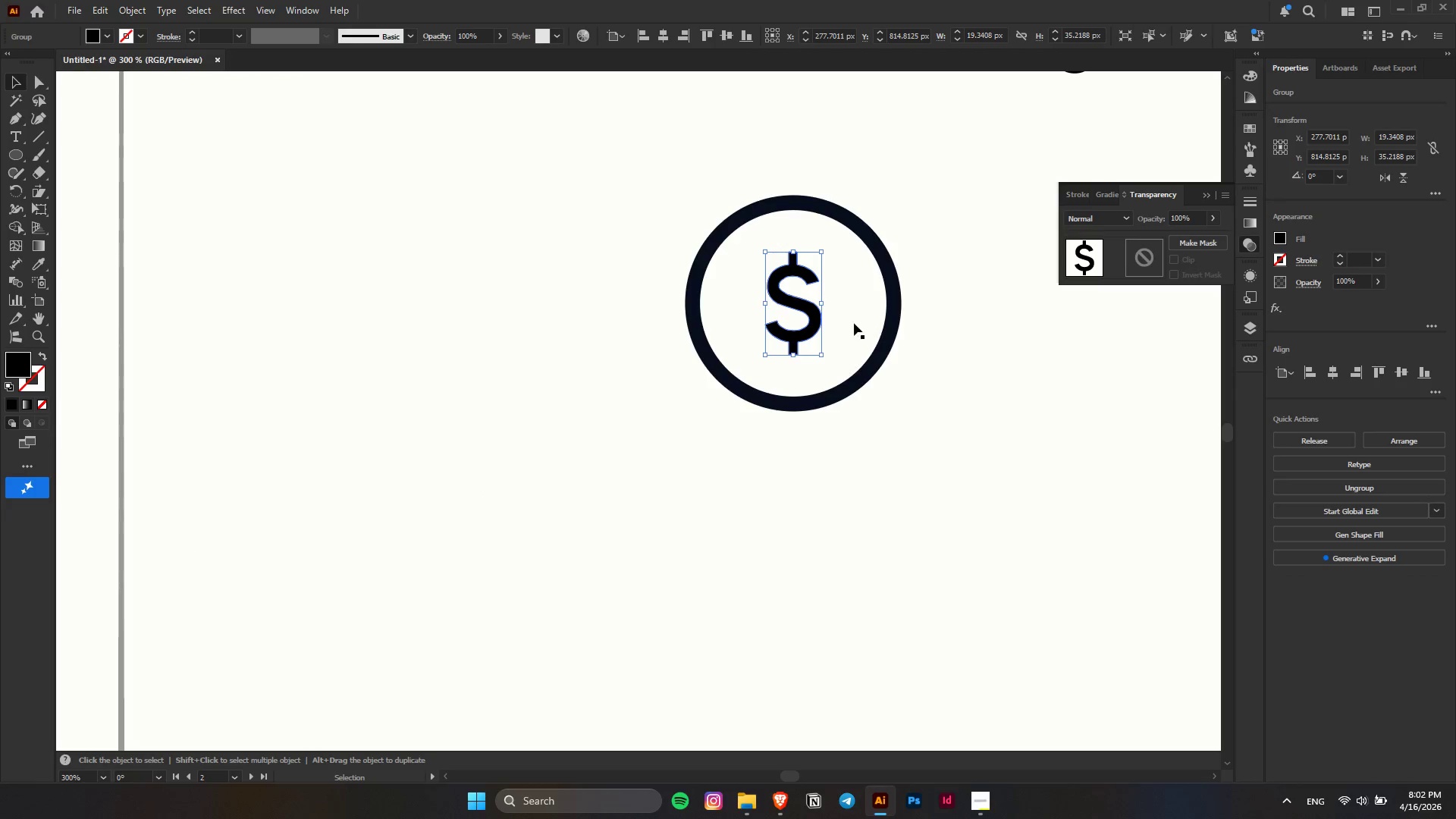 
hold_key(key=ShiftLeft, duration=1.31)
hold_key(key=AltLeft, duration=1.12)
left_click_drag(start_coordinate=[824, 304], to_coordinate=[833, 304])
 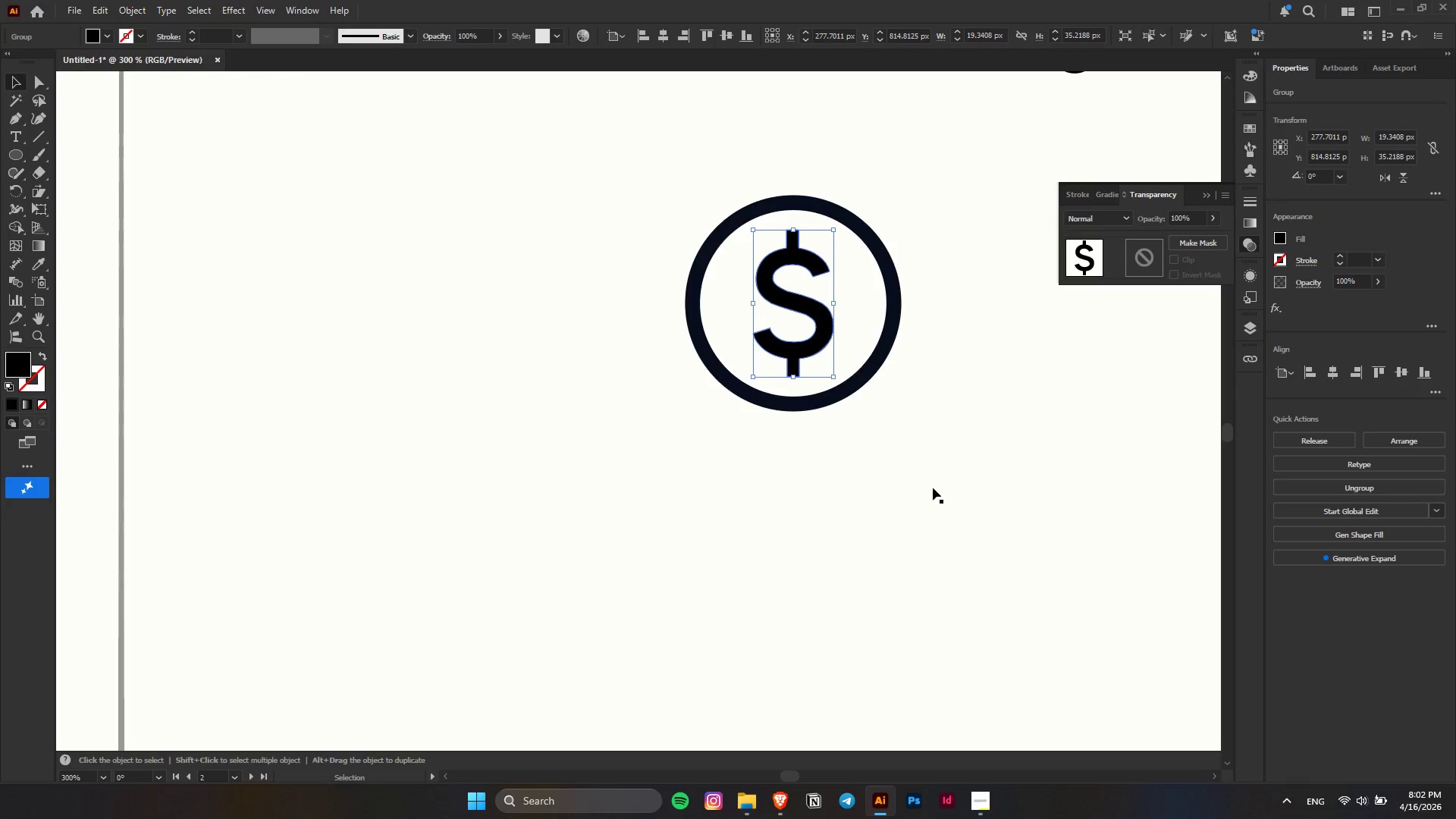 
left_click([933, 488])
 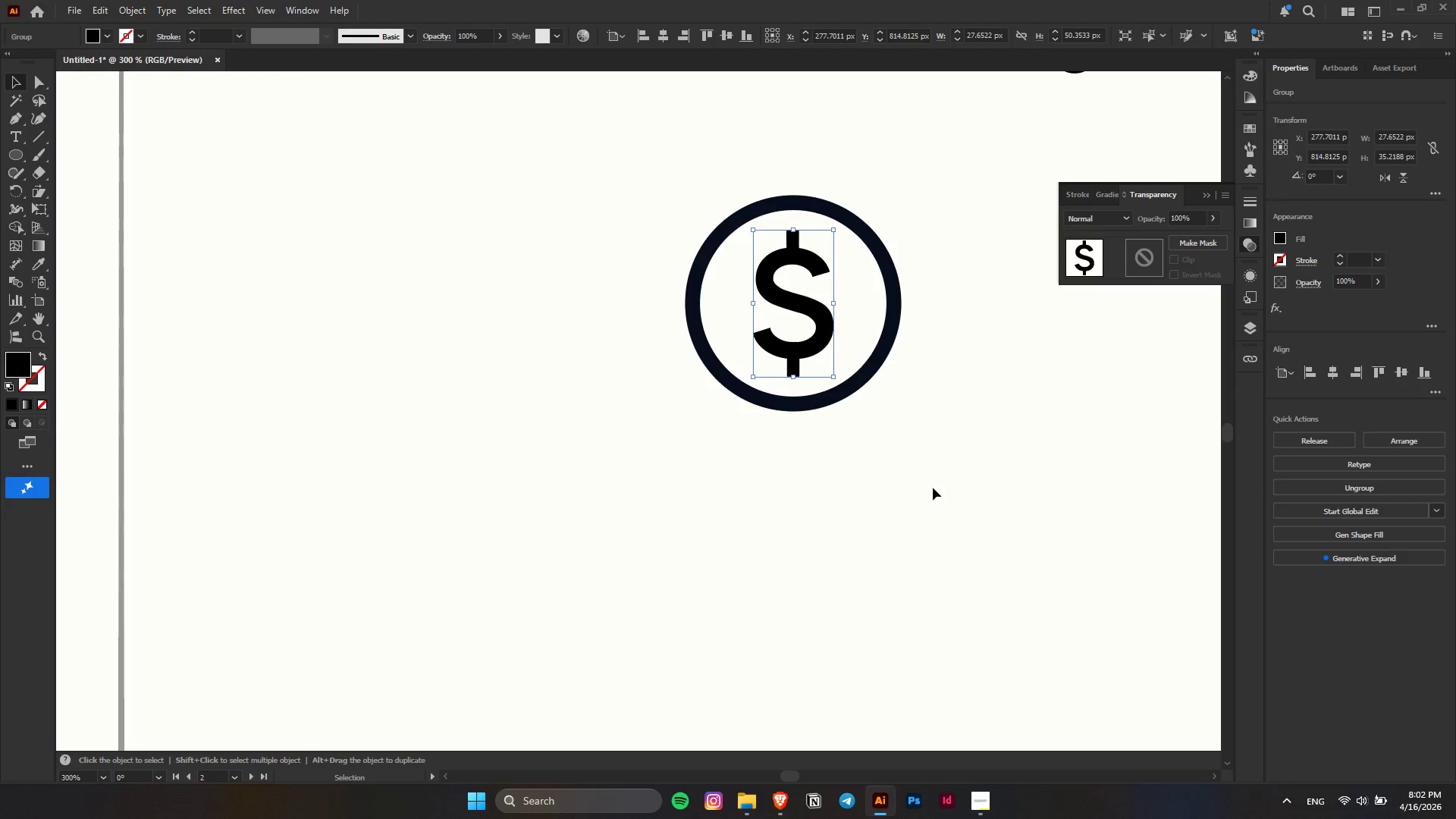 
hold_key(key=AltLeft, duration=0.5)
 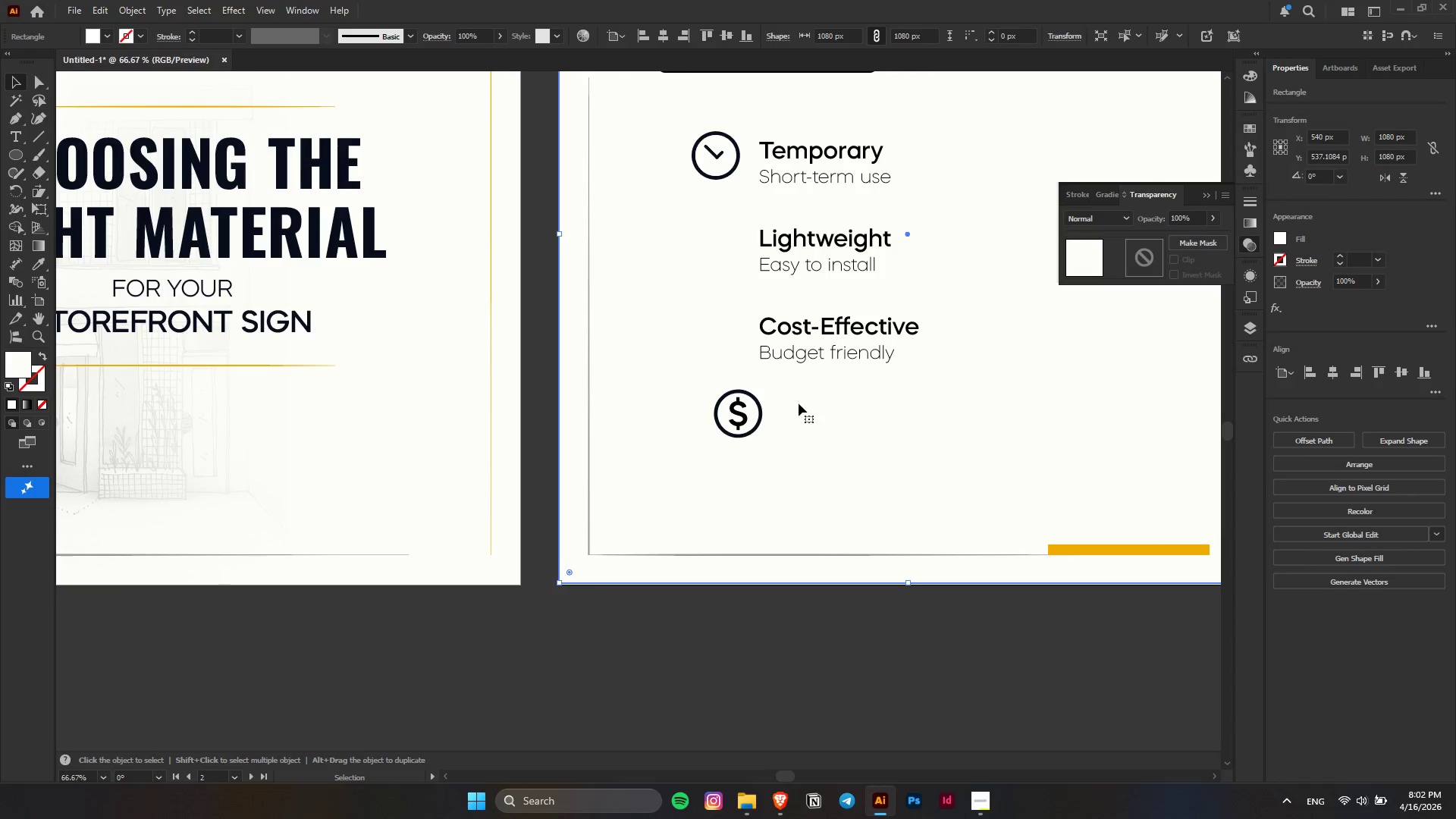 
key(Control+ControlLeft)
 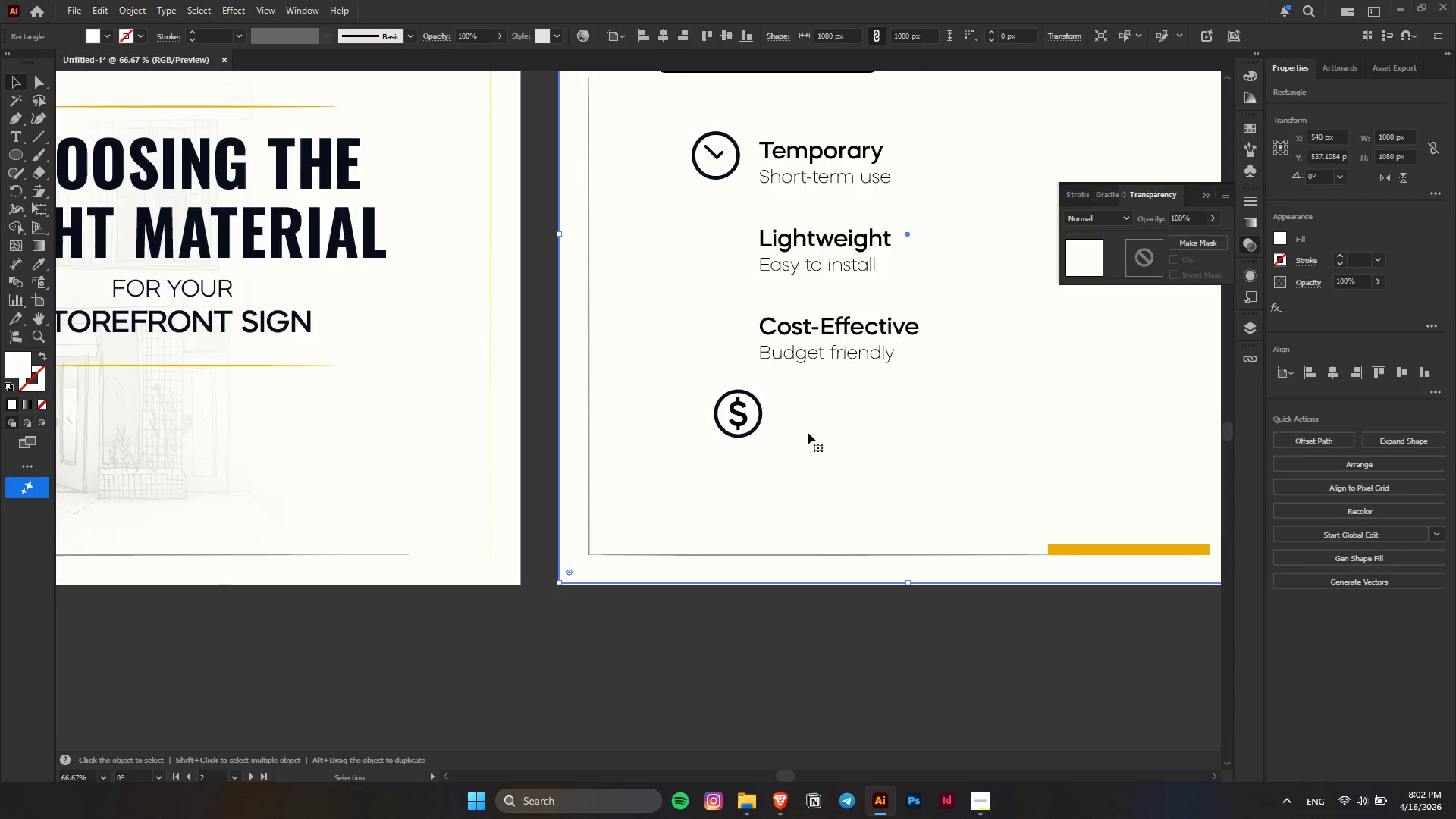 
hold_key(key=AltLeft, duration=0.36)
scroll: coordinate [785, 361], scroll_direction: down, amount: 6.0
 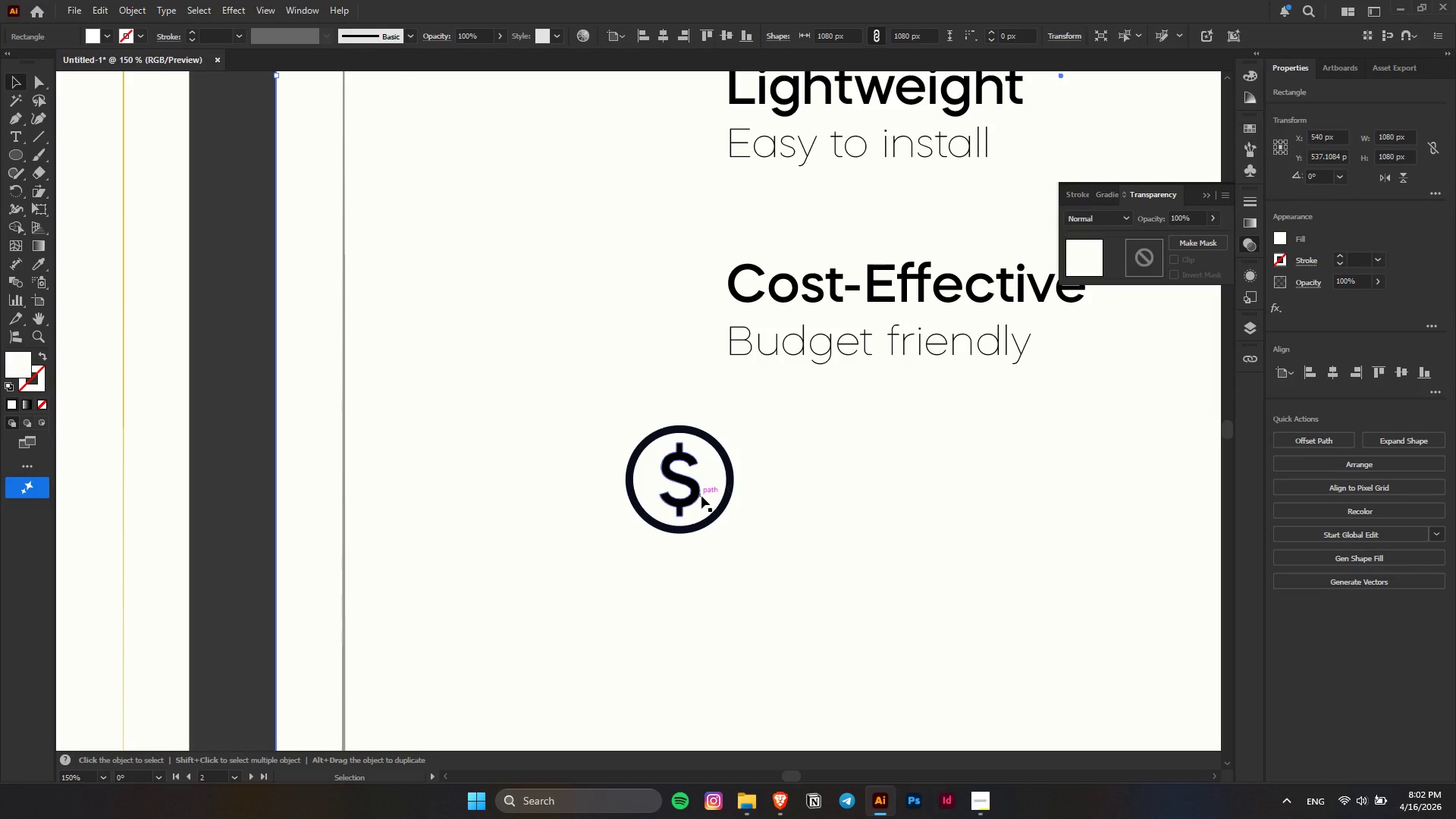 
left_click([691, 492])
 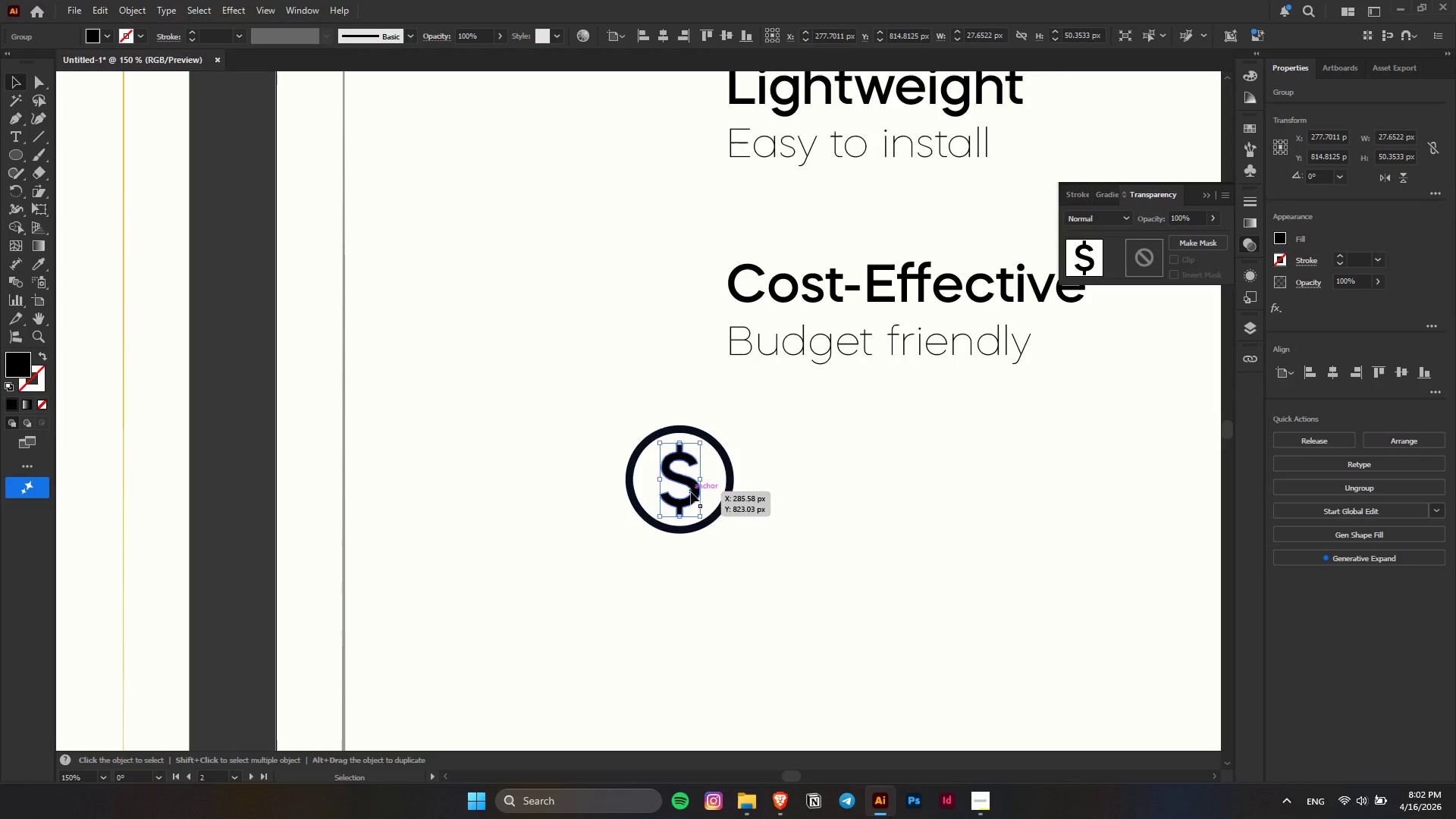 
hold_key(key=ShiftLeft, duration=1.53)
left_click([721, 497])
 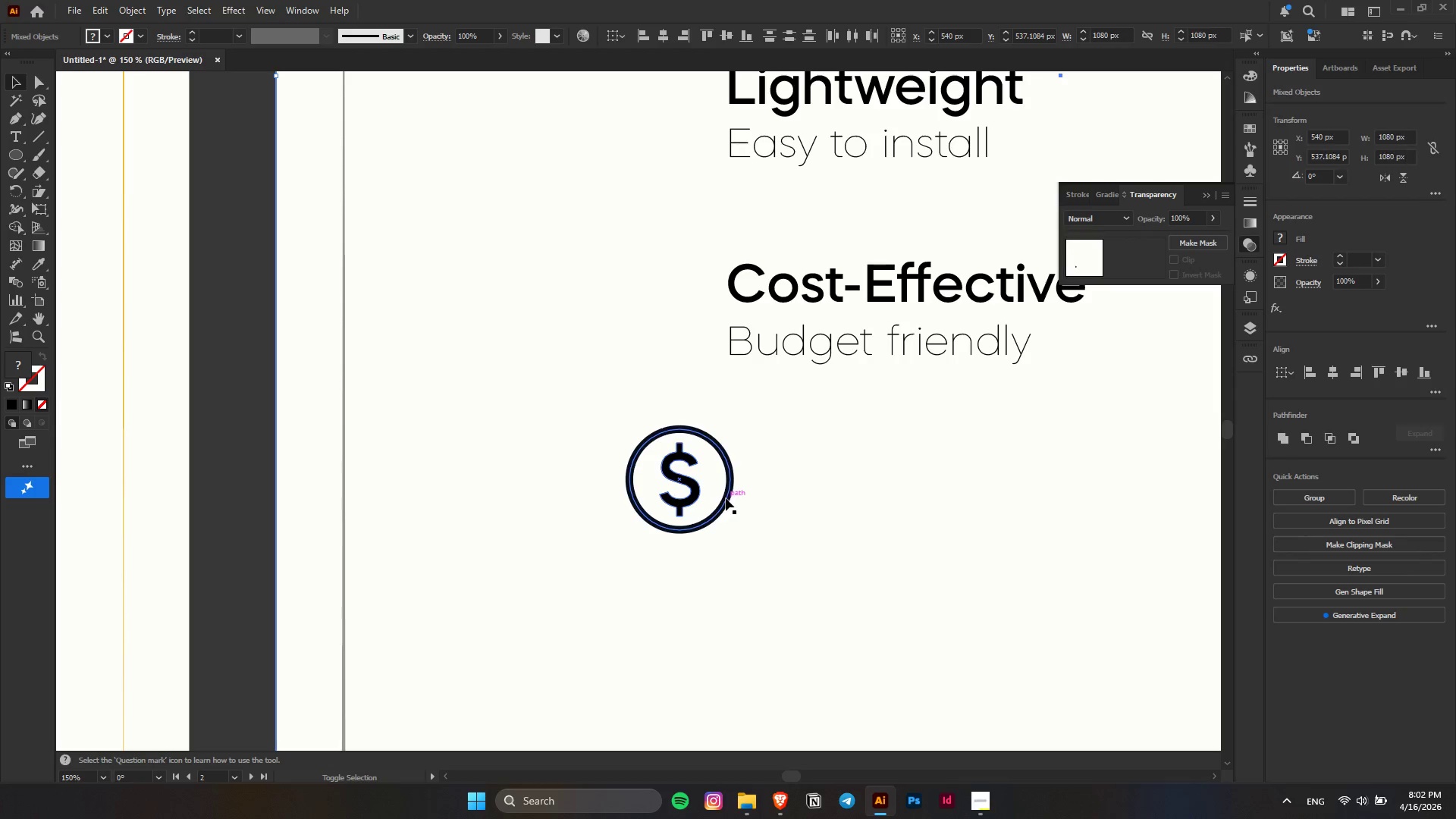 
left_click([726, 498])
 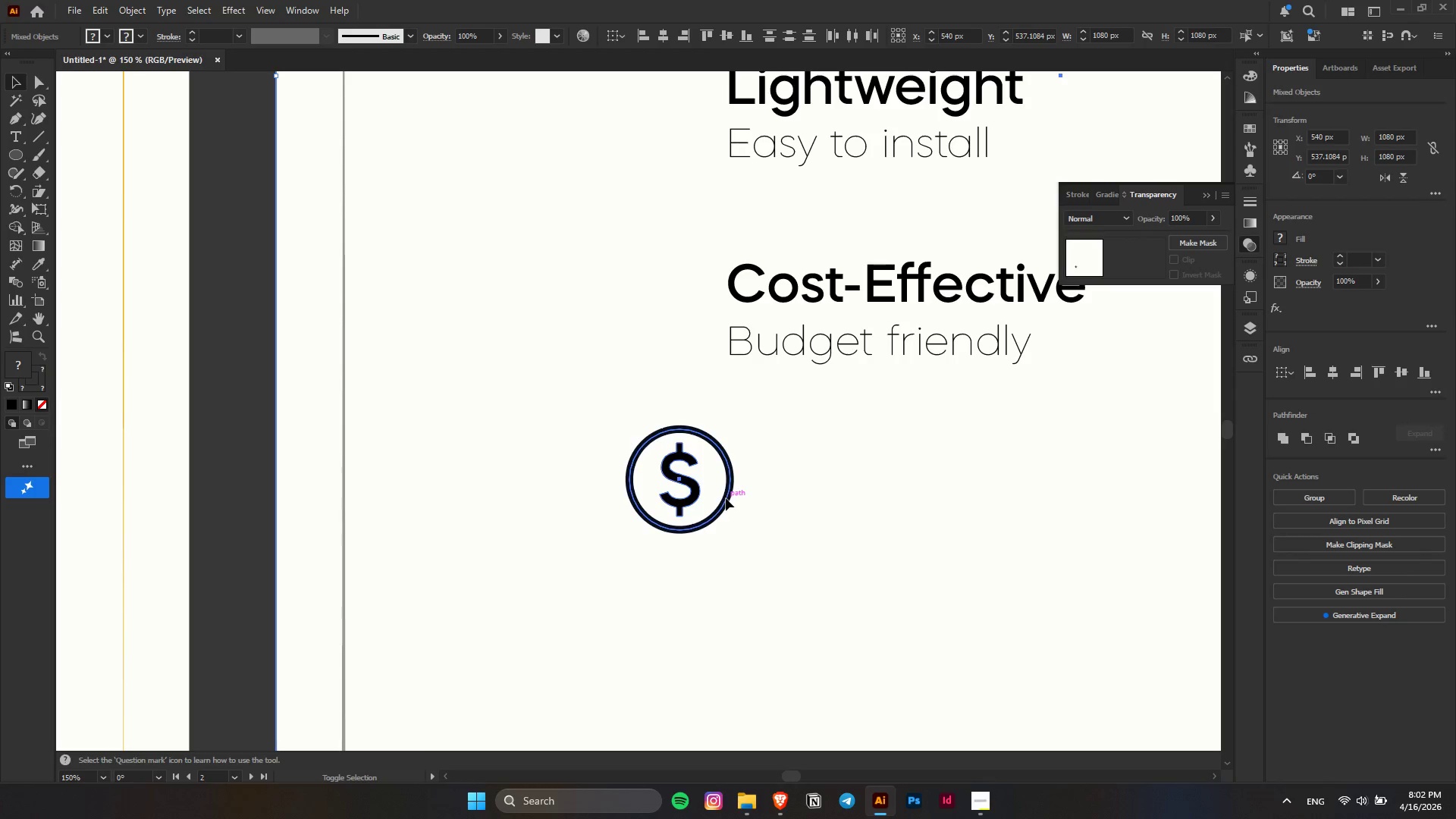 
key(Alt+AltLeft)
 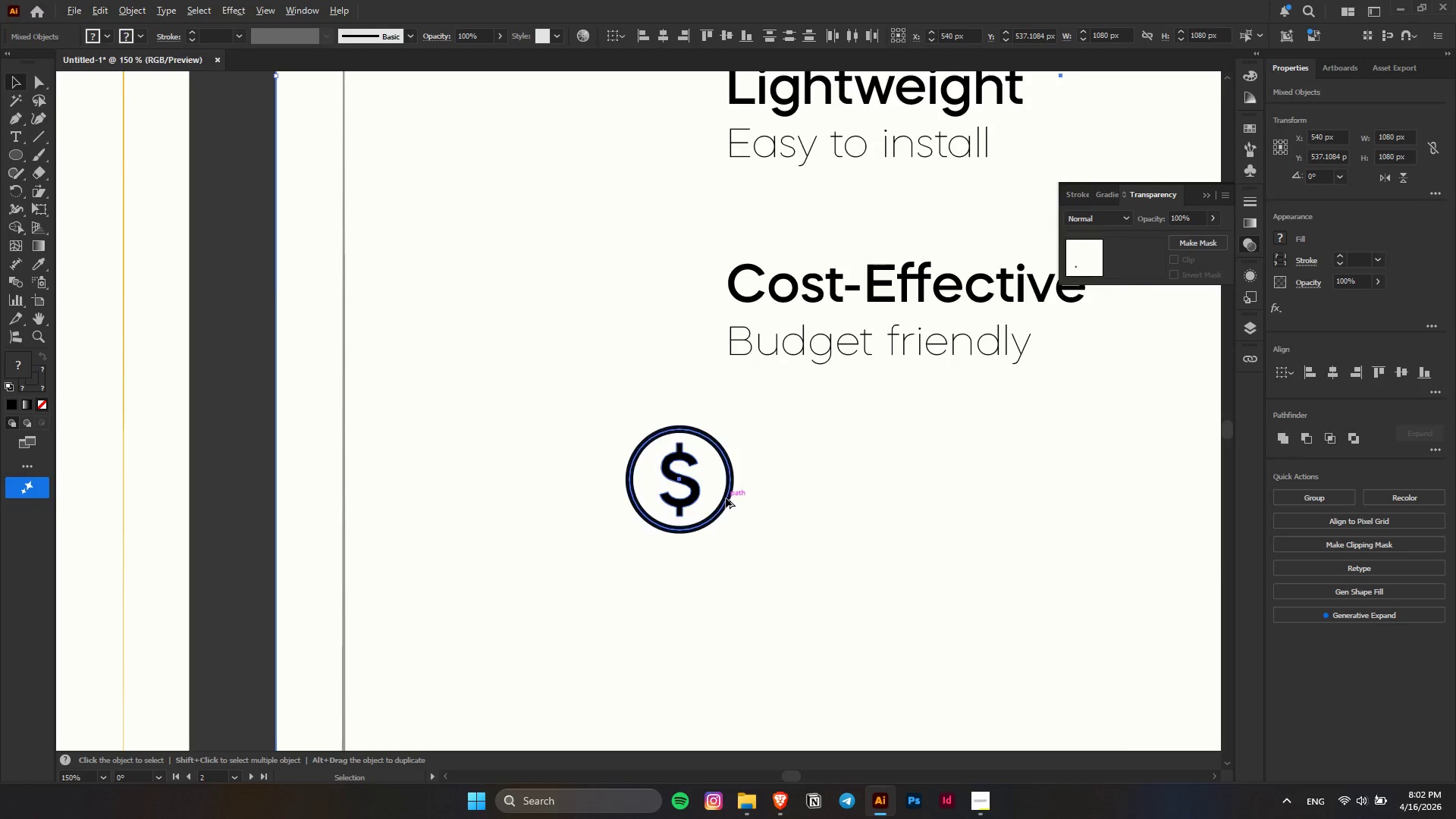 
hold_key(key=ShiftLeft, duration=0.45)
left_click([762, 537])
 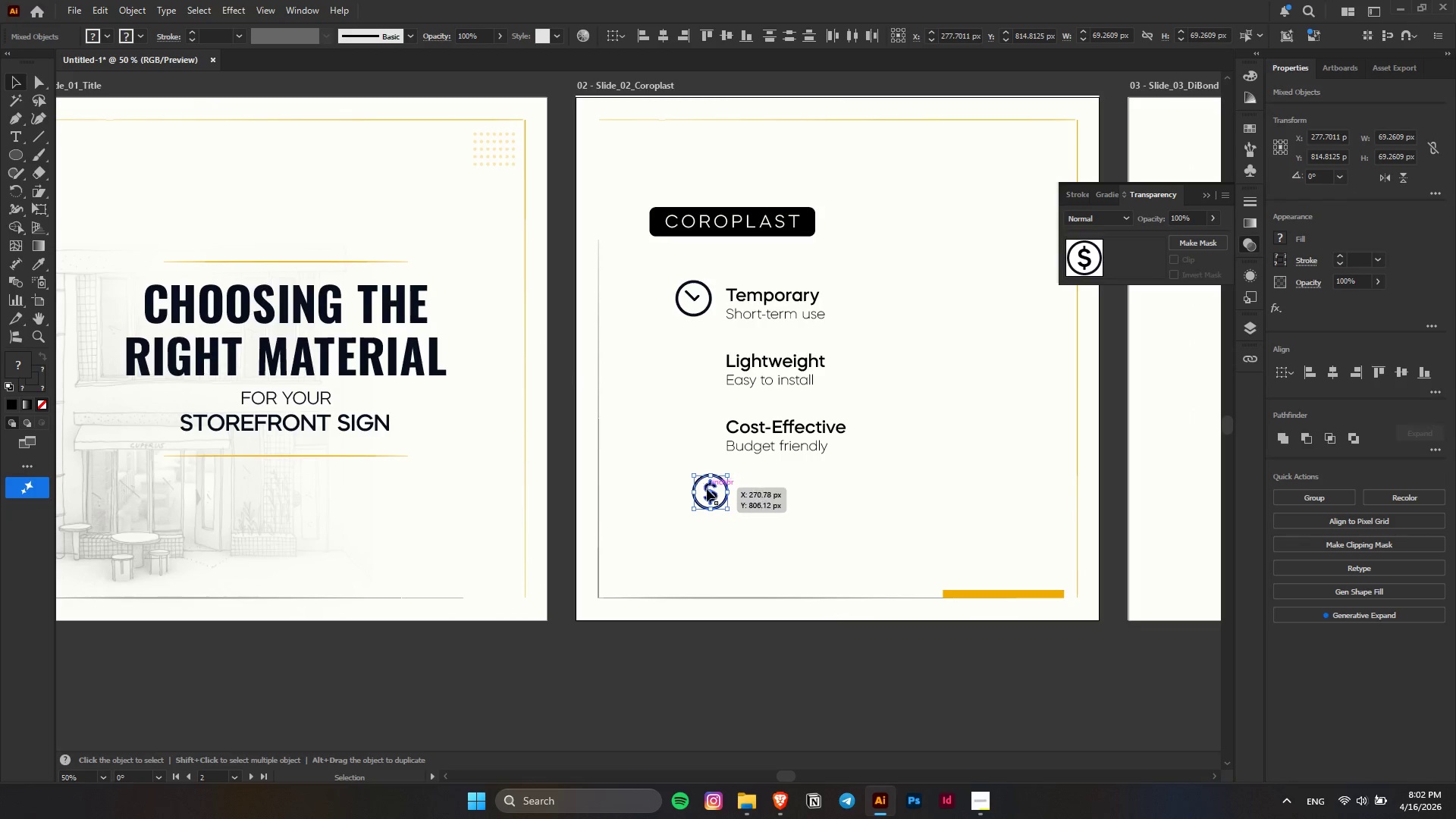 
scroll: coordinate [726, 498], scroll_direction: down, amount: 3.0
 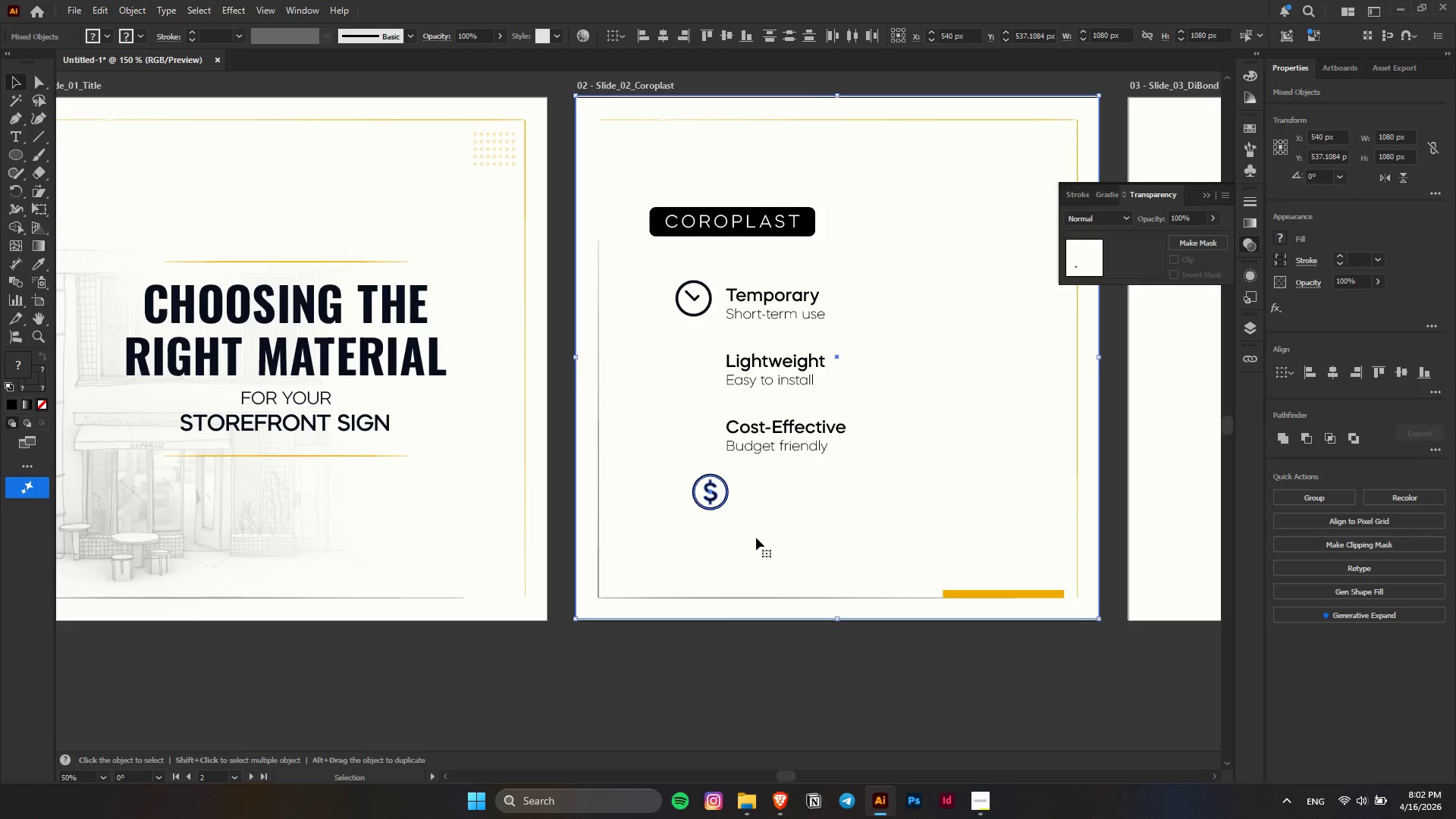 
left_click_drag(start_coordinate=[708, 490], to_coordinate=[693, 434])
 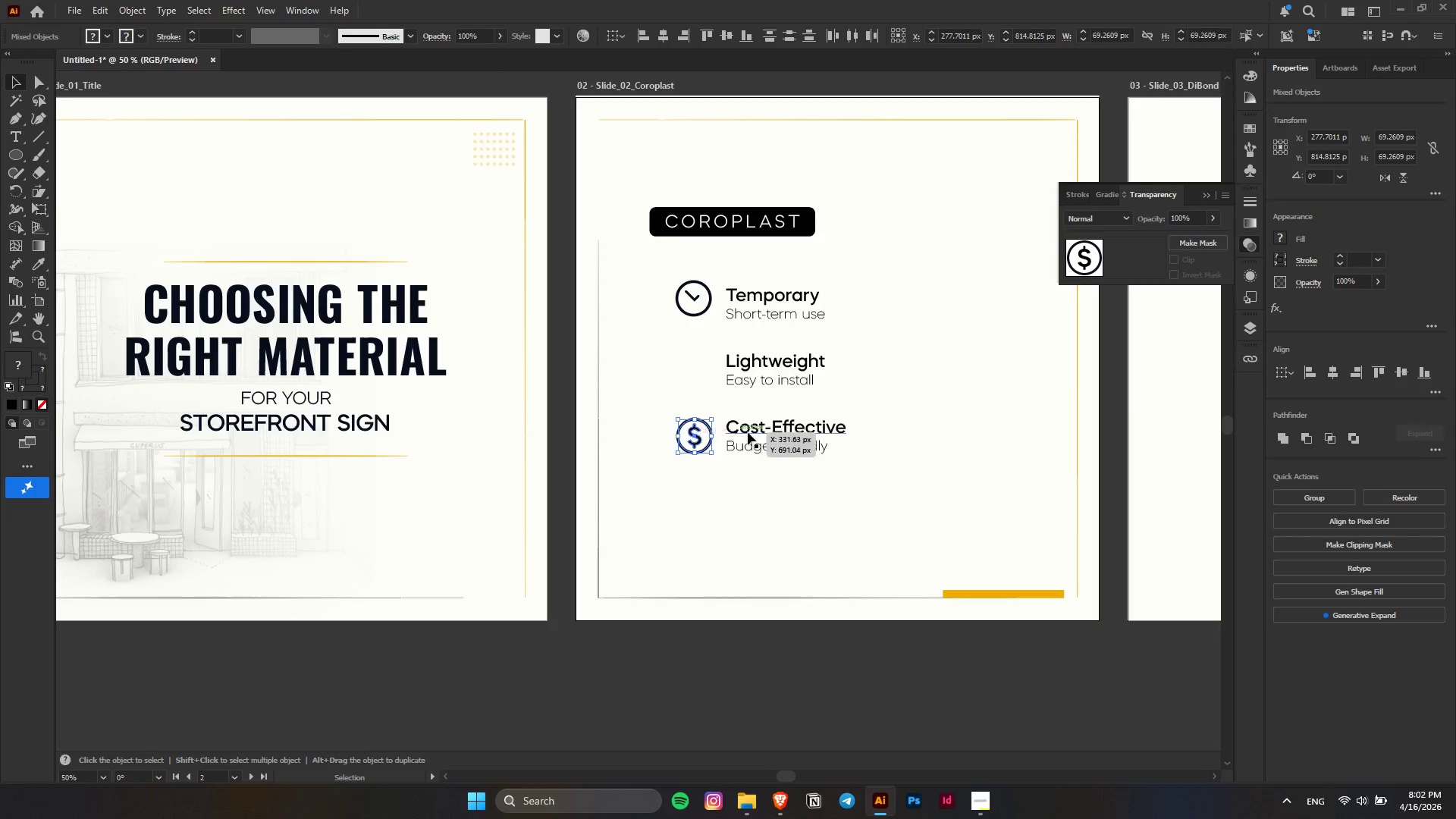 
hold_key(key=AltLeft, duration=0.36)
scroll: coordinate [748, 431], scroll_direction: up, amount: 4.0
 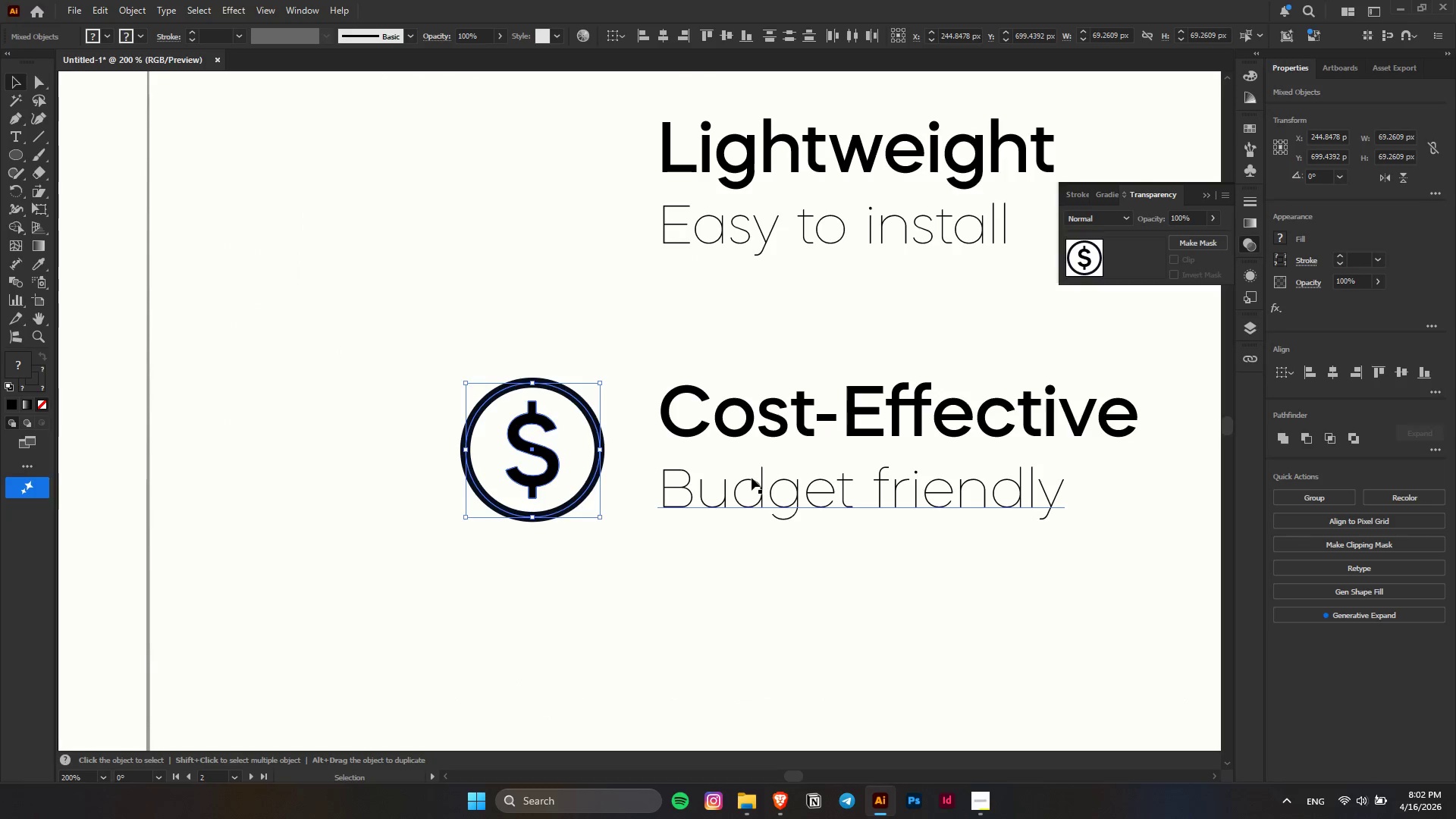 
key(Control+G)
 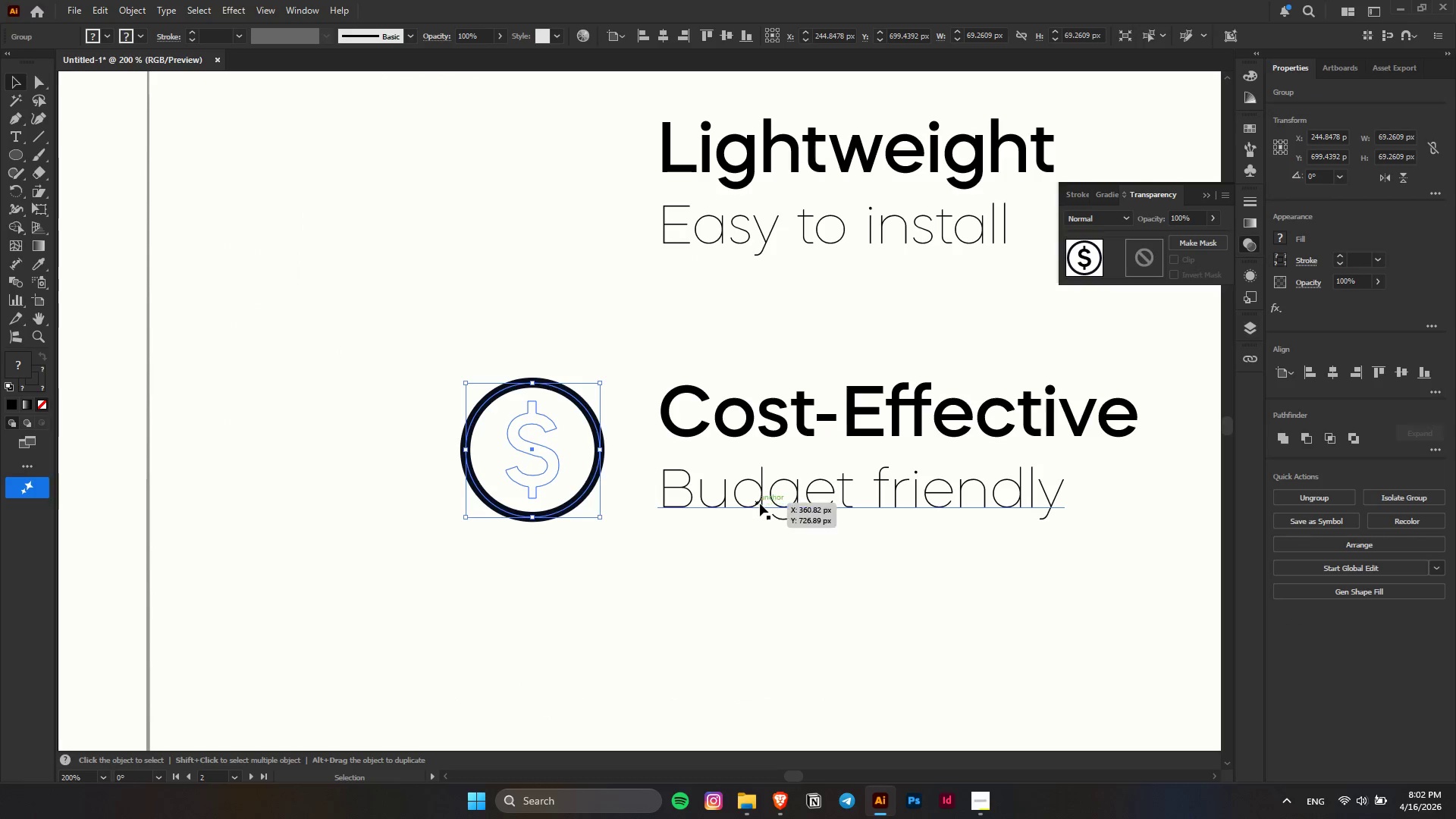 
key(Control+ControlLeft)
 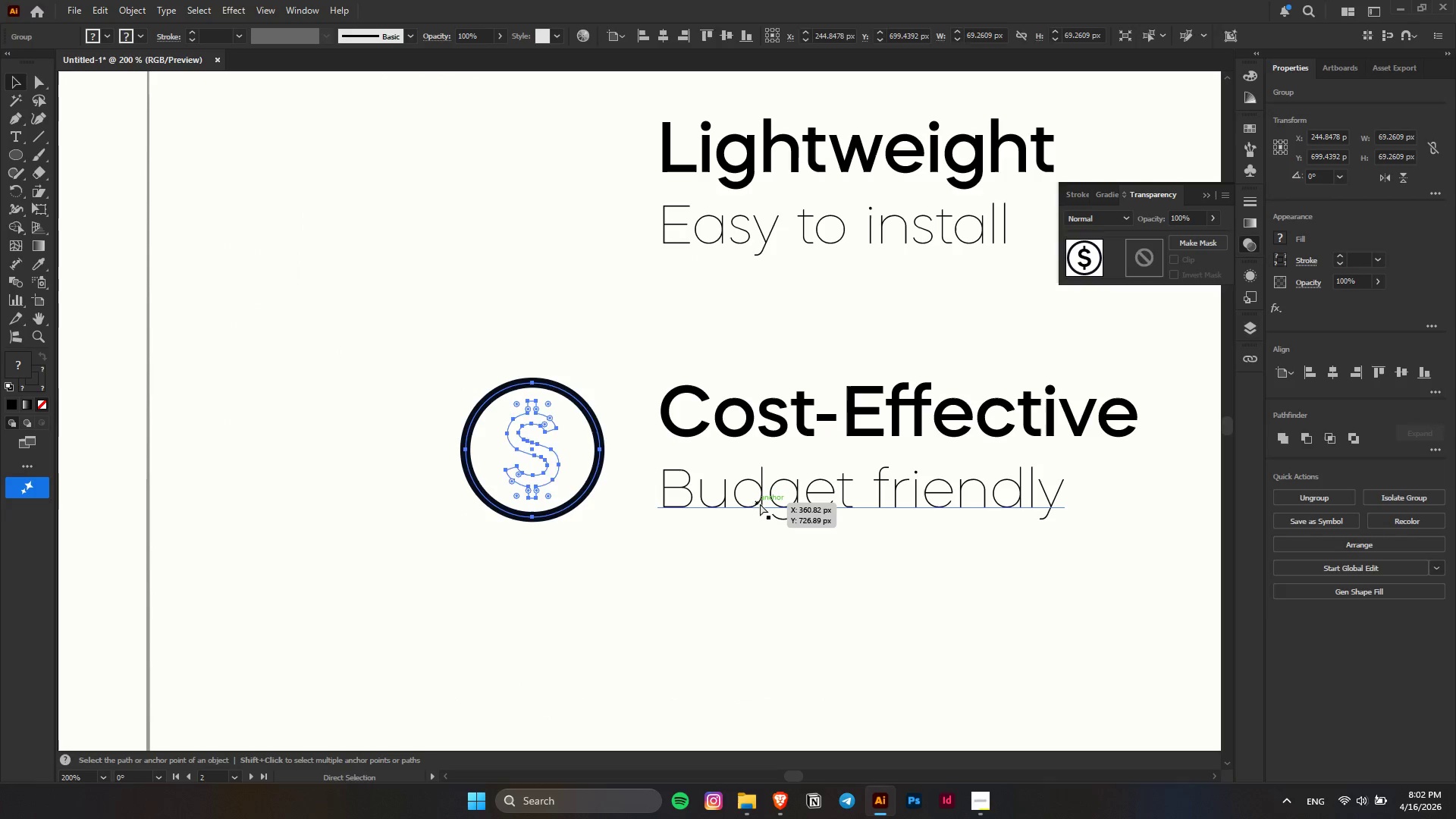 
key(Control+Z)
 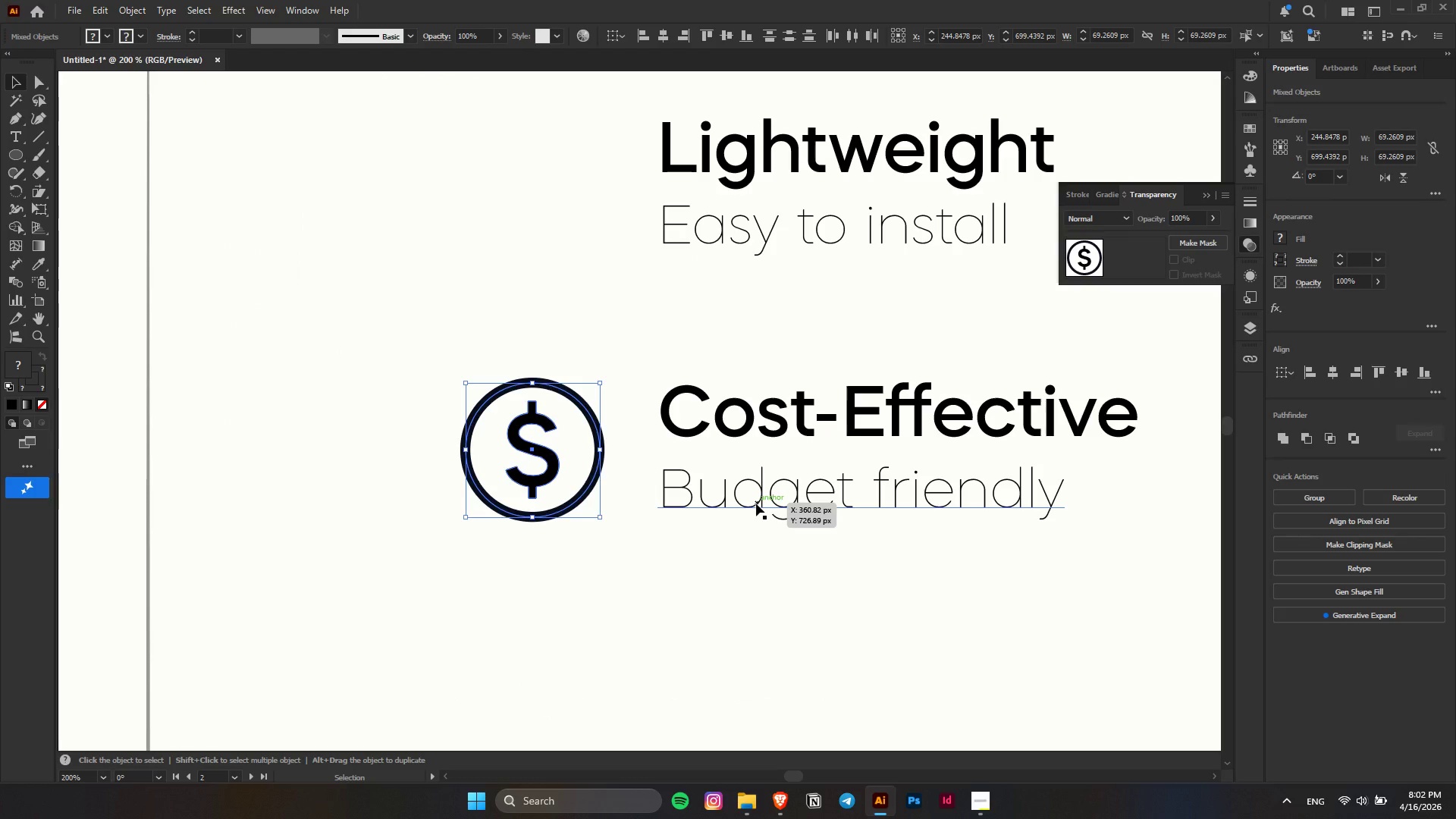 
key(Control+G)
 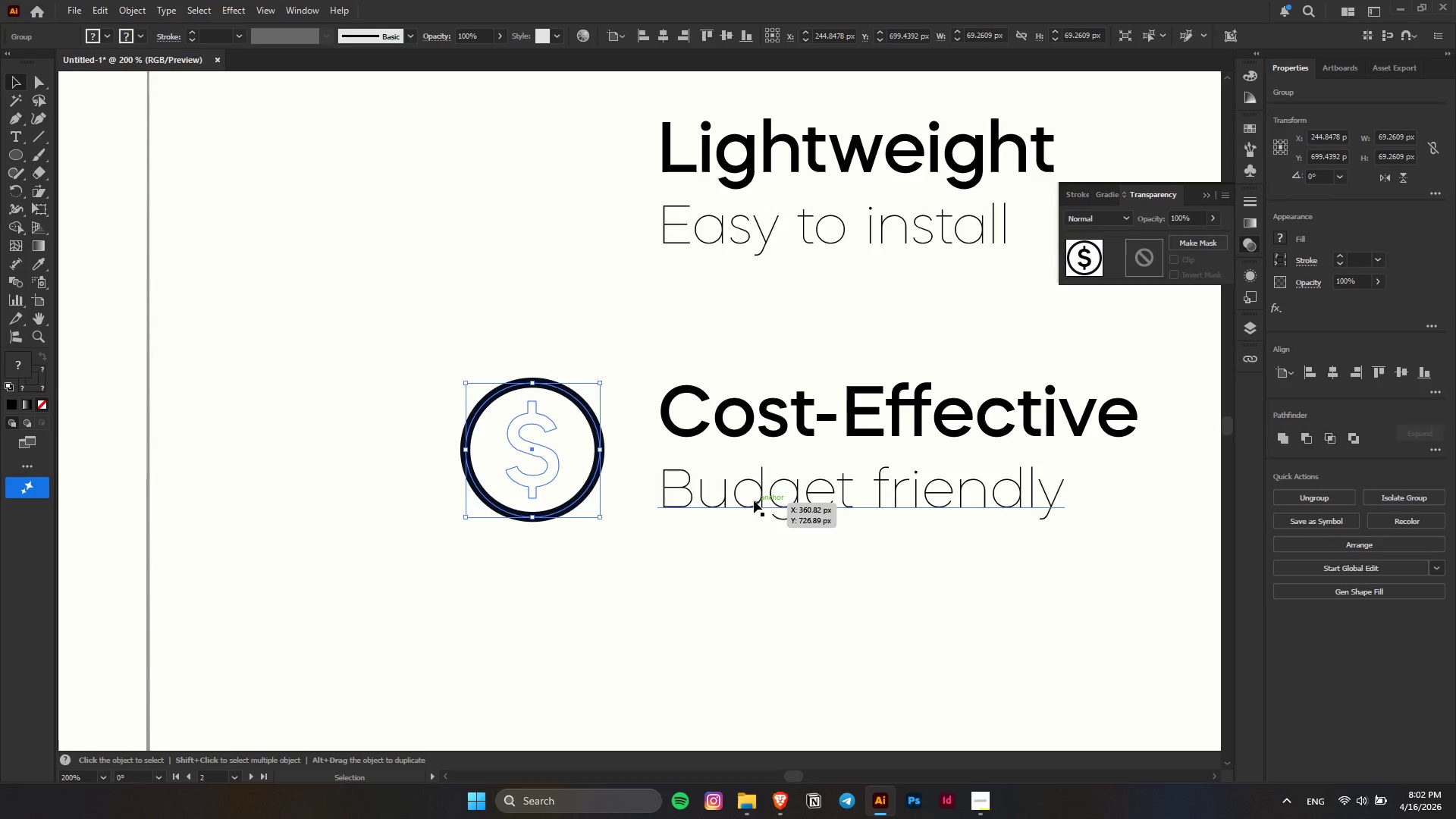 
key(Control+ControlLeft)
 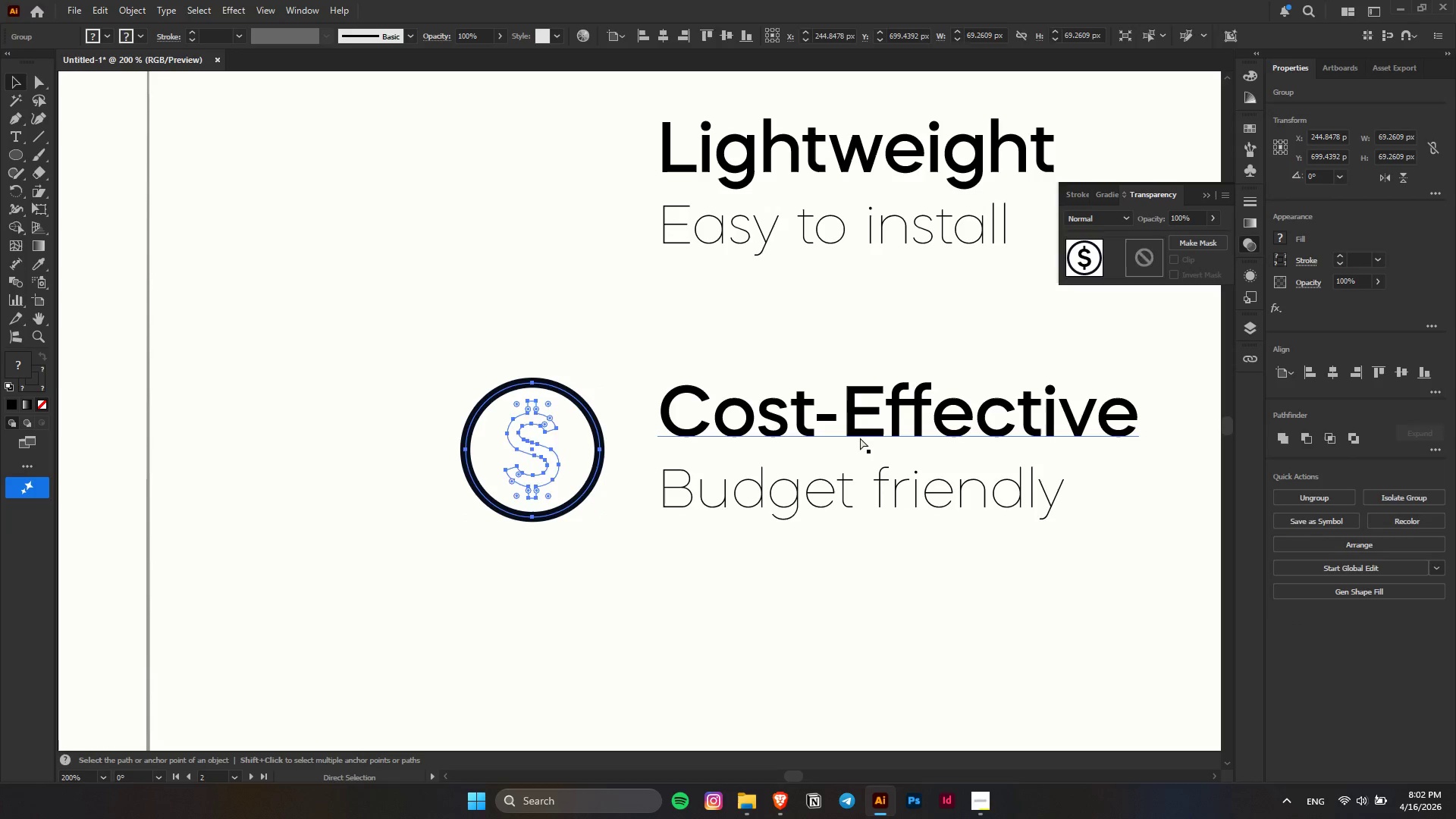 
key(Control+Z)
 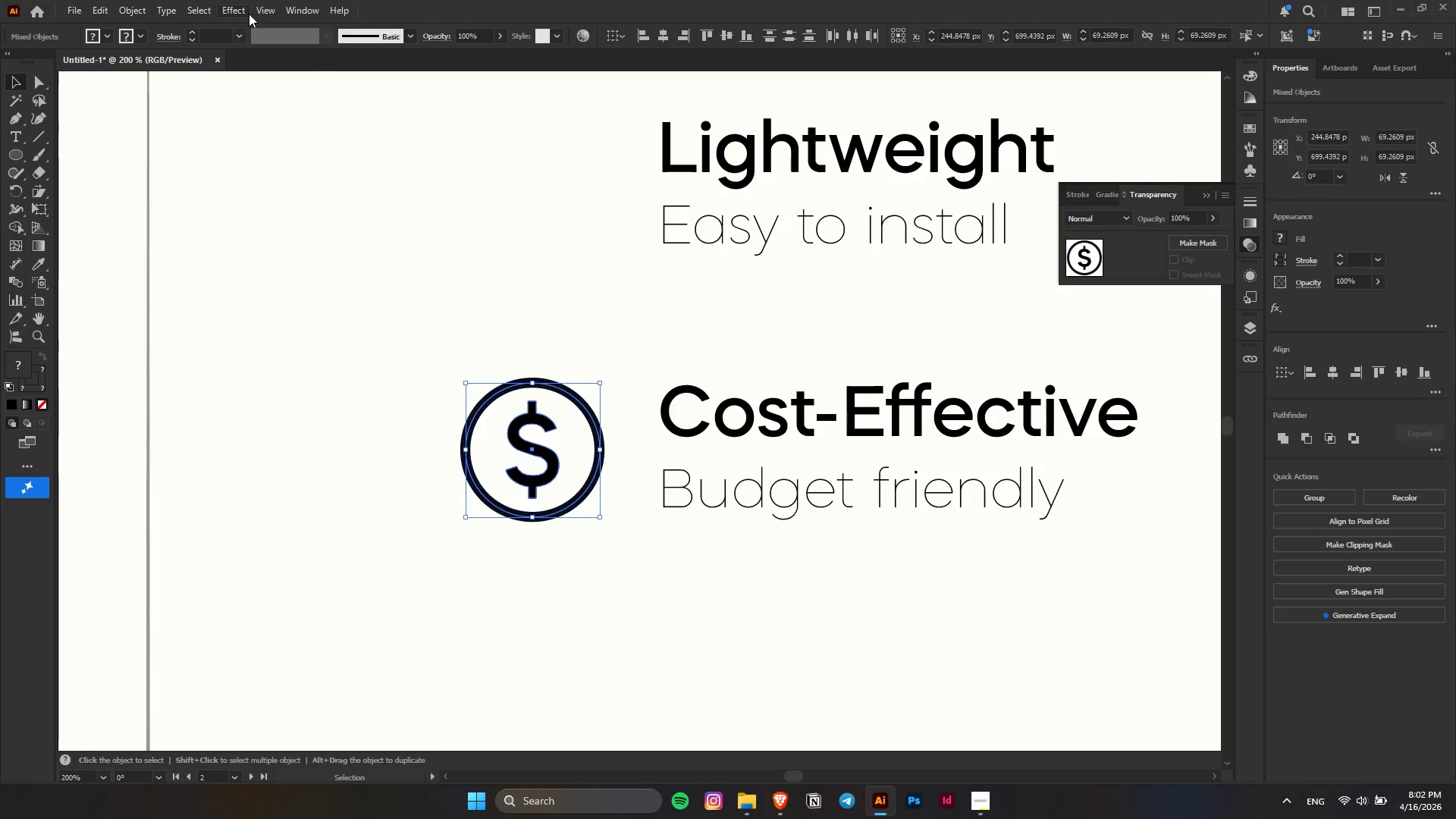 
left_click([132, 3])
 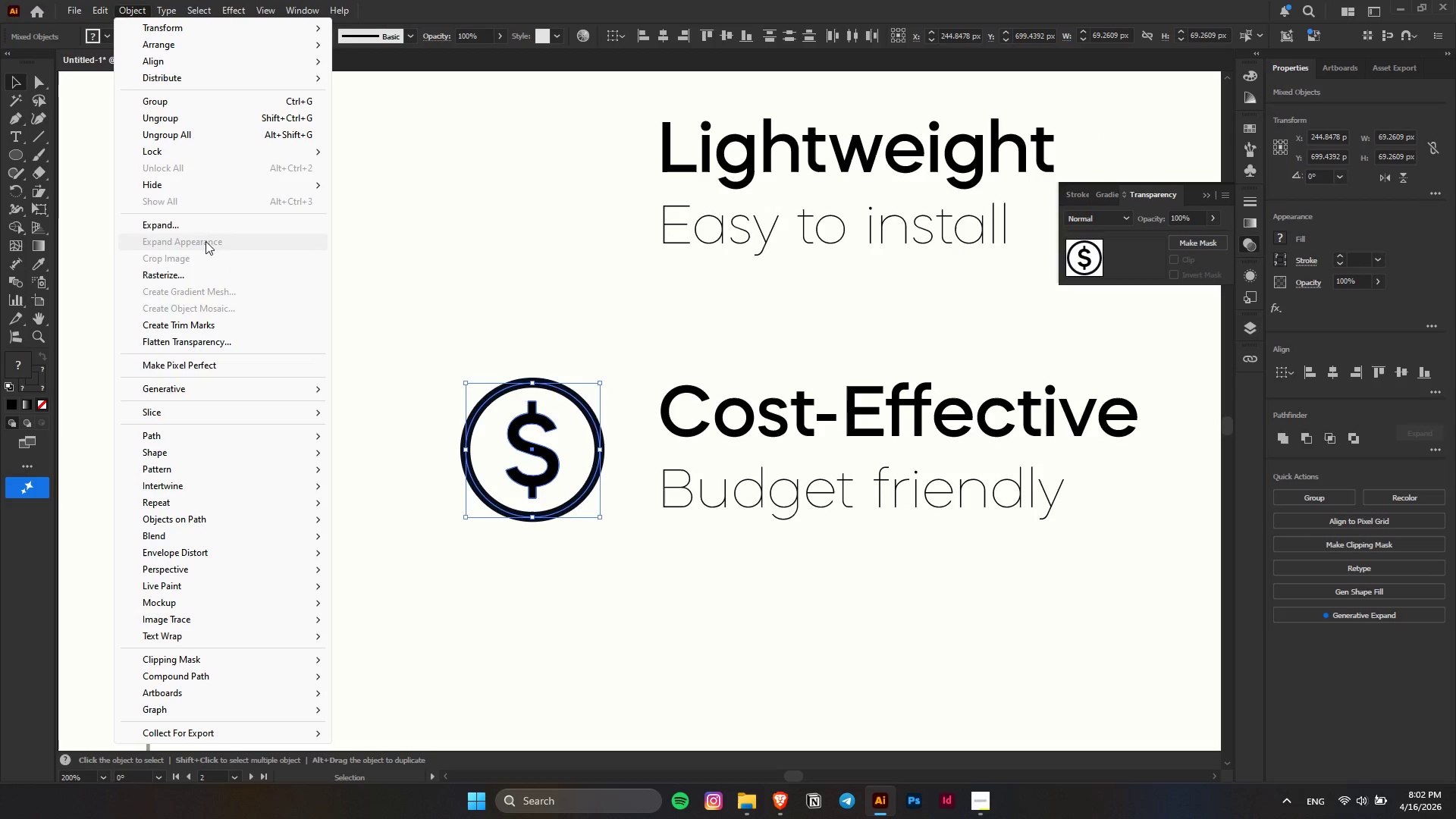 
left_click([198, 227])
 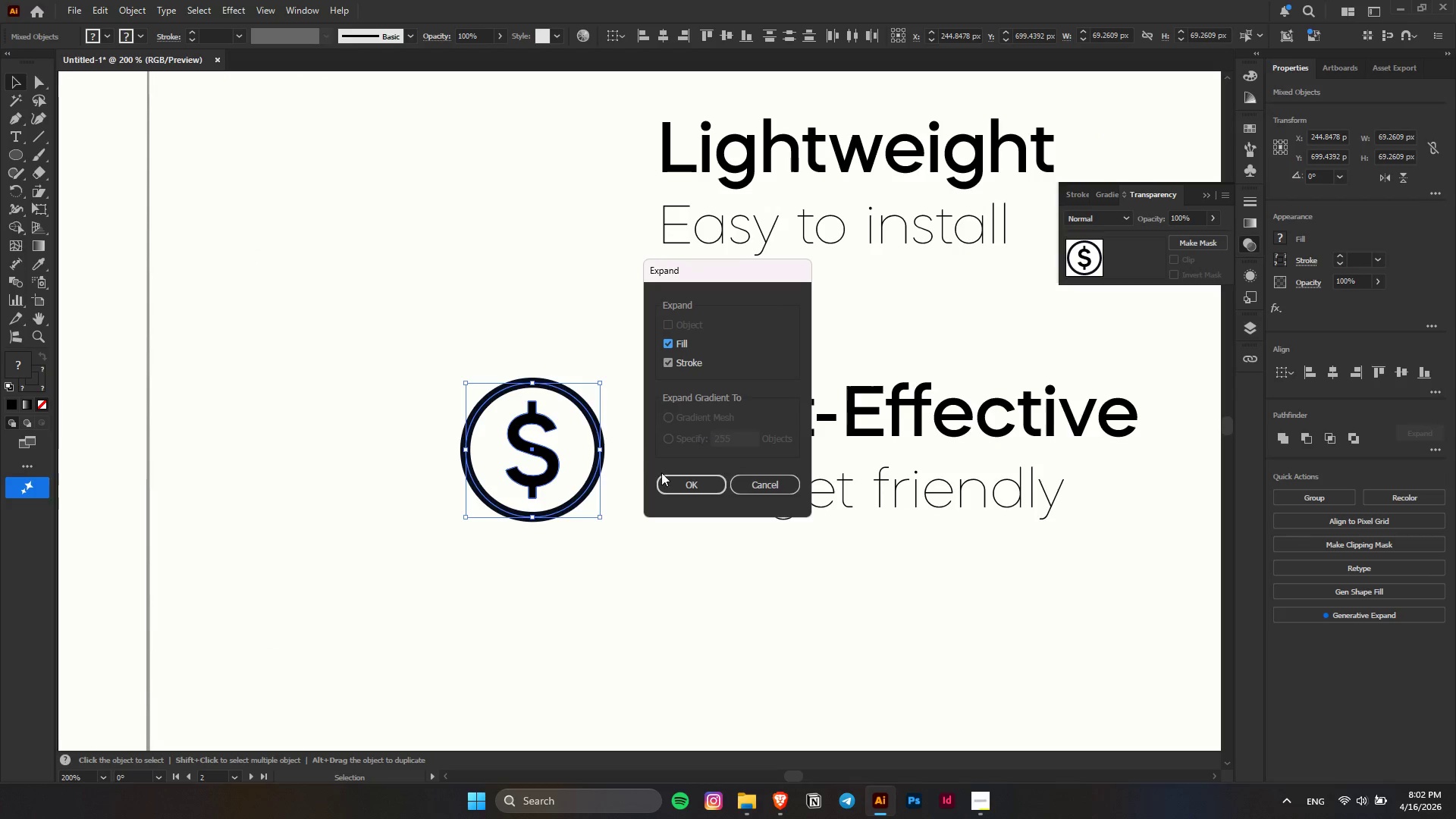 
left_click([675, 487])
 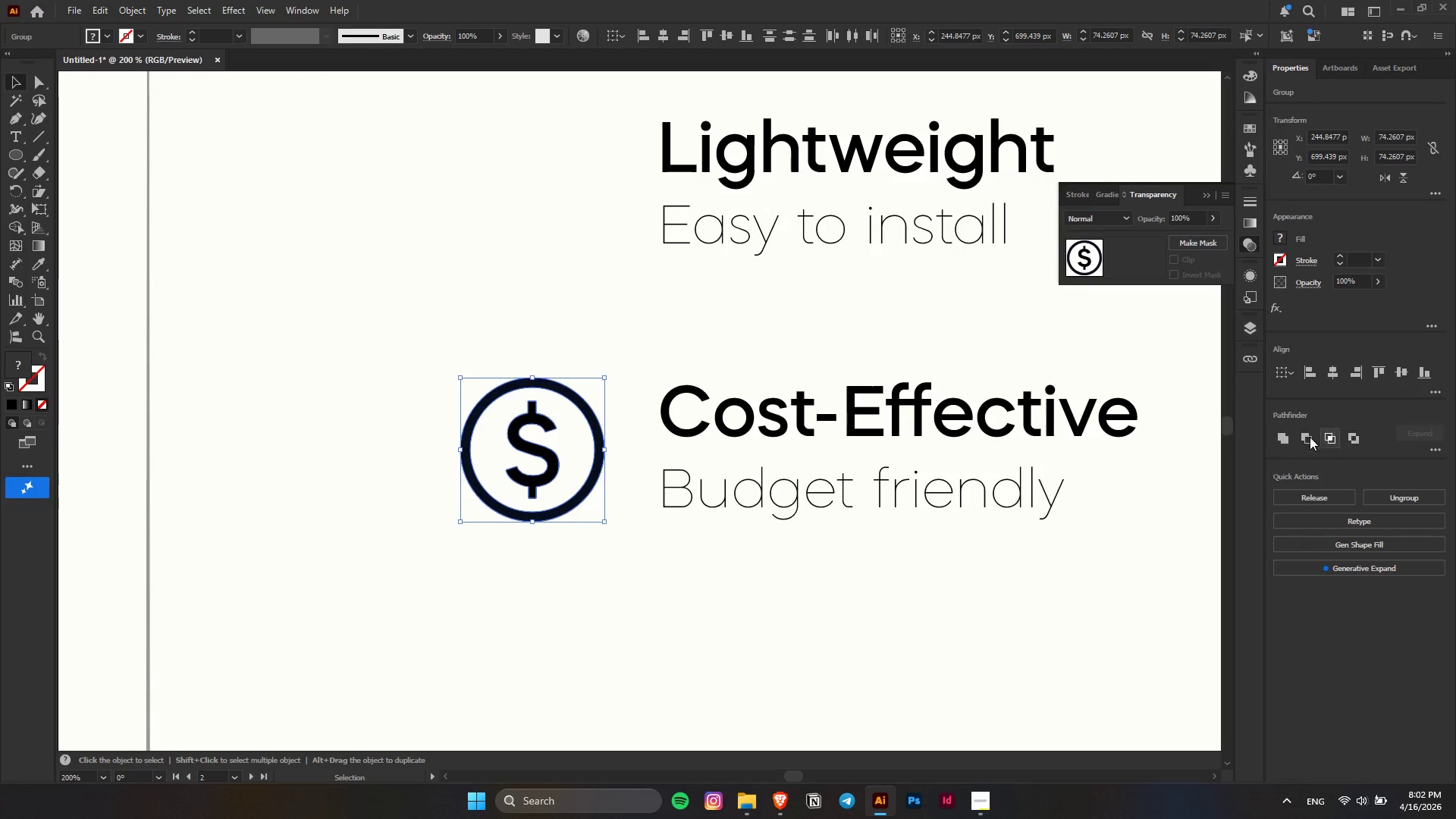 
left_click([1282, 441])
 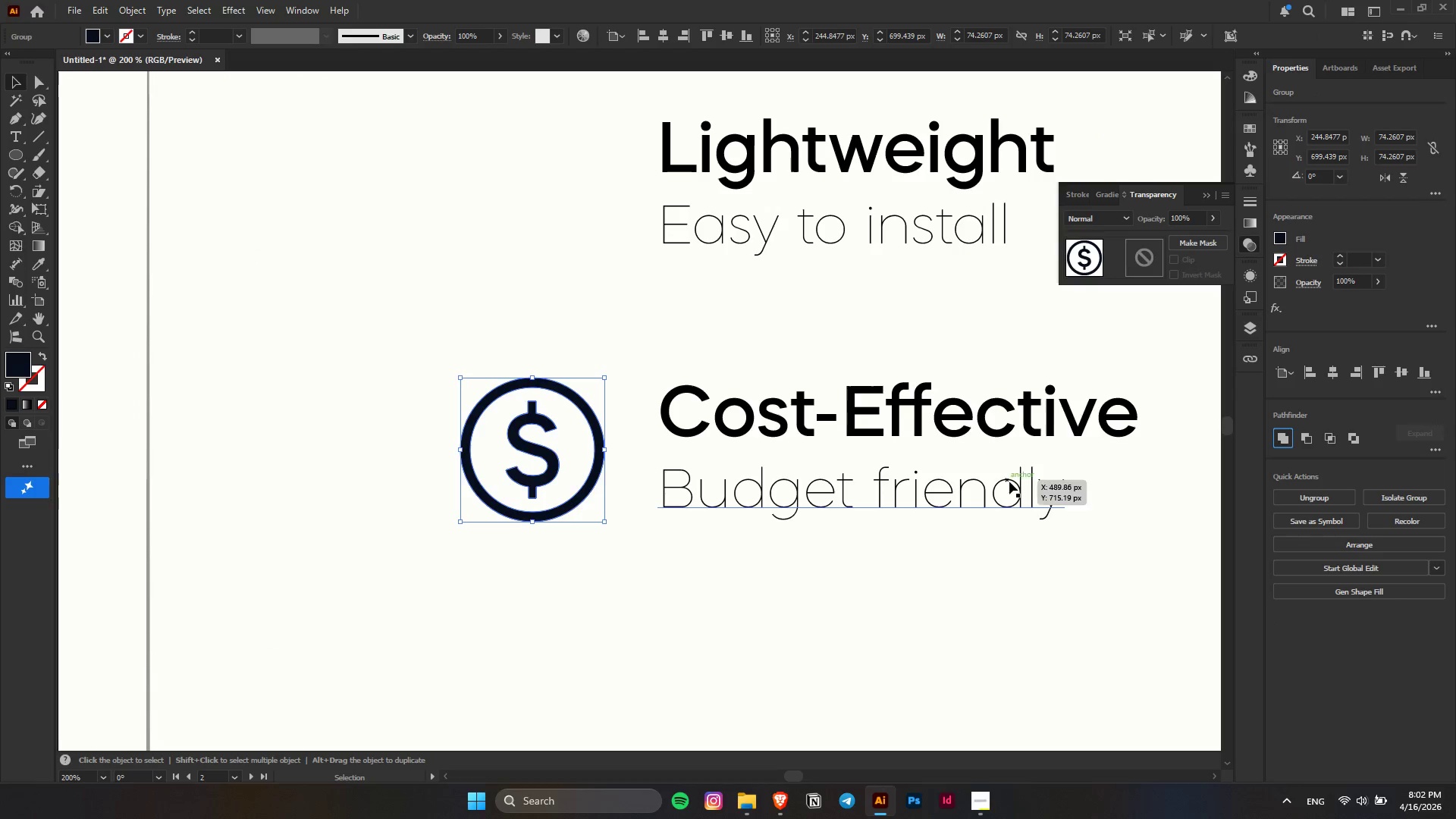 
hold_key(key=ControlLeft, duration=0.34)
 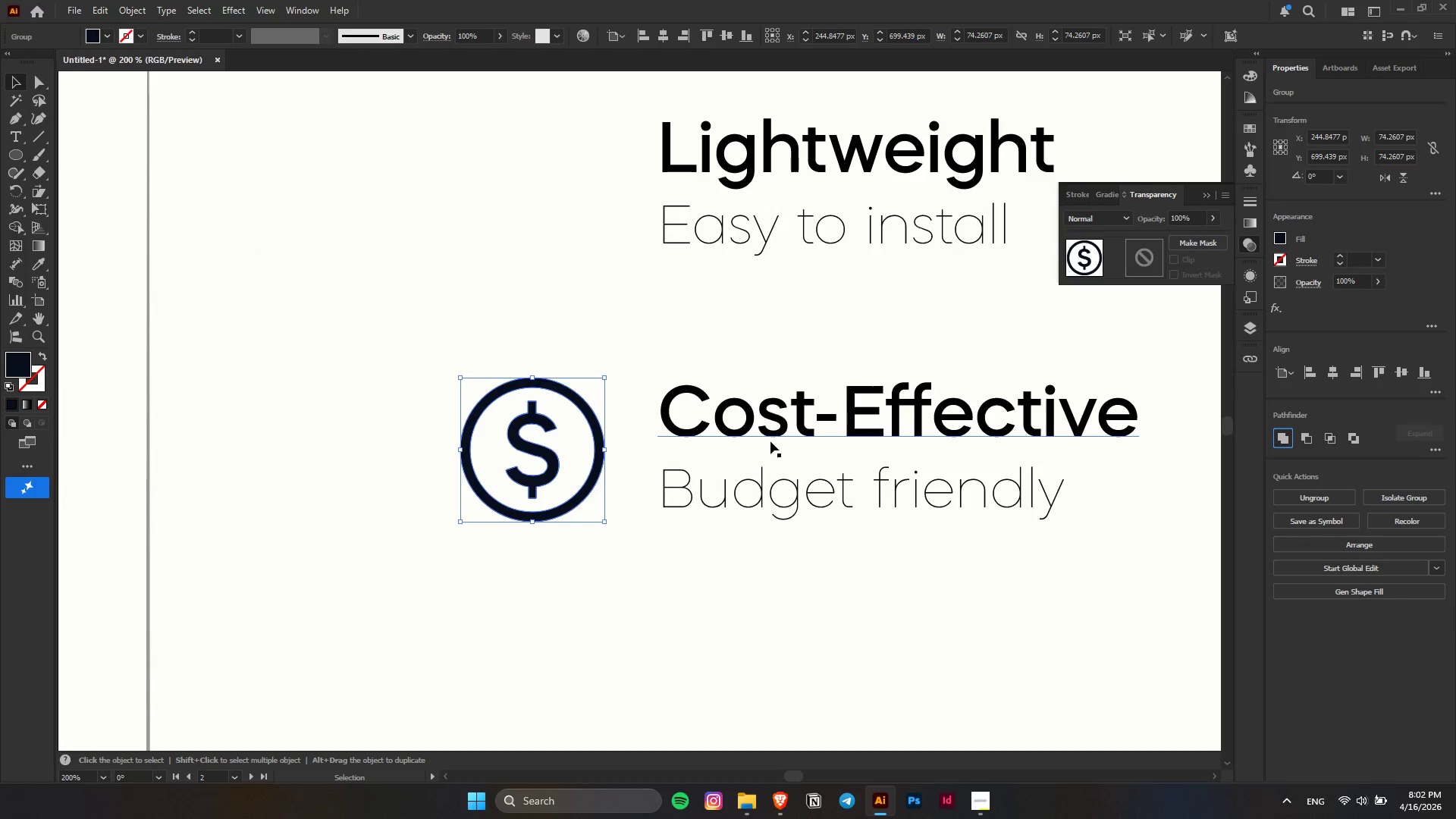 
key(Shift+ShiftLeft)
 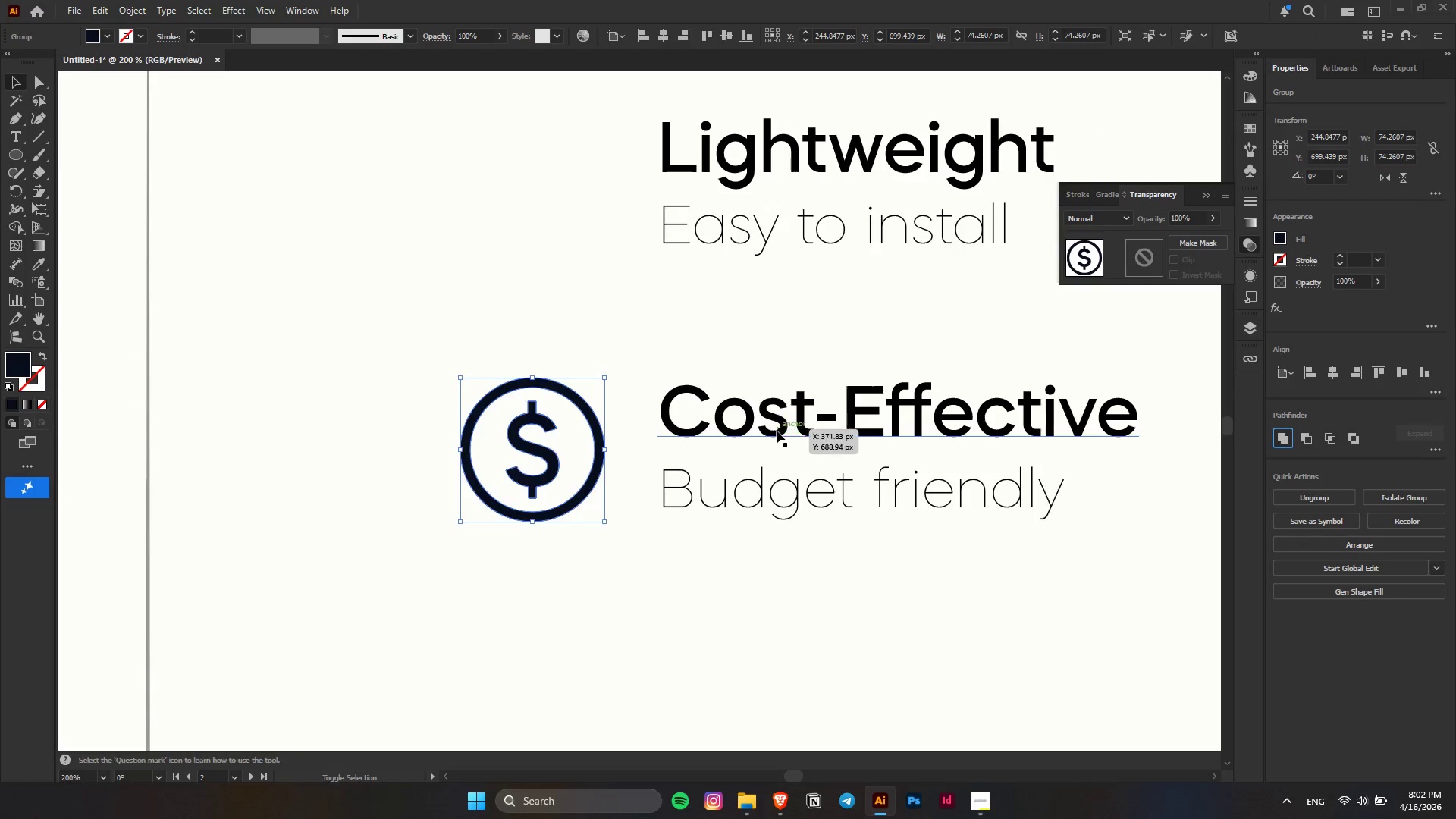 
left_click([777, 431])
 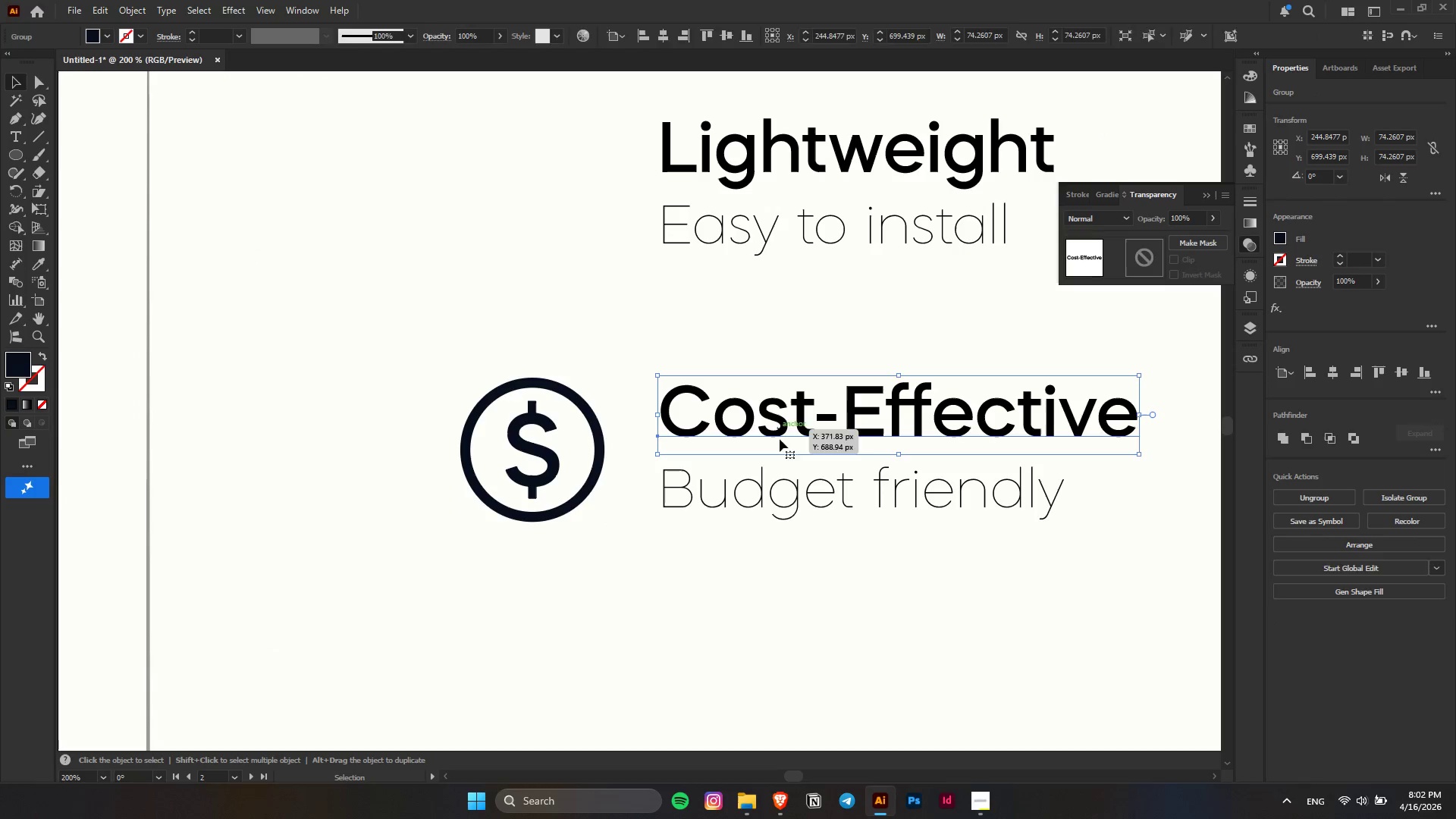 
hold_key(key=ShiftLeft, duration=0.48)
double_click([791, 497])
 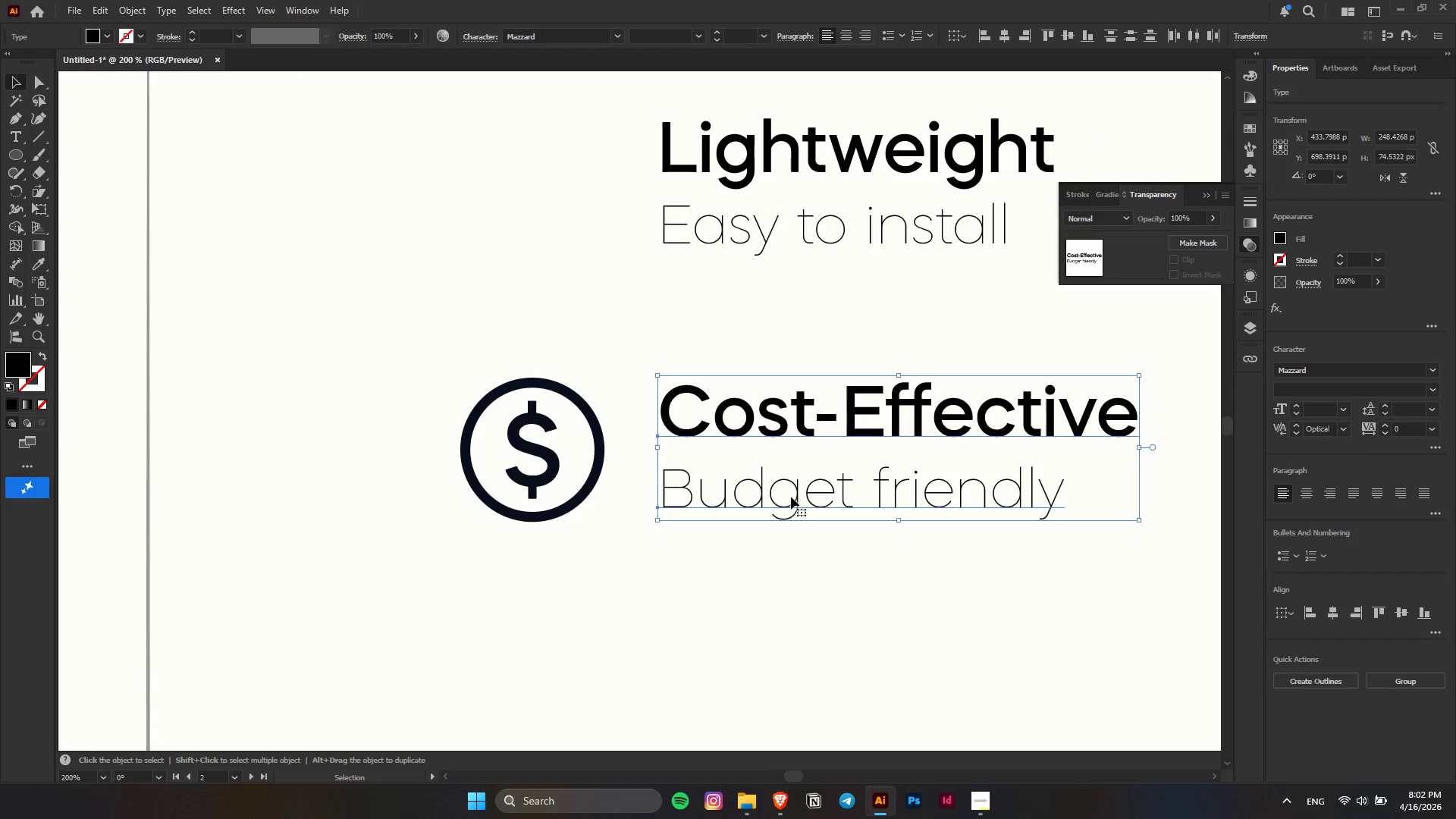 
key(Control+G)
 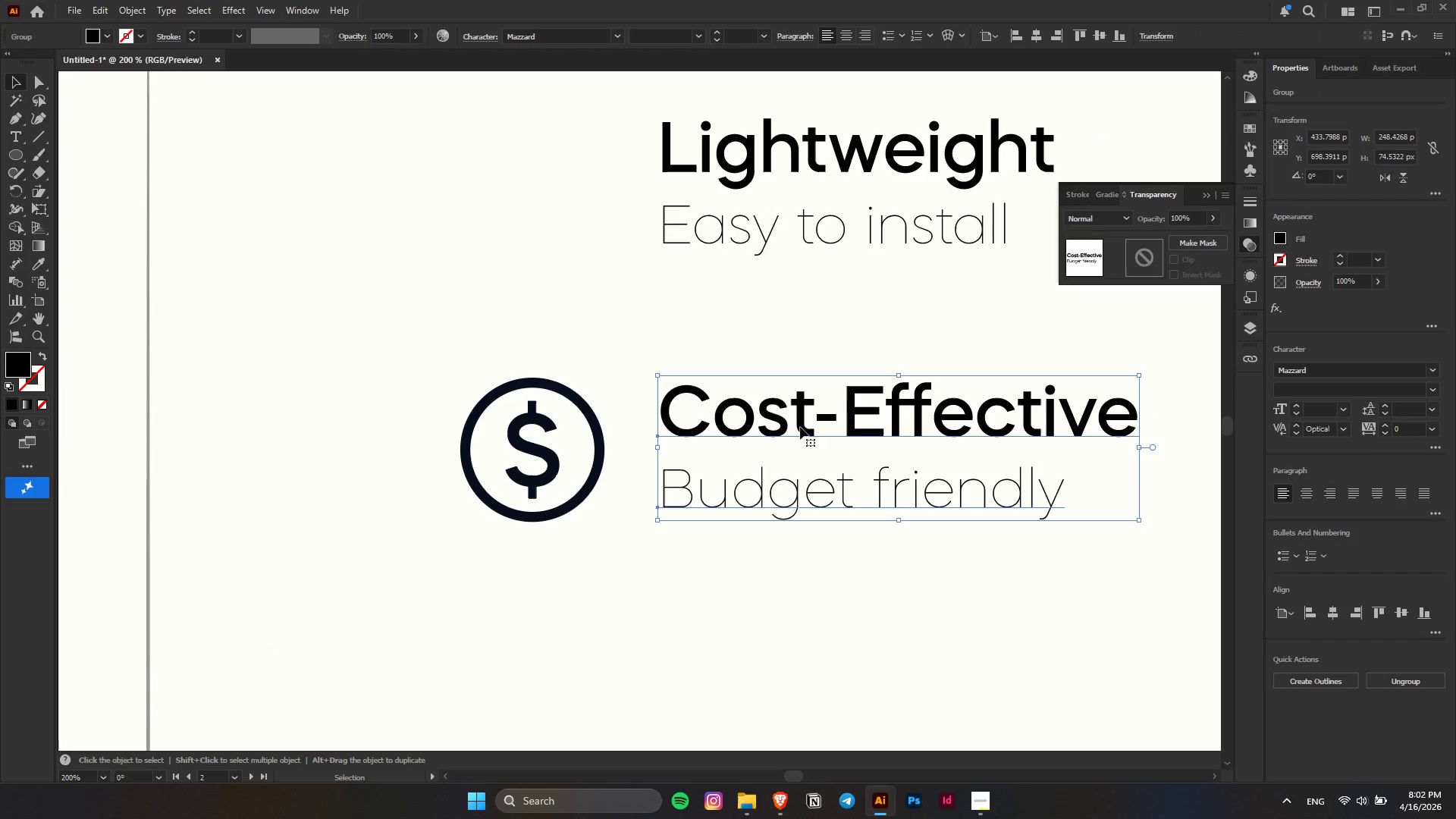 
hold_key(key=ShiftLeft, duration=1.38)
left_click([550, 461])
 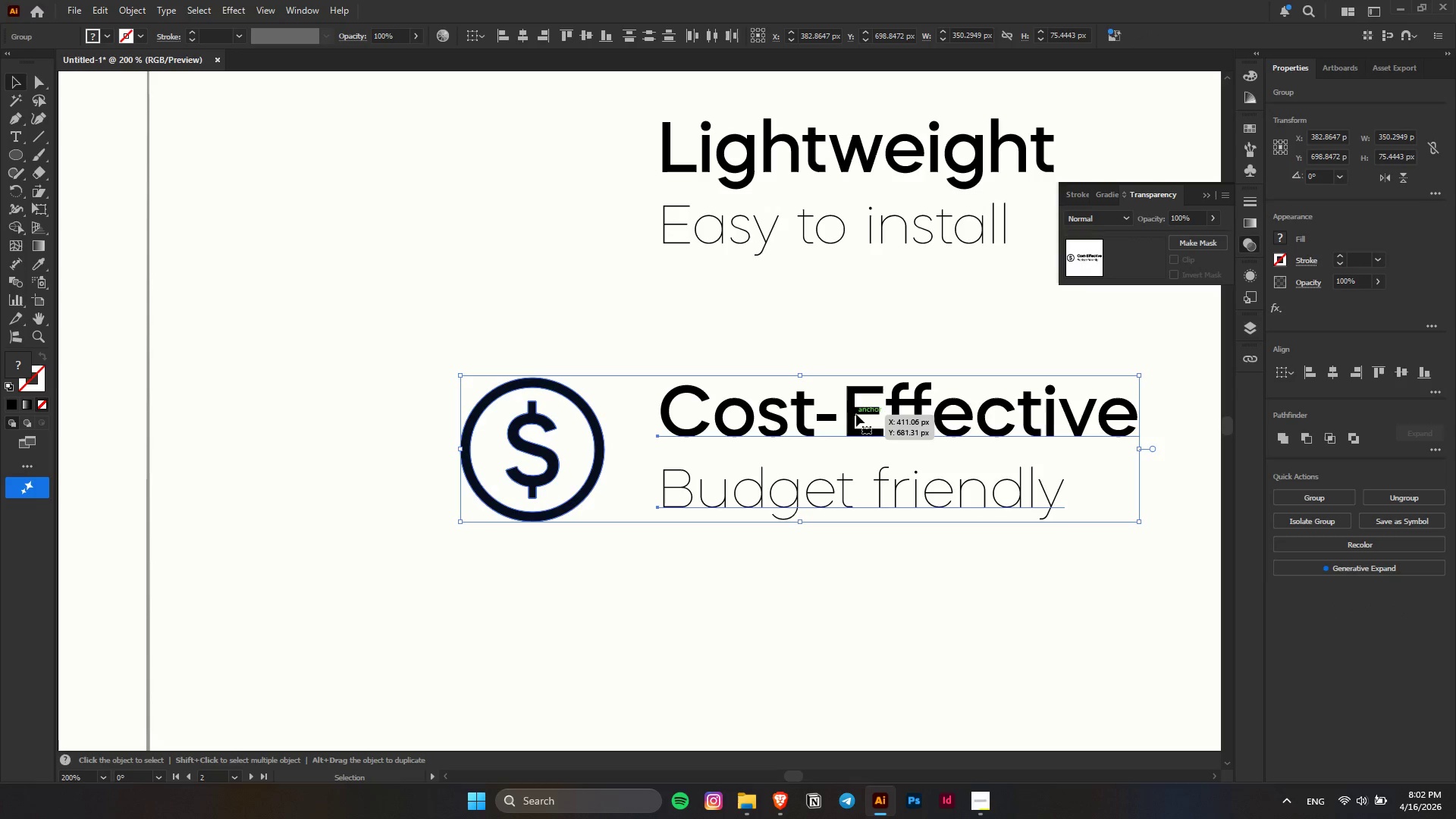 
left_click([856, 414])
 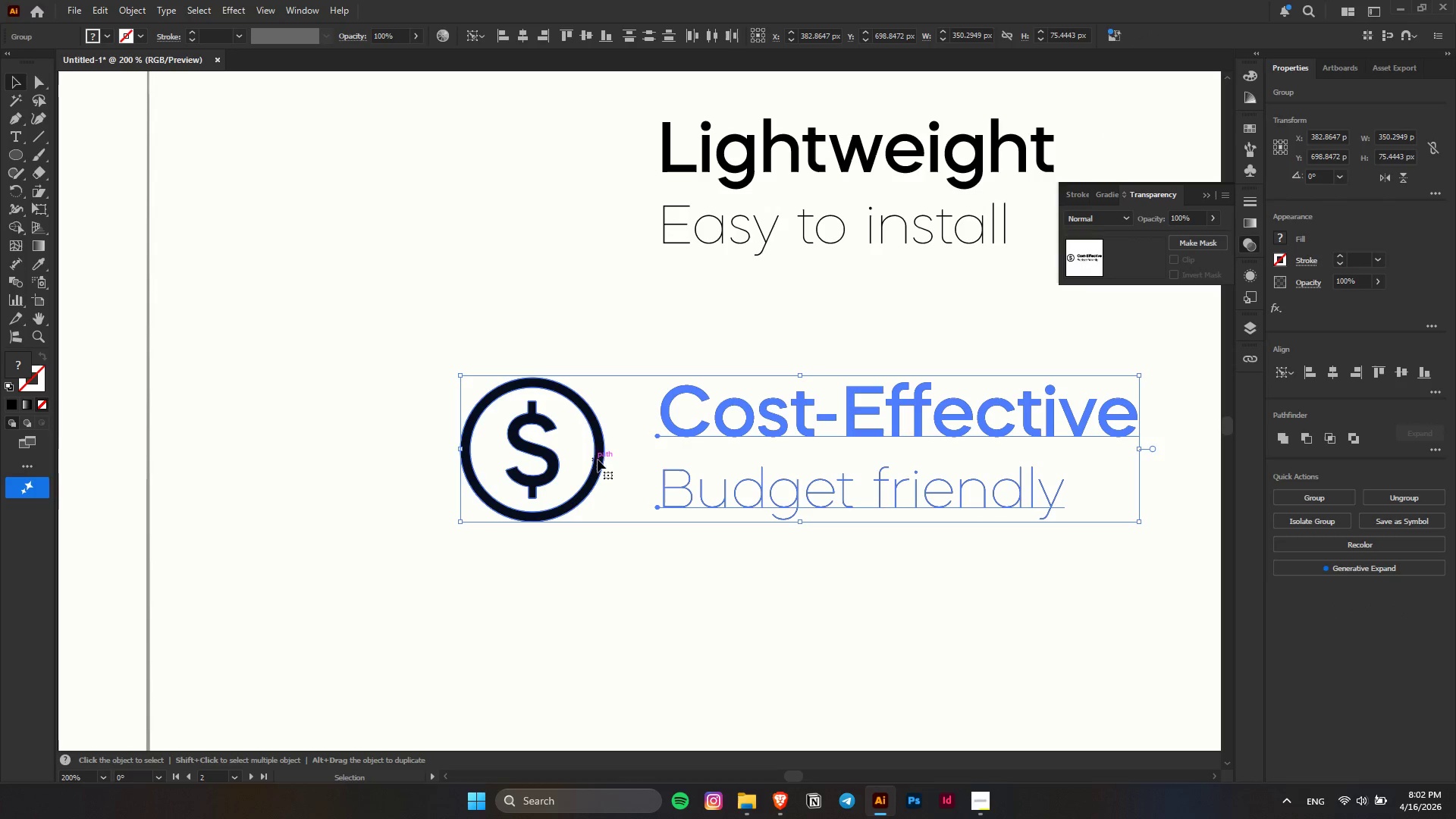 
left_click([613, 461])
 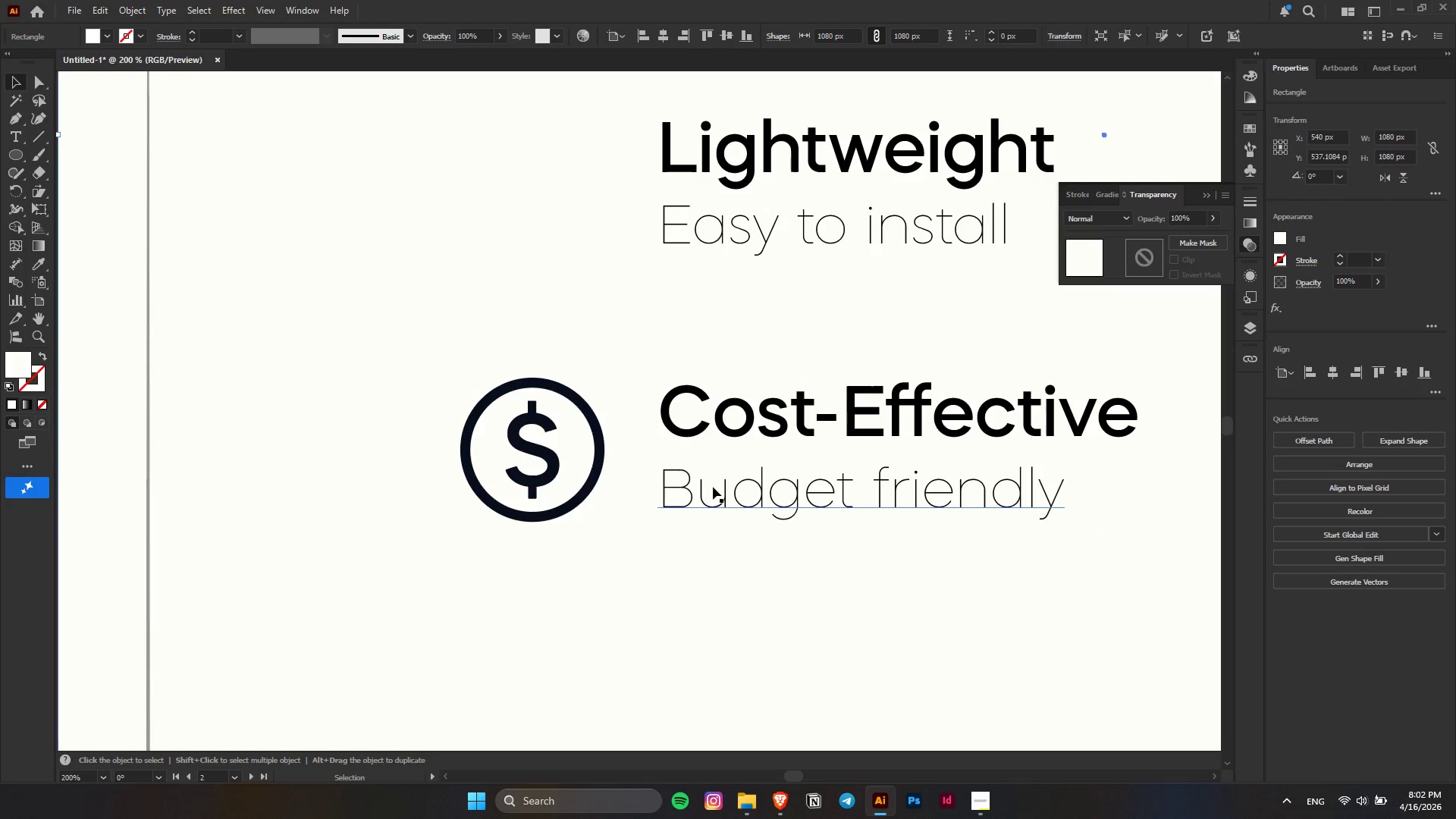 
left_click([713, 487])
 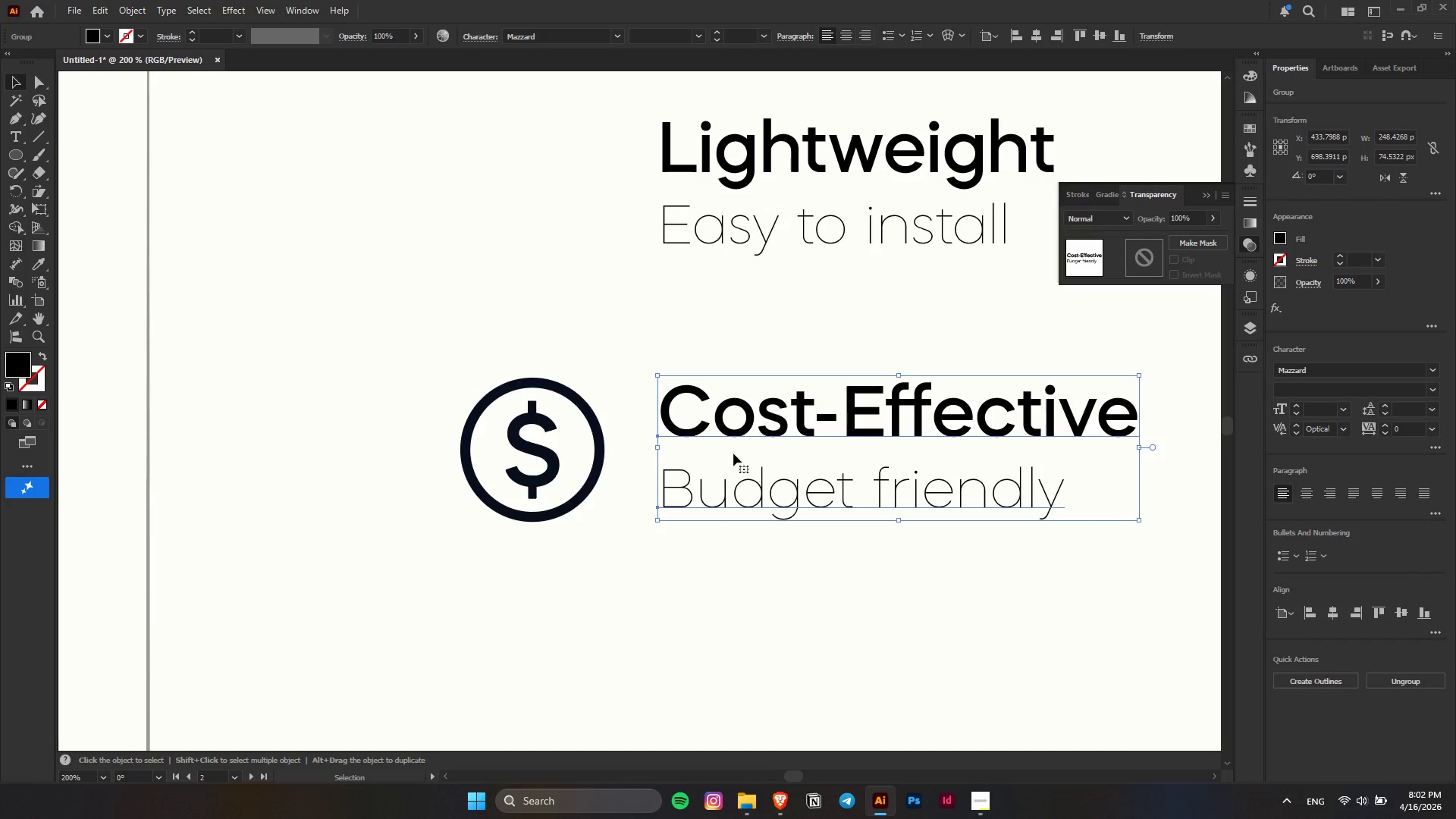 
hold_key(key=ShiftLeft, duration=0.64)
left_click([588, 479])
 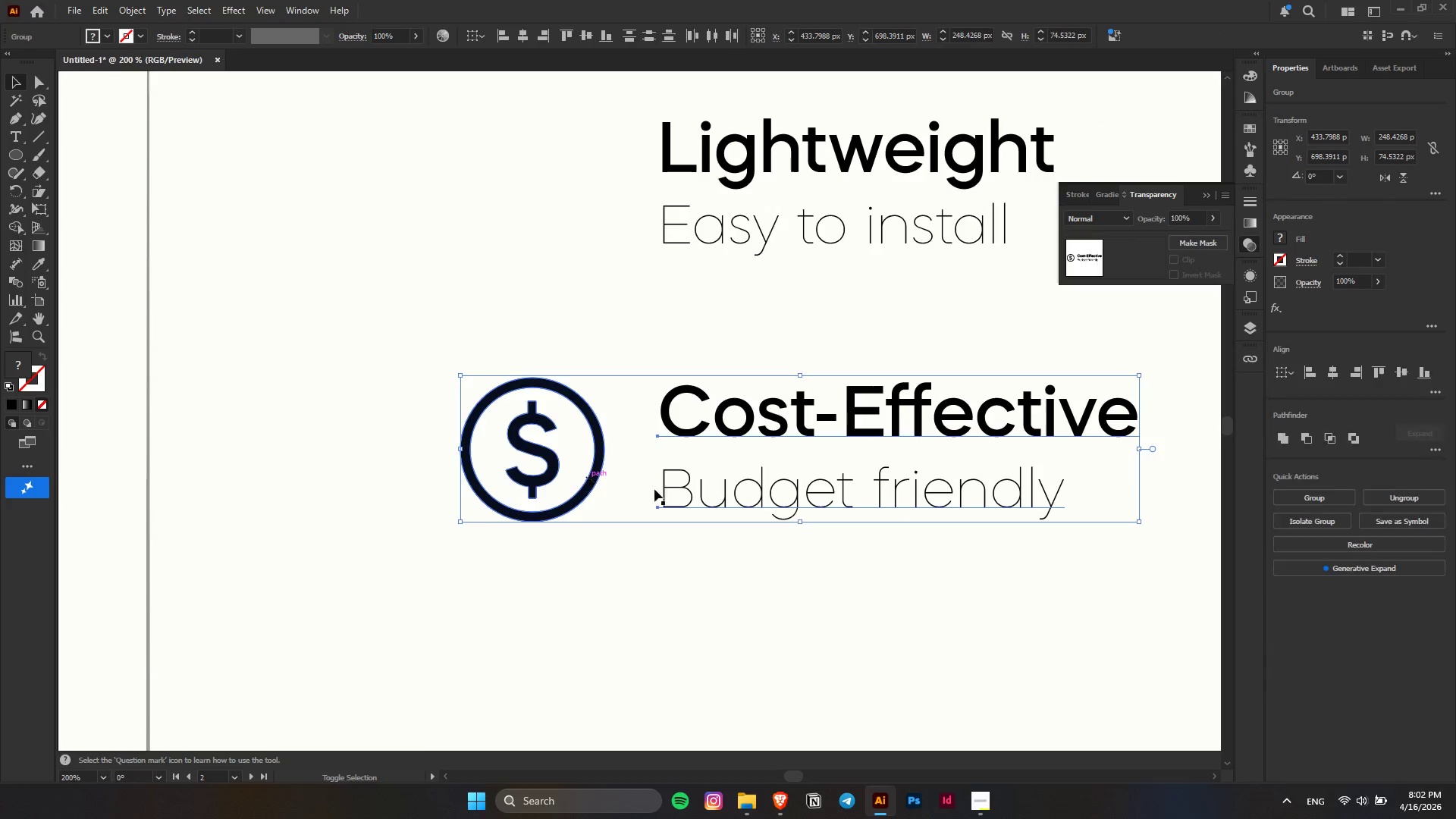 
hold_key(key=ShiftLeft, duration=3.97)
left_click([730, 499])
 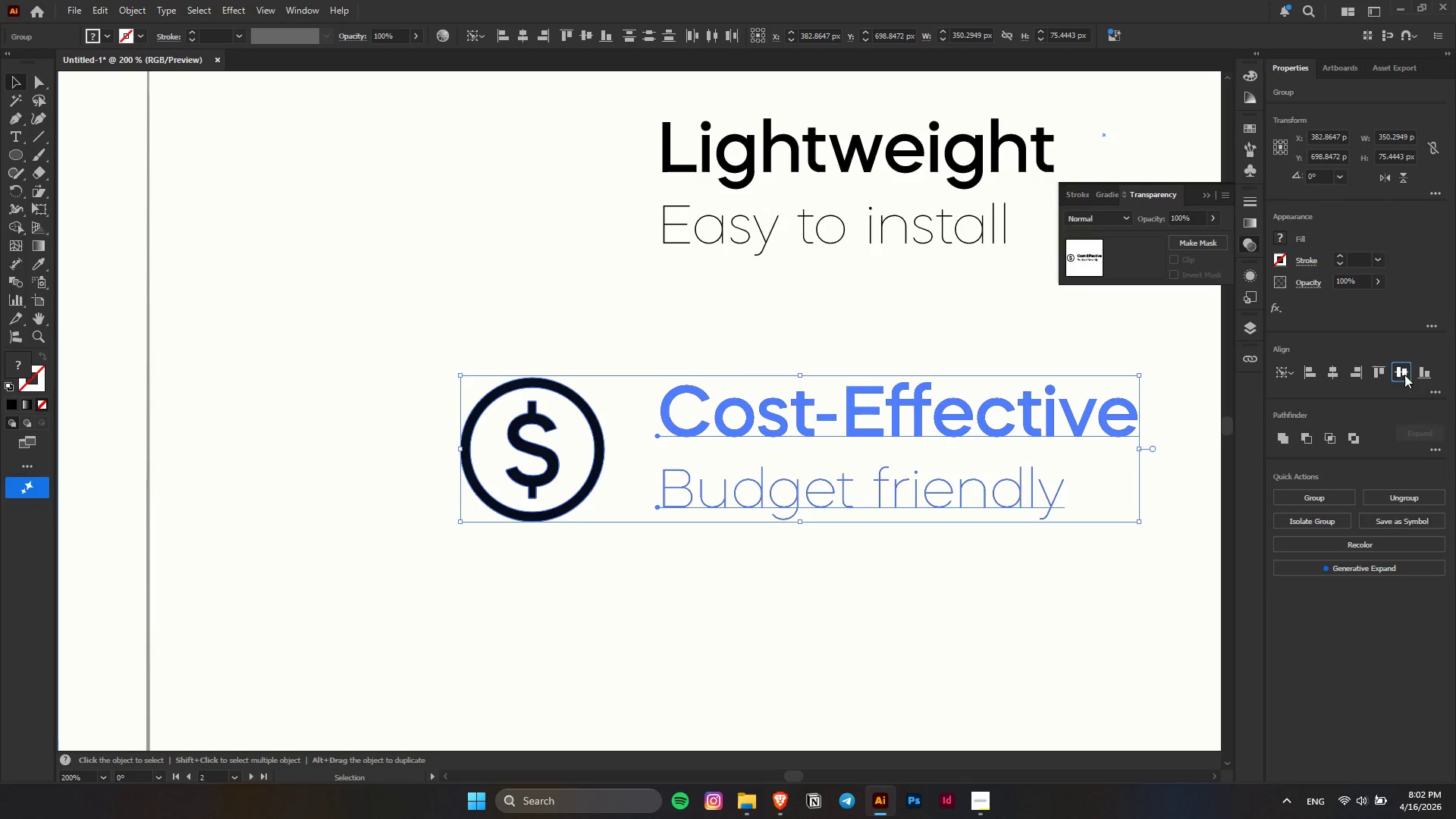 
left_click([778, 557])
 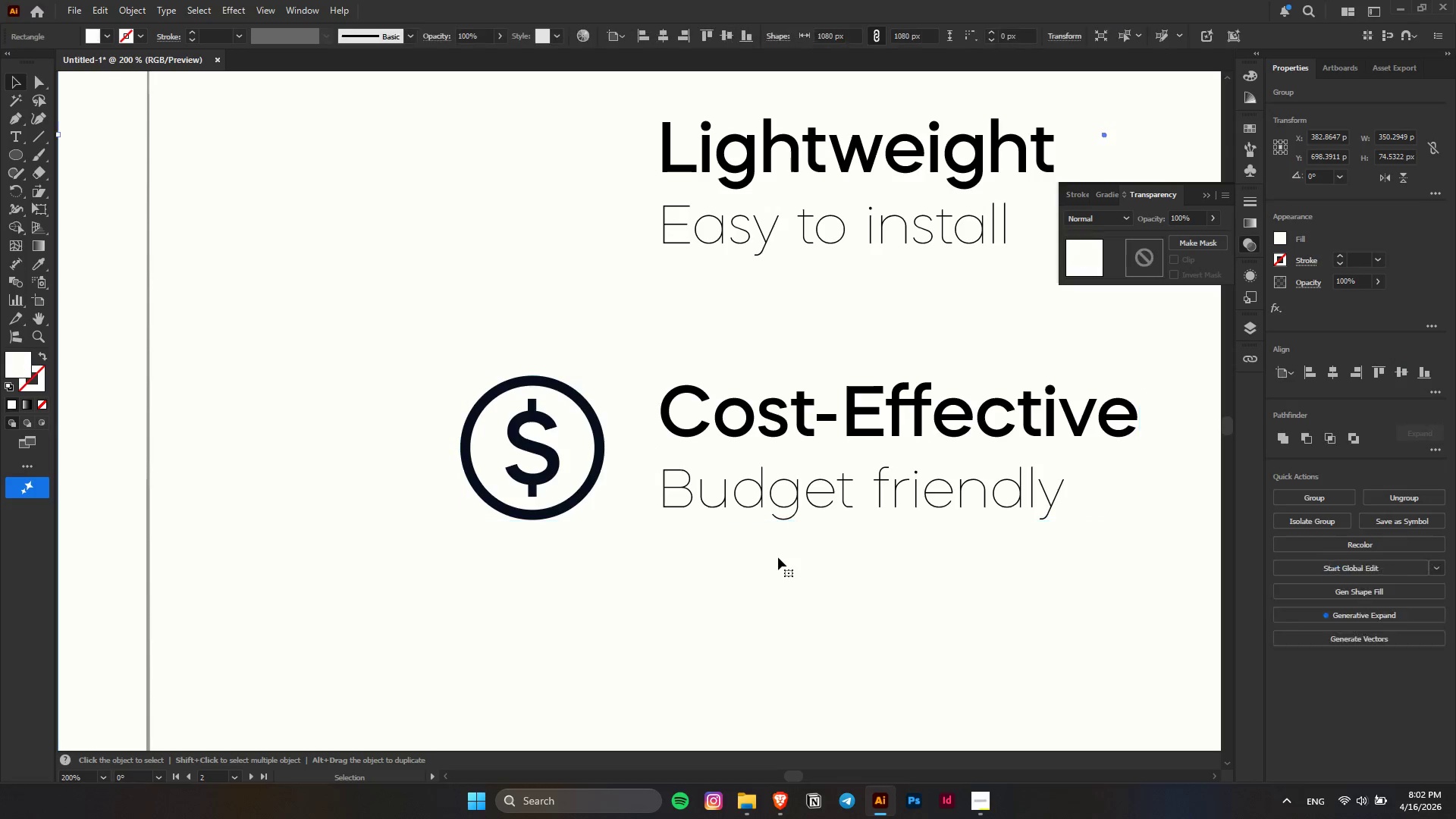 
key(Alt+AltLeft)
 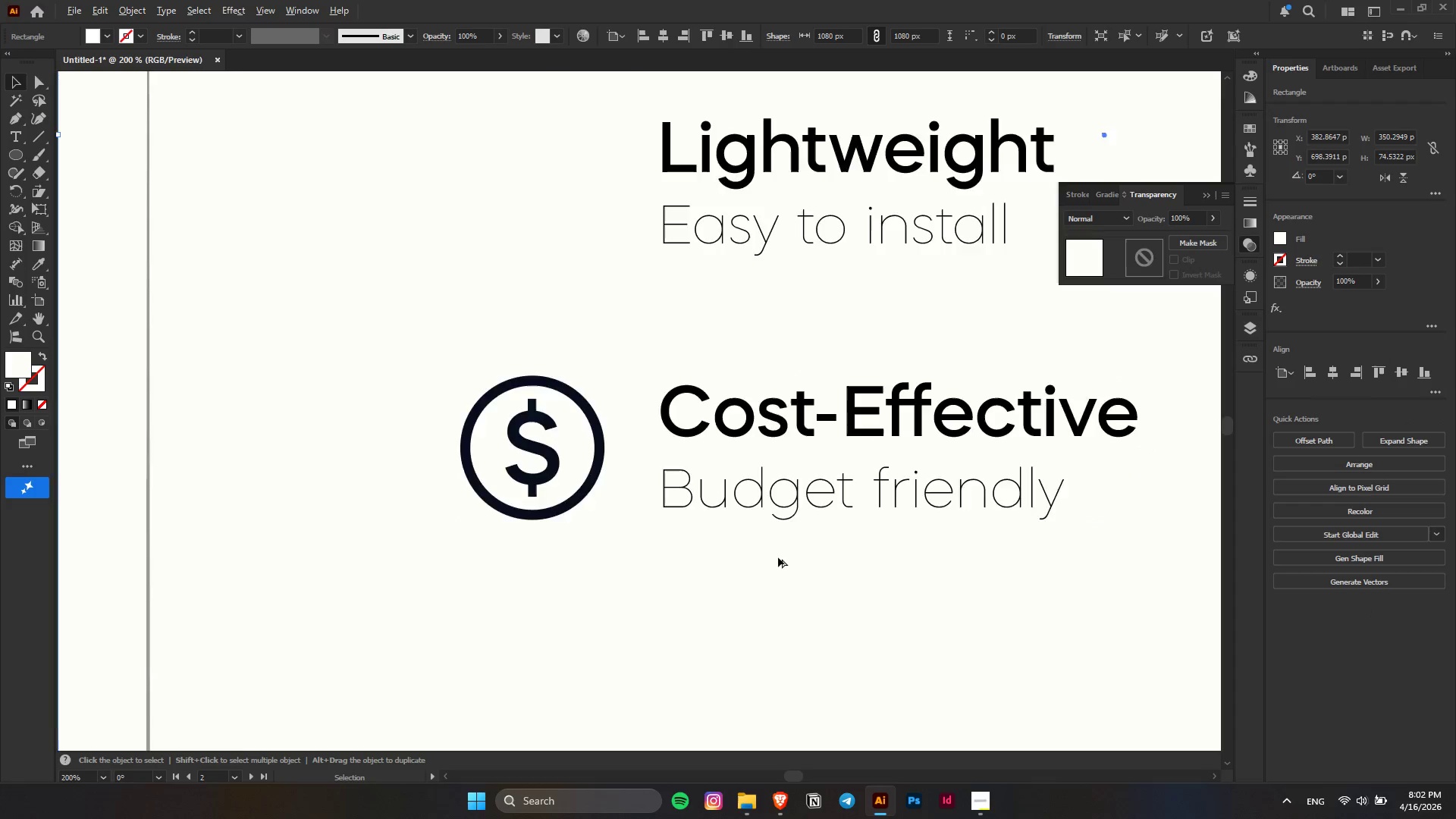 
key(Alt+AltLeft)
 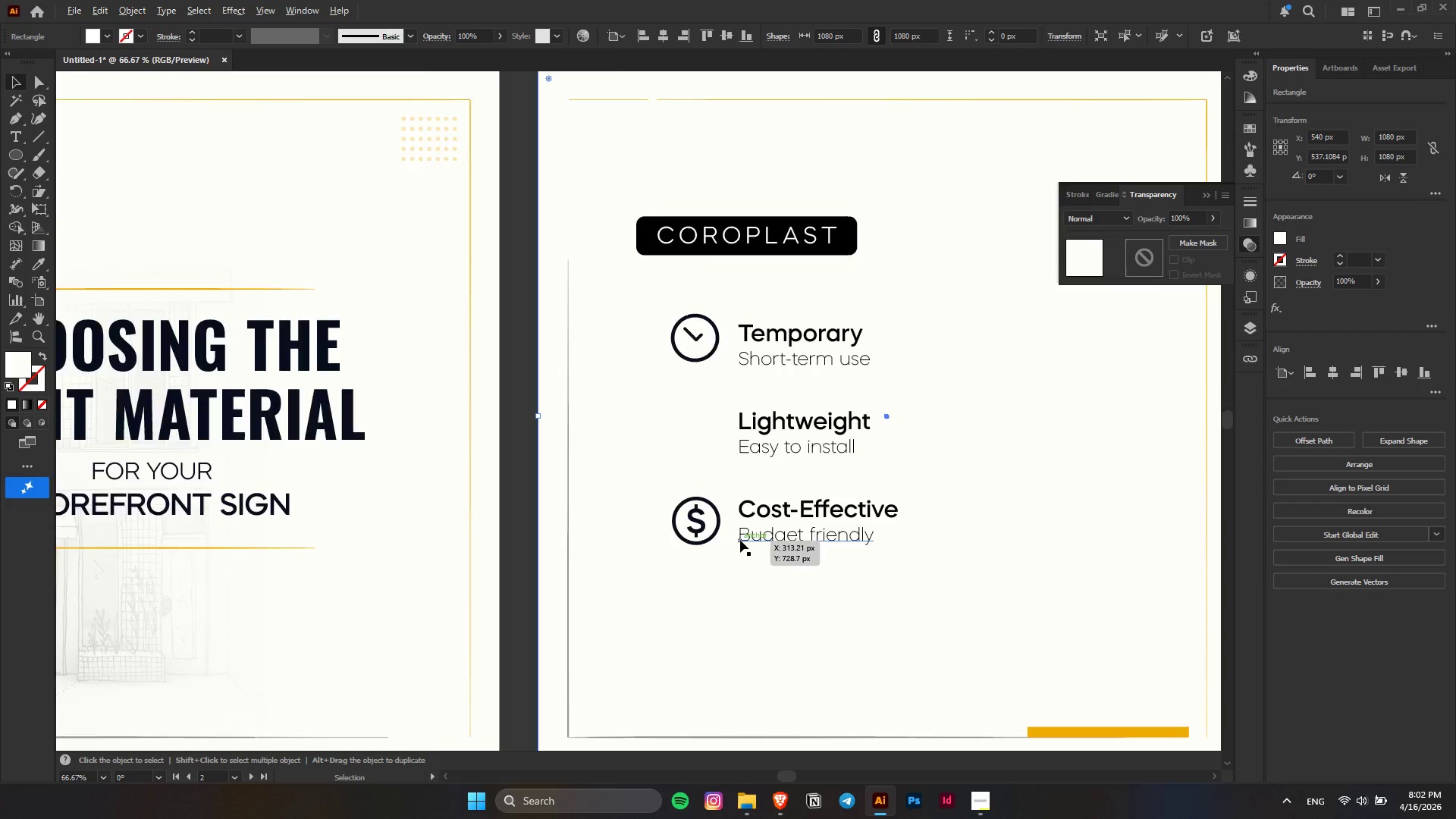 
scroll: coordinate [778, 557], scroll_direction: down, amount: 3.0
 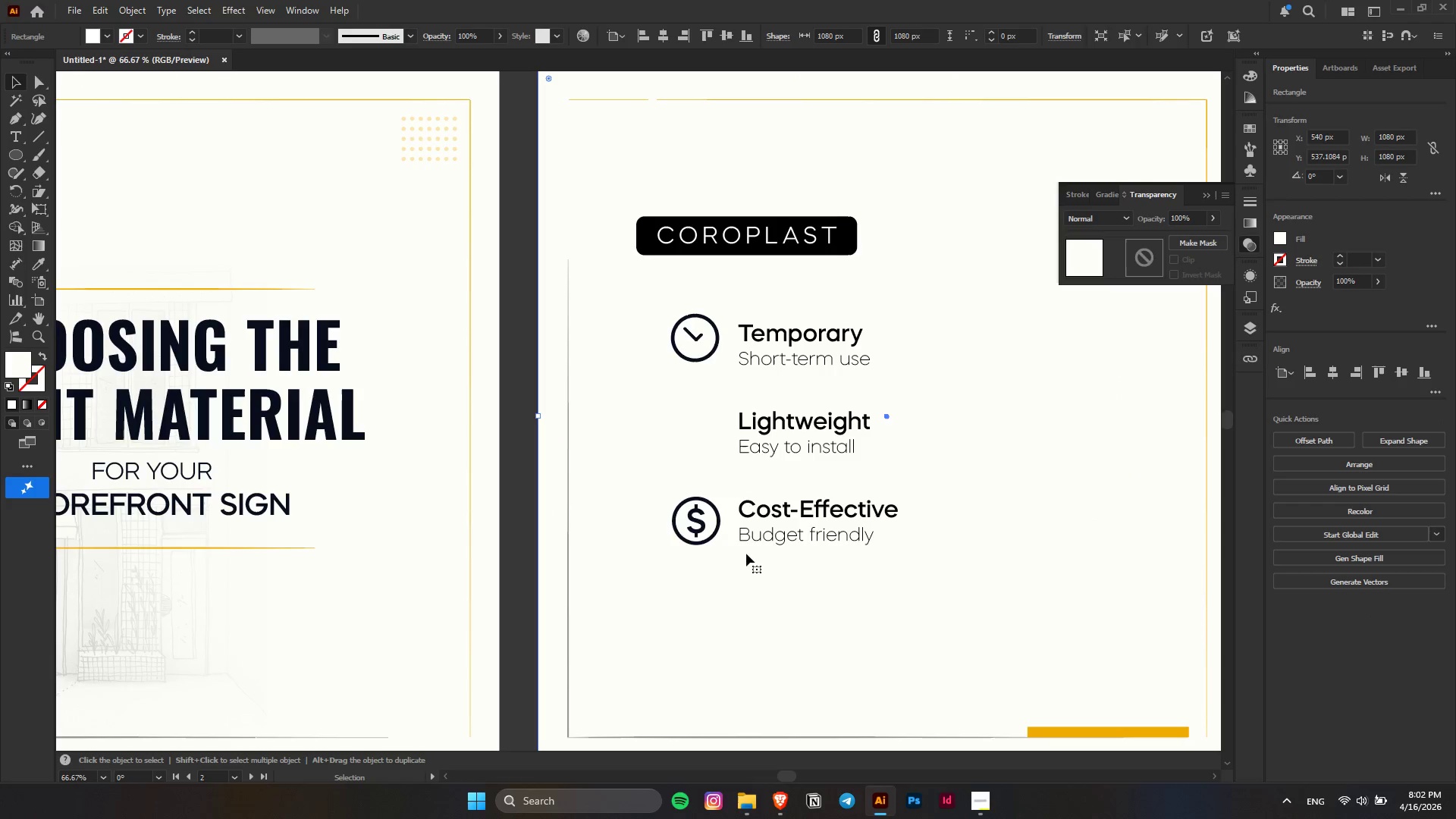 
scroll: coordinate [740, 540], scroll_direction: up, amount: 1.0
 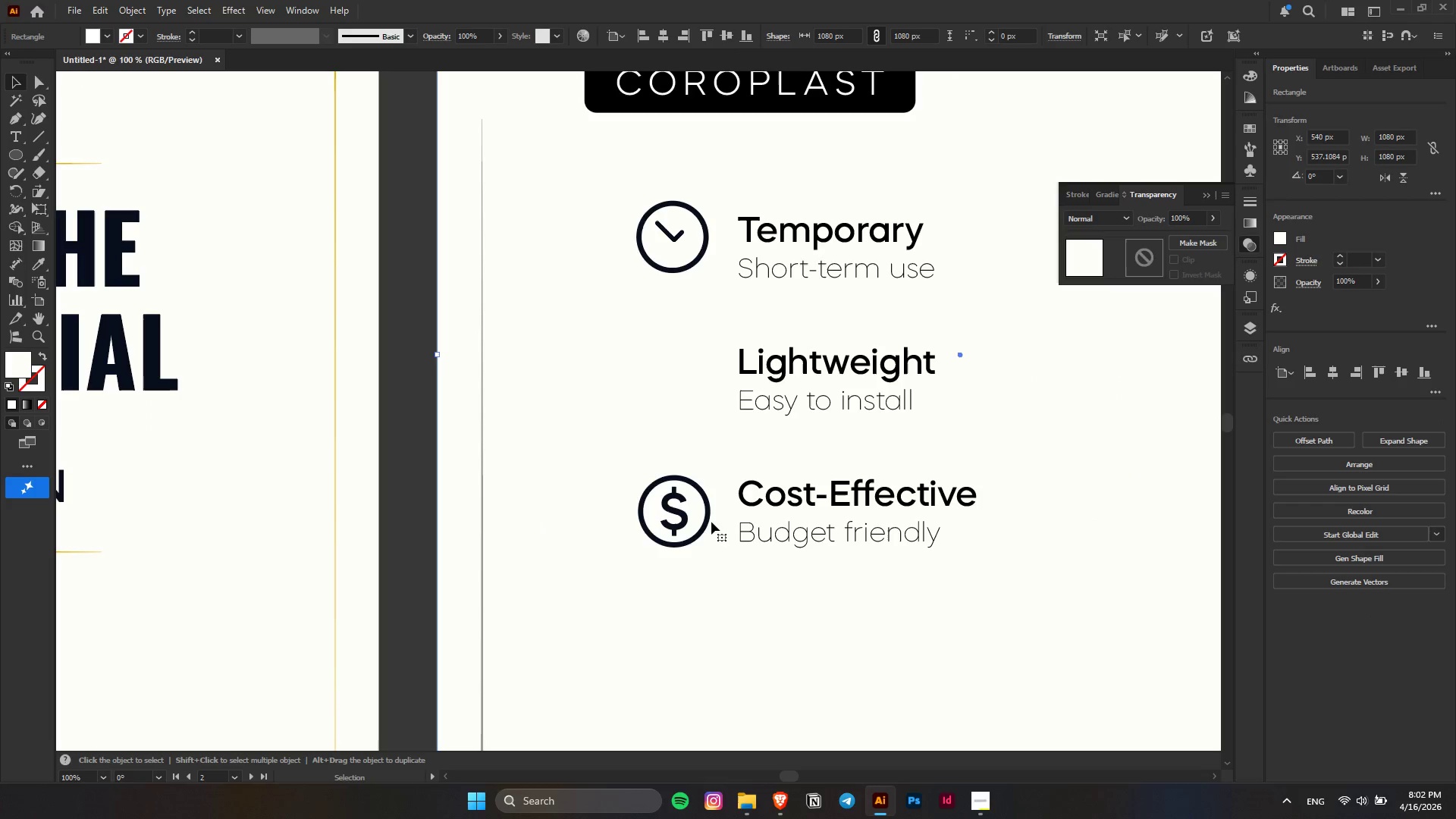 
left_click_drag(start_coordinate=[708, 517], to_coordinate=[704, 516])
 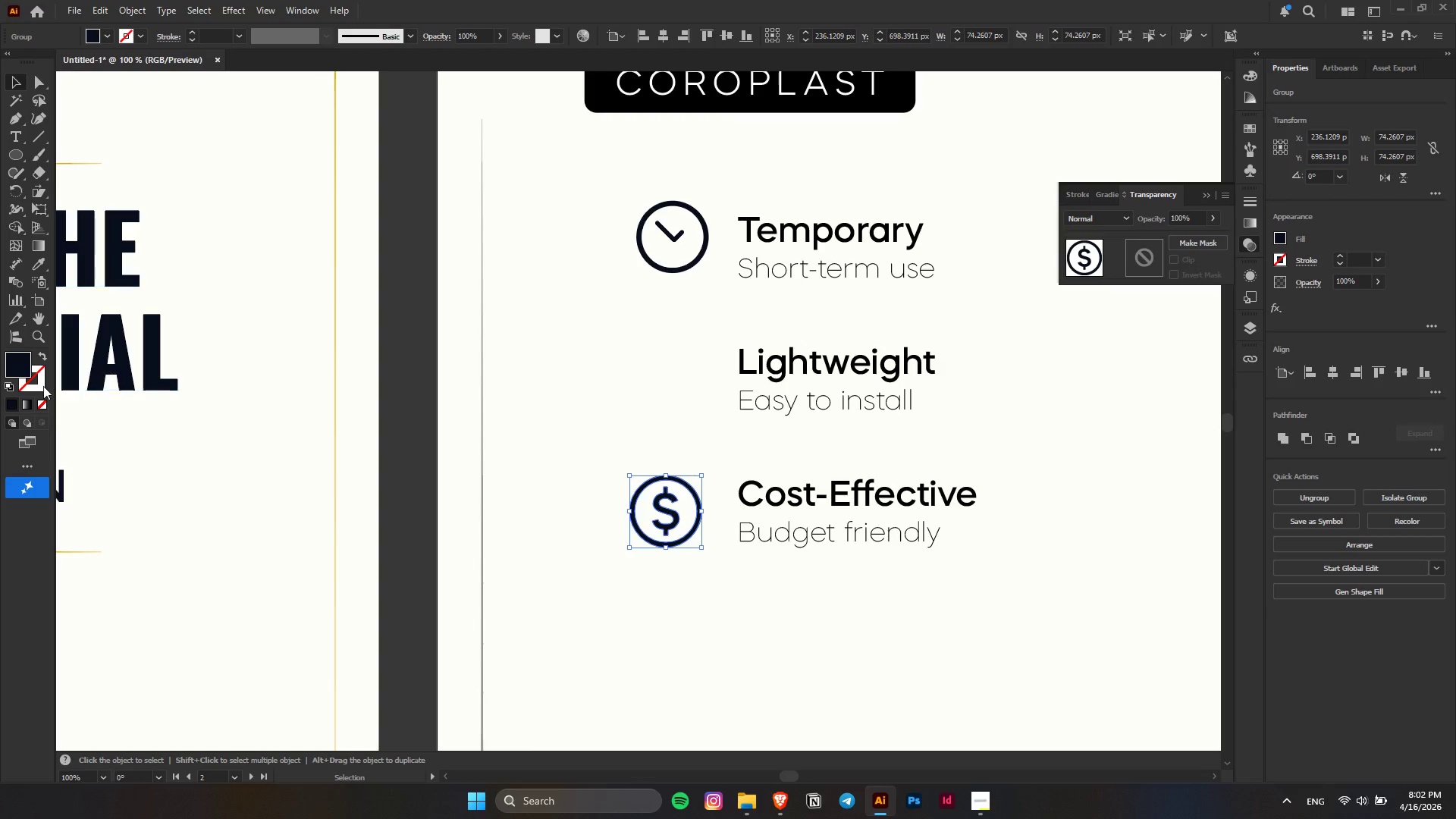 
hold_key(key=ShiftLeft, duration=1.5)
 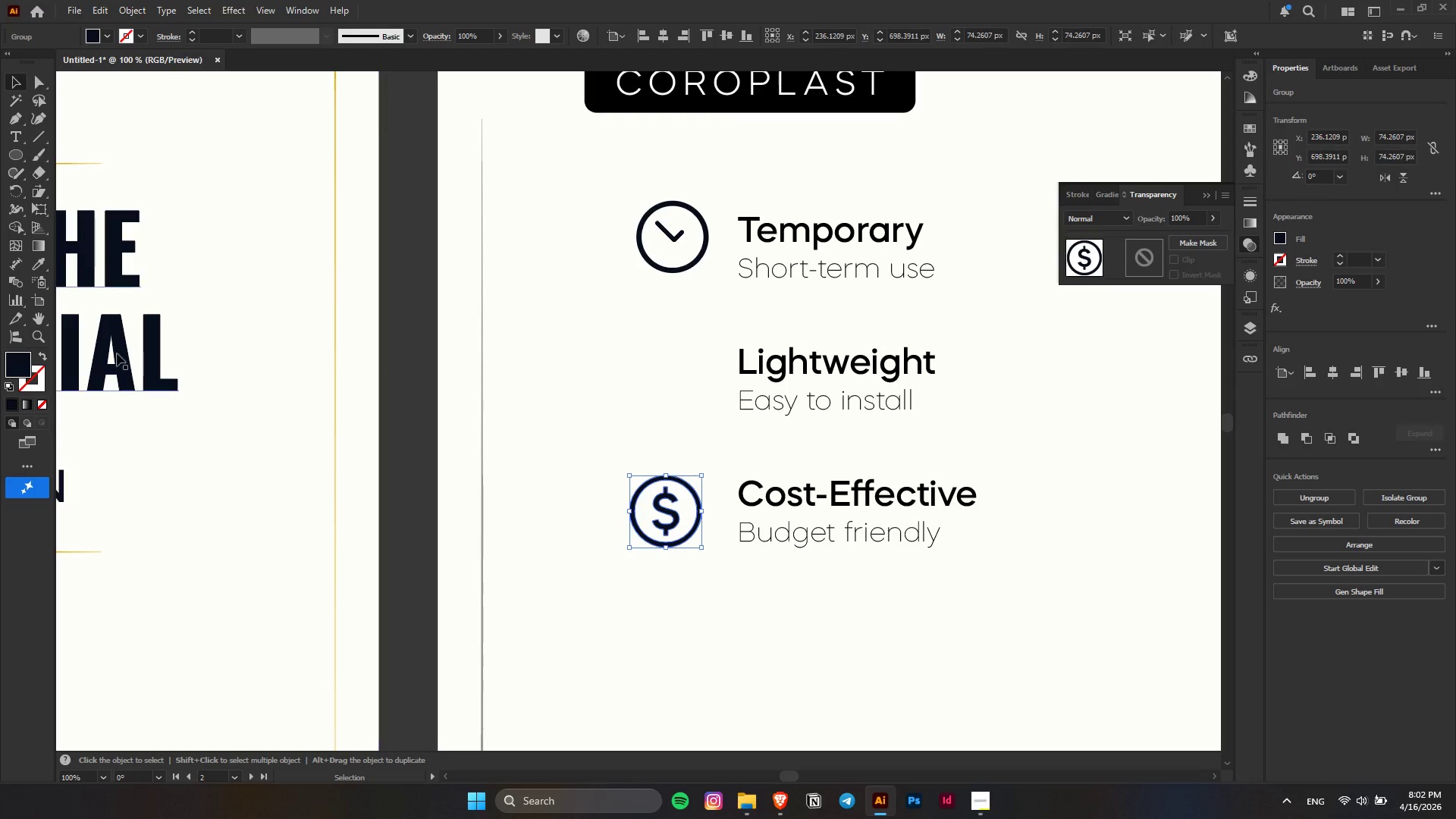 
hold_key(key=ShiftLeft, duration=0.41)
 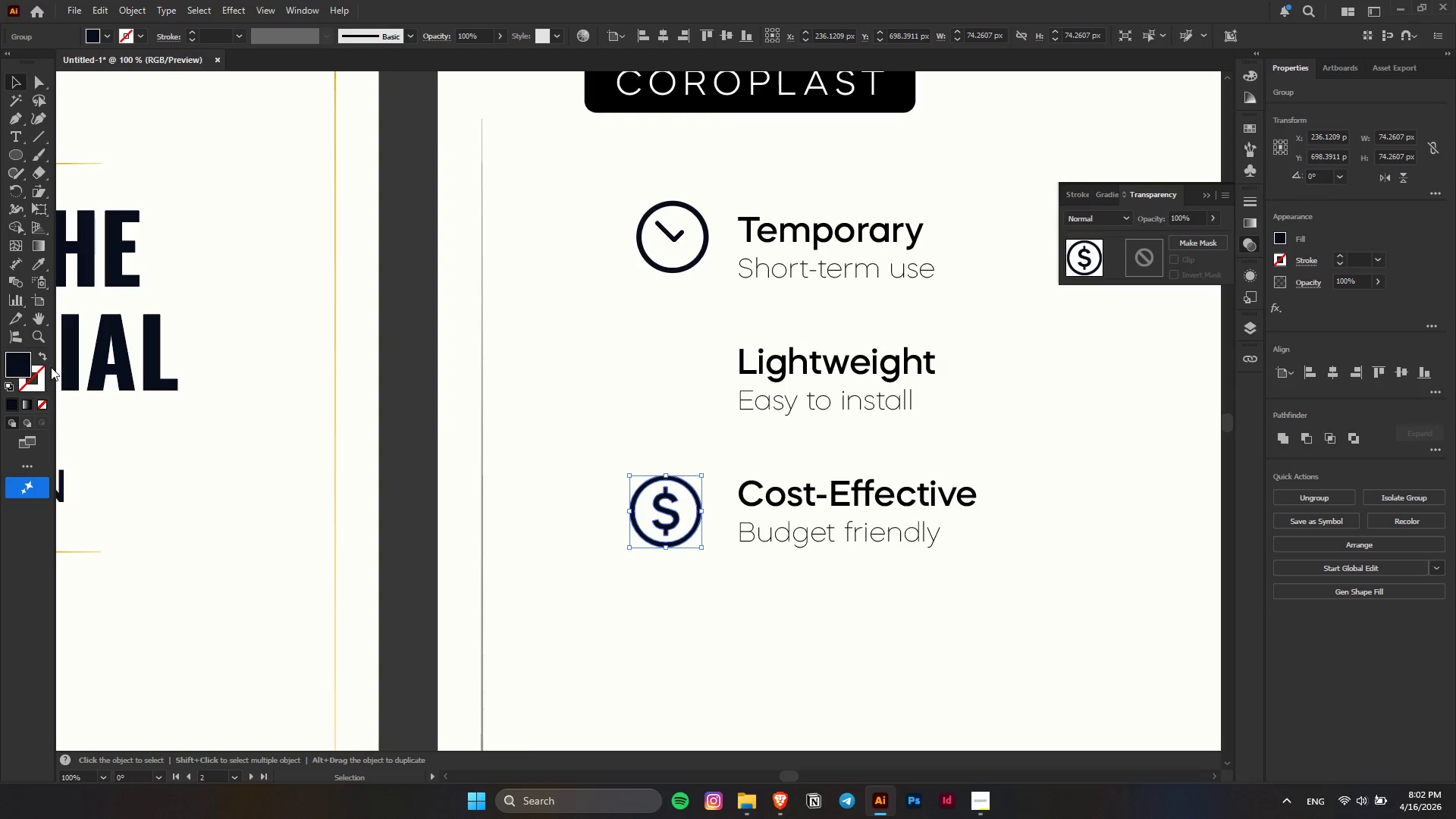 
left_click([46, 357])
 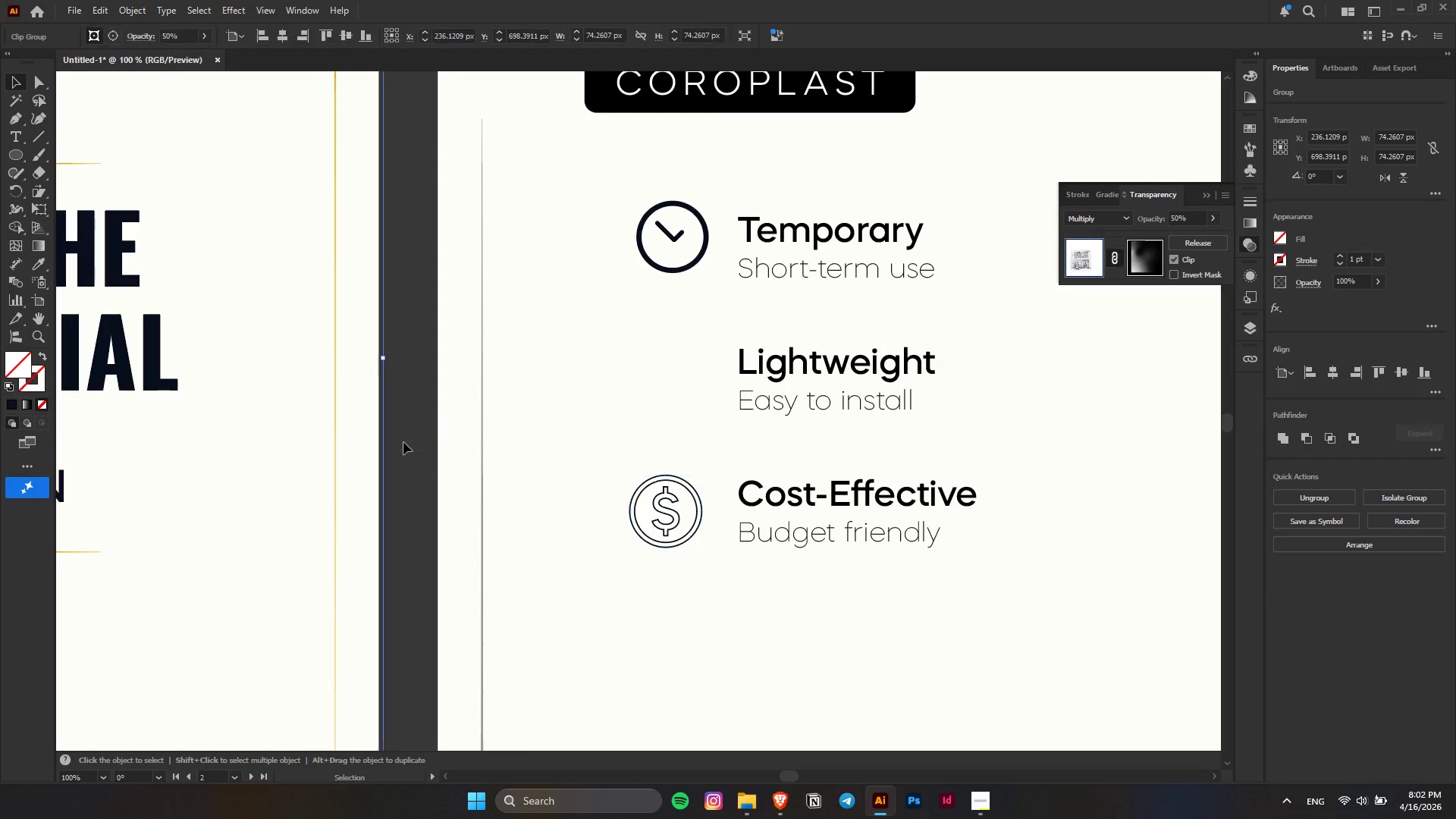 
key(Alt+AltLeft)
 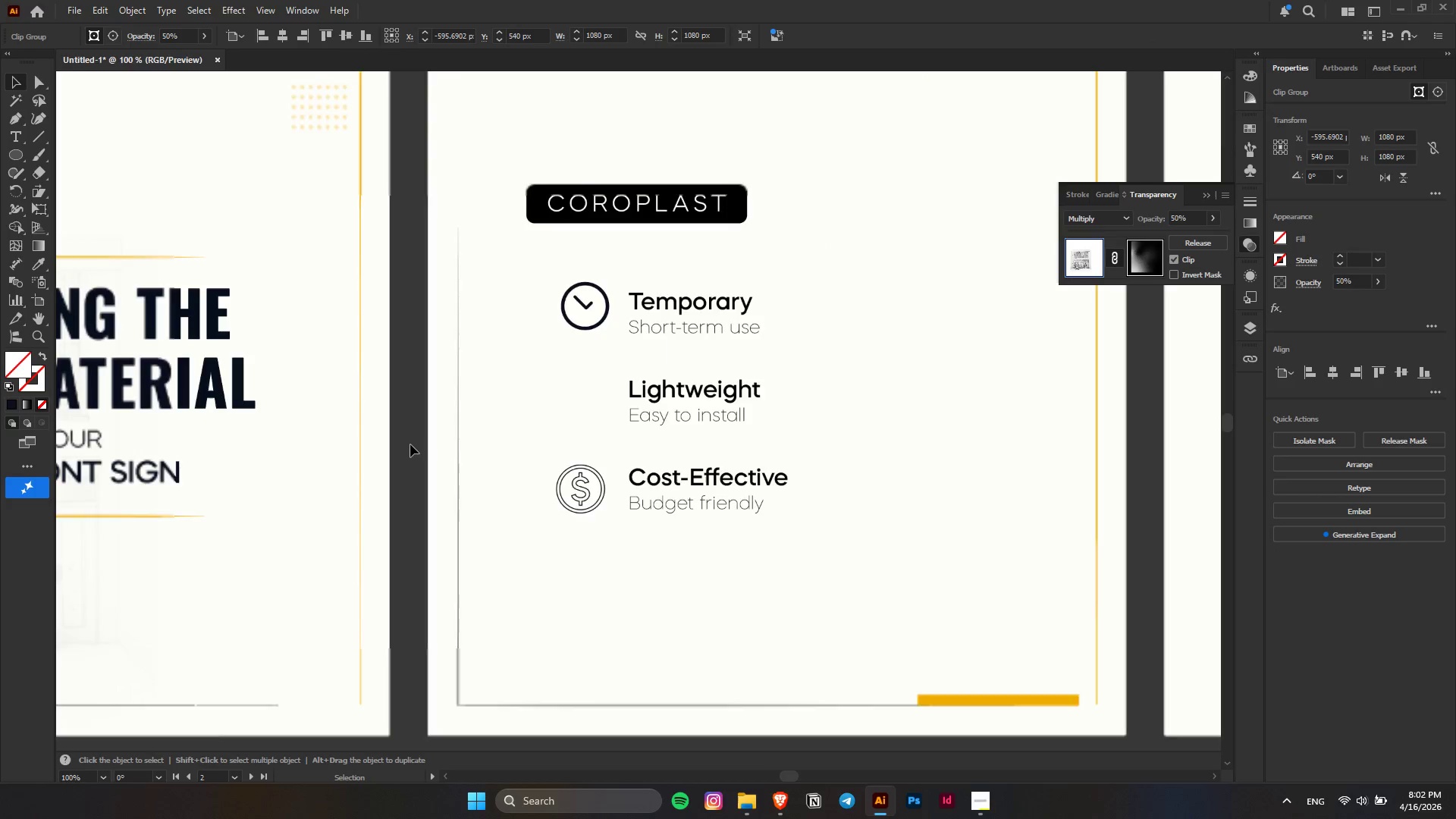 
hold_key(key=AltLeft, duration=0.64)
 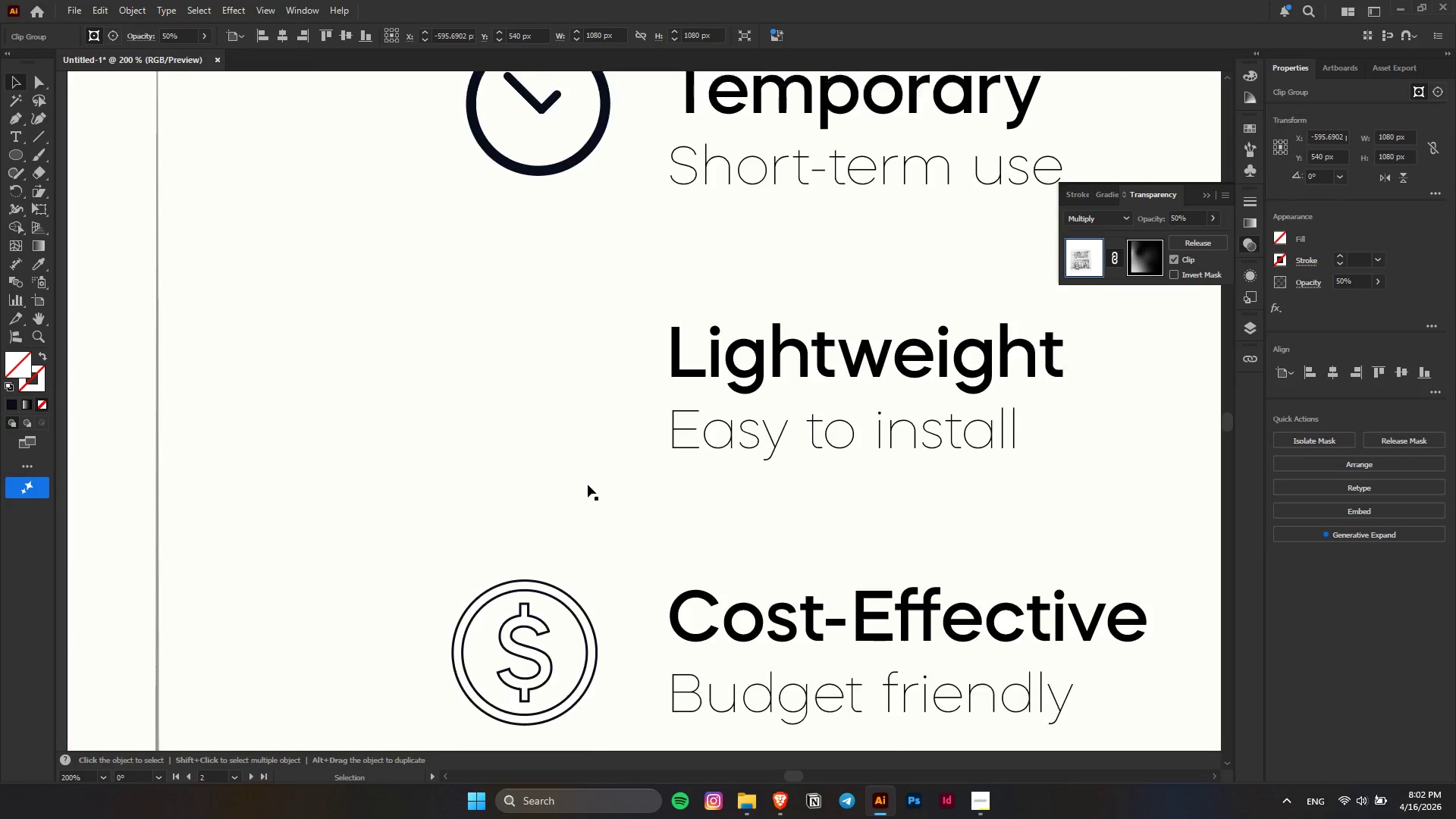 
scroll: coordinate [410, 444], scroll_direction: down, amount: 3.0
 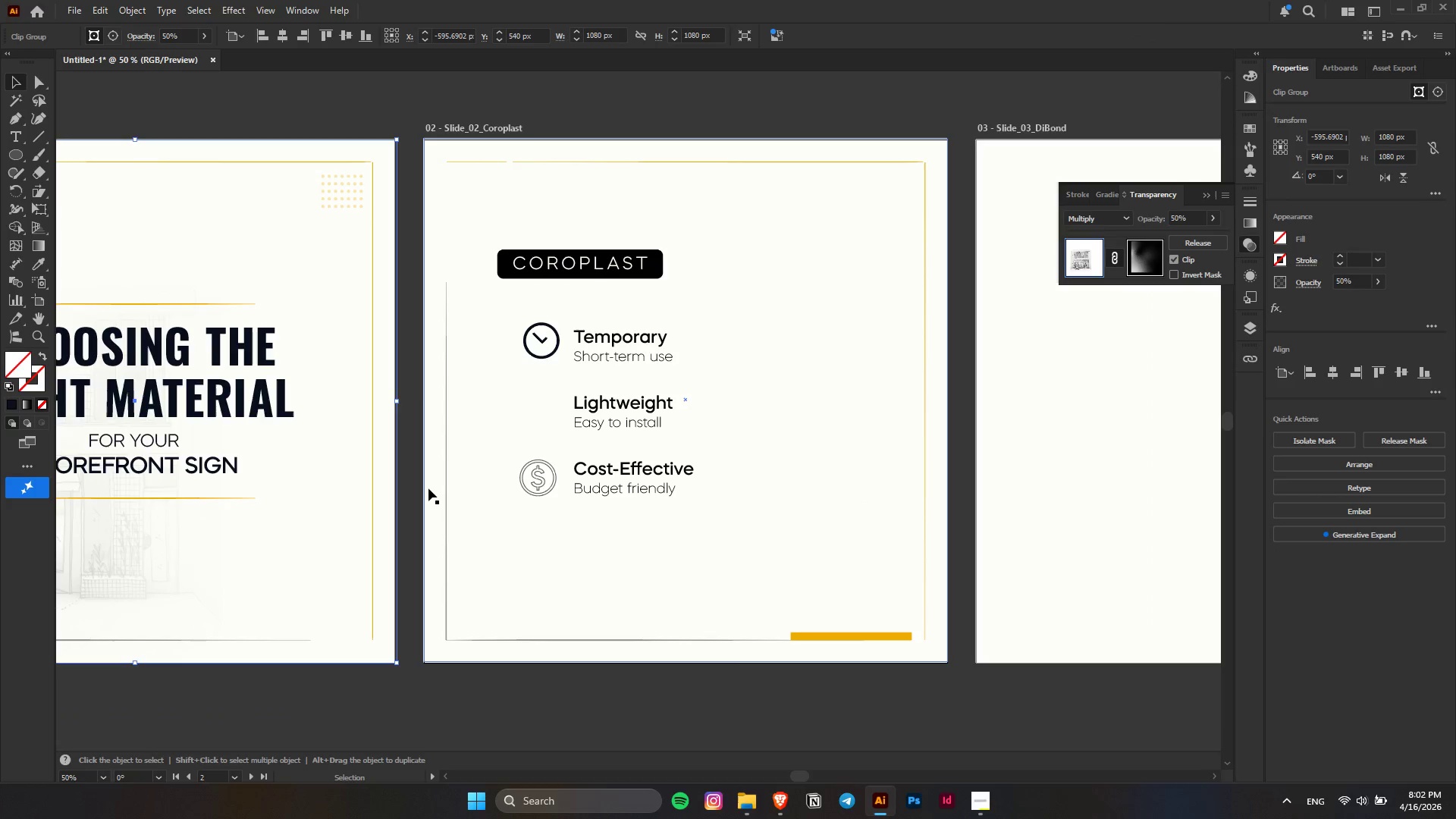 
scroll: coordinate [588, 485], scroll_direction: up, amount: 20.0
 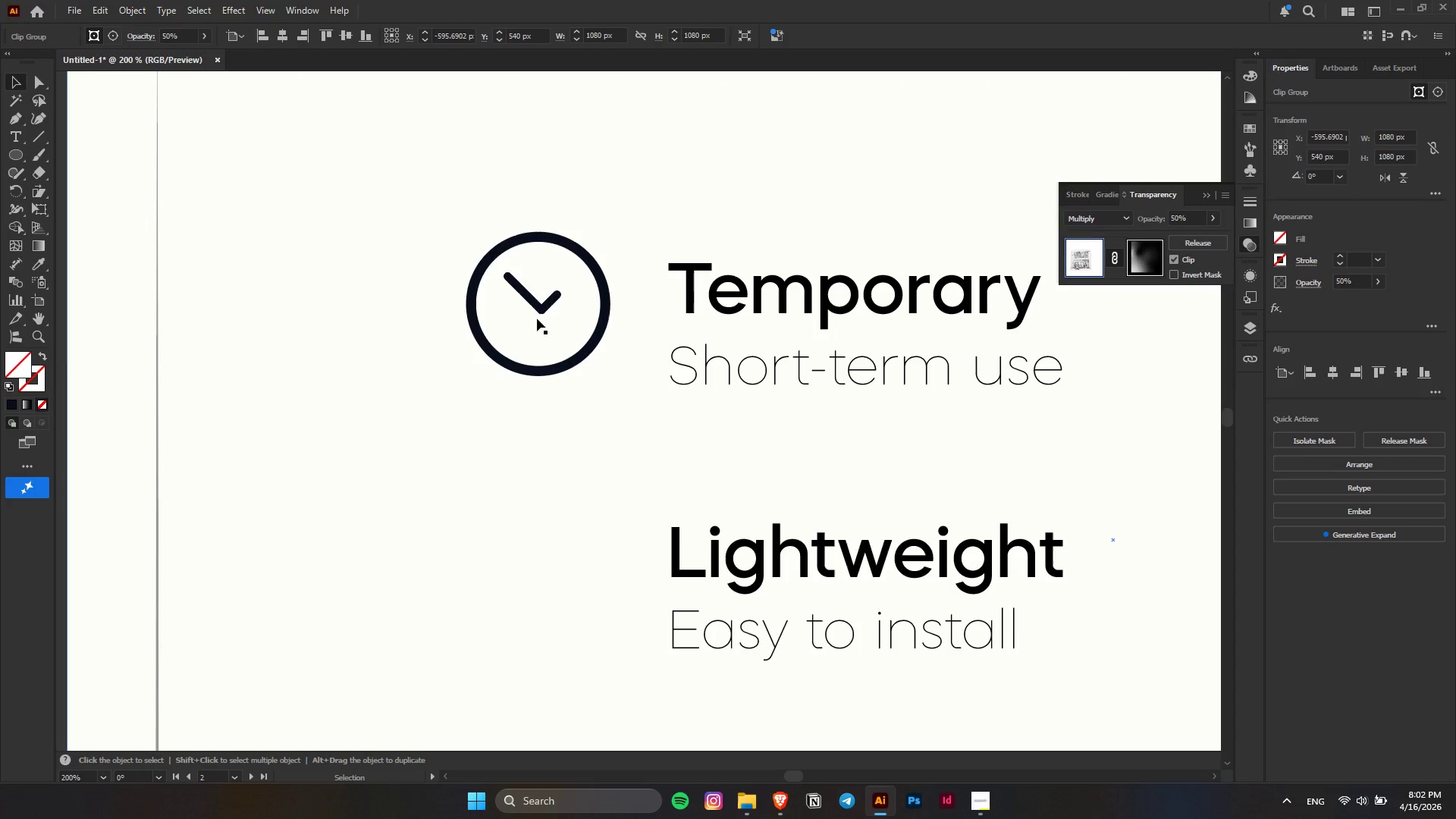 
left_click([540, 310])
 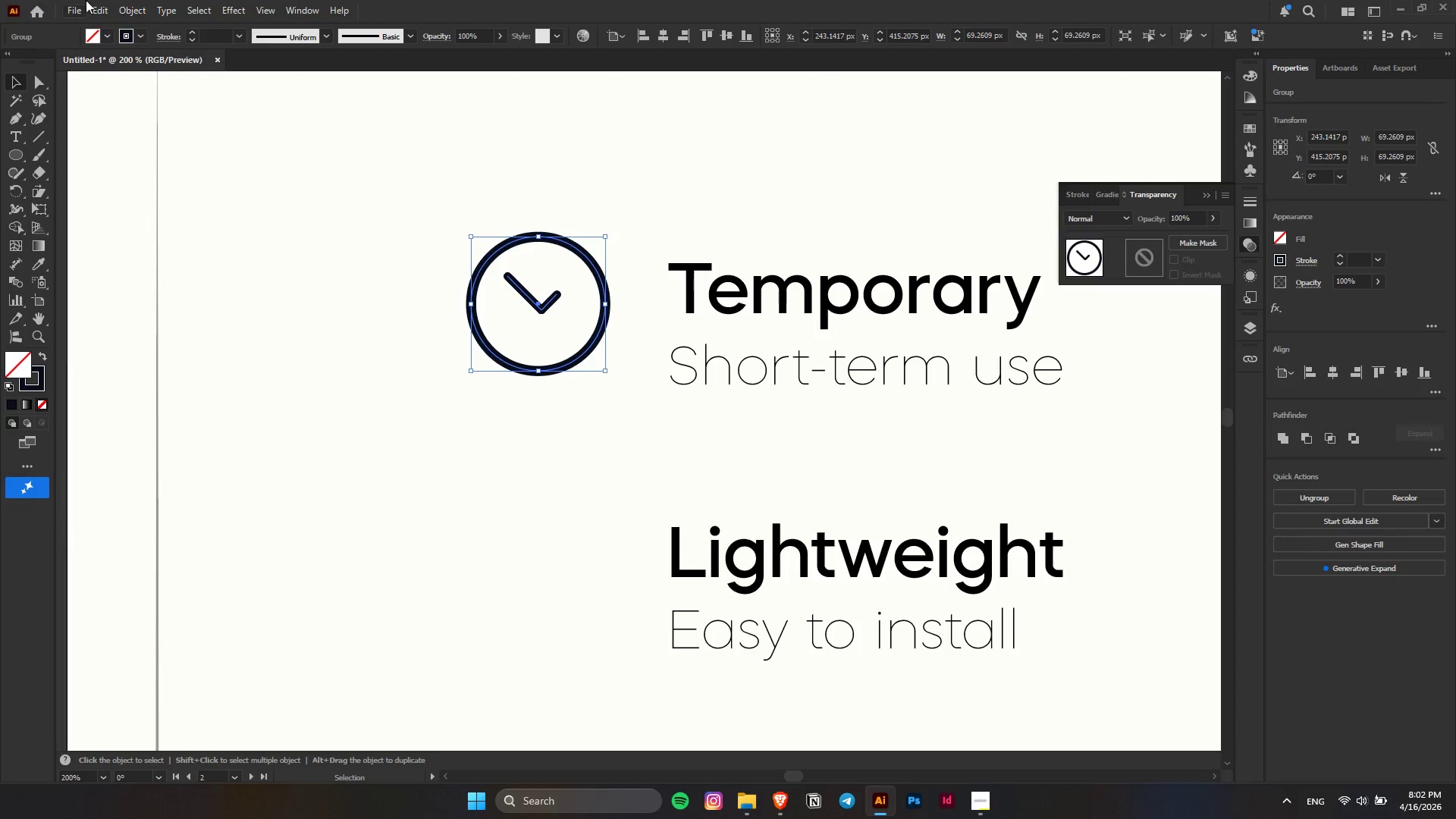 
left_click([119, 2])
 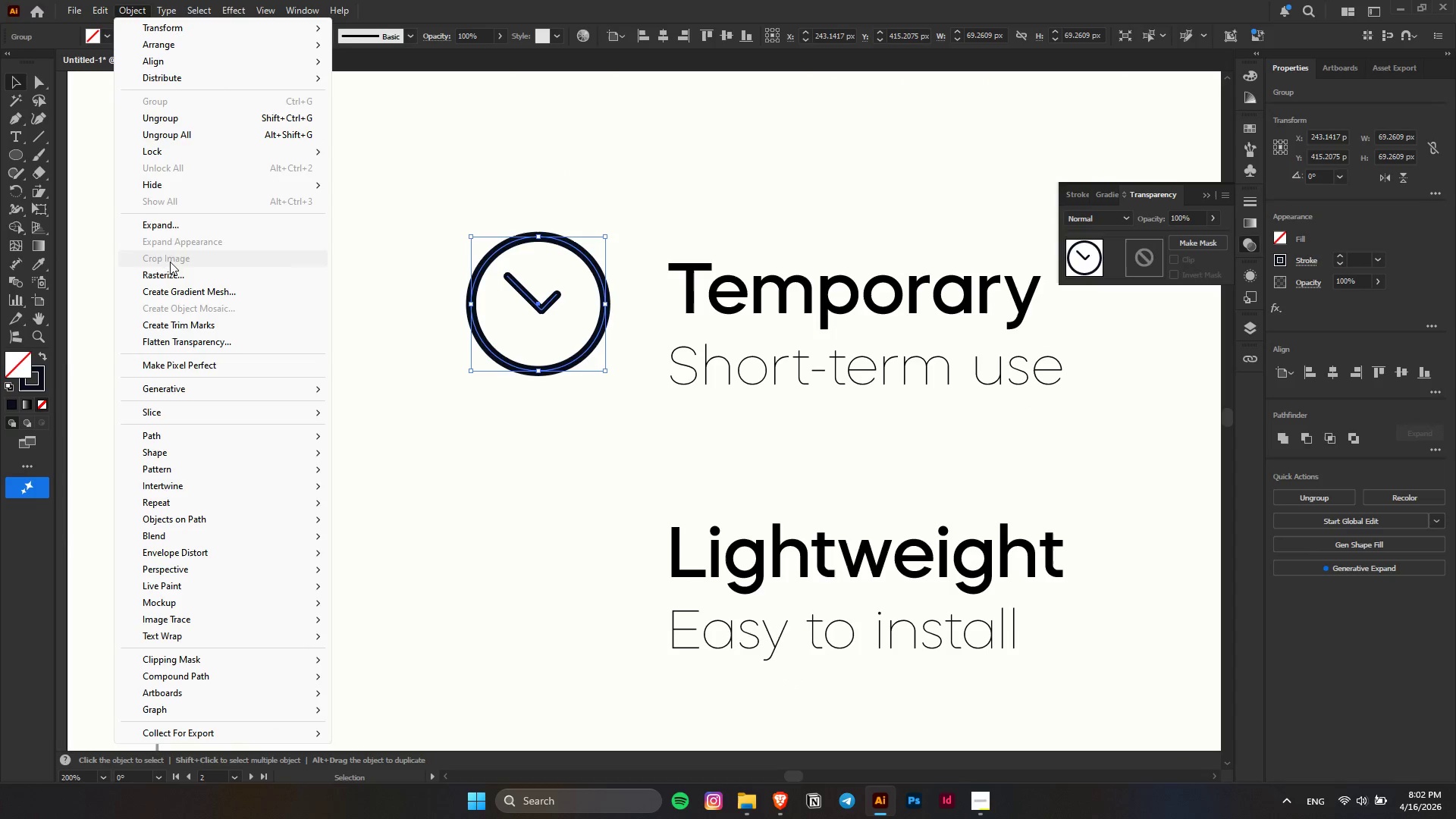 
left_click([174, 211])
 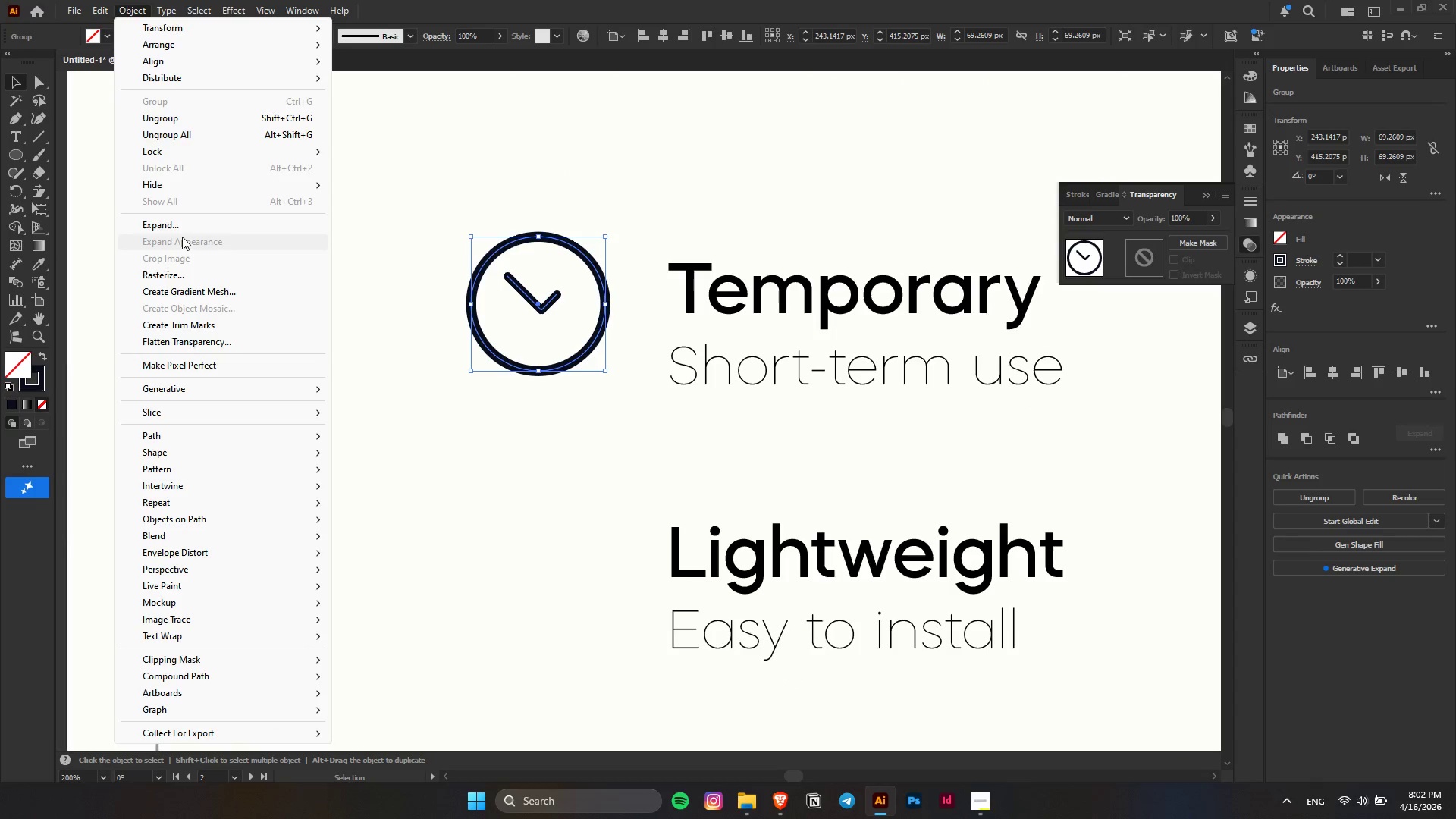 
left_click([180, 224])
 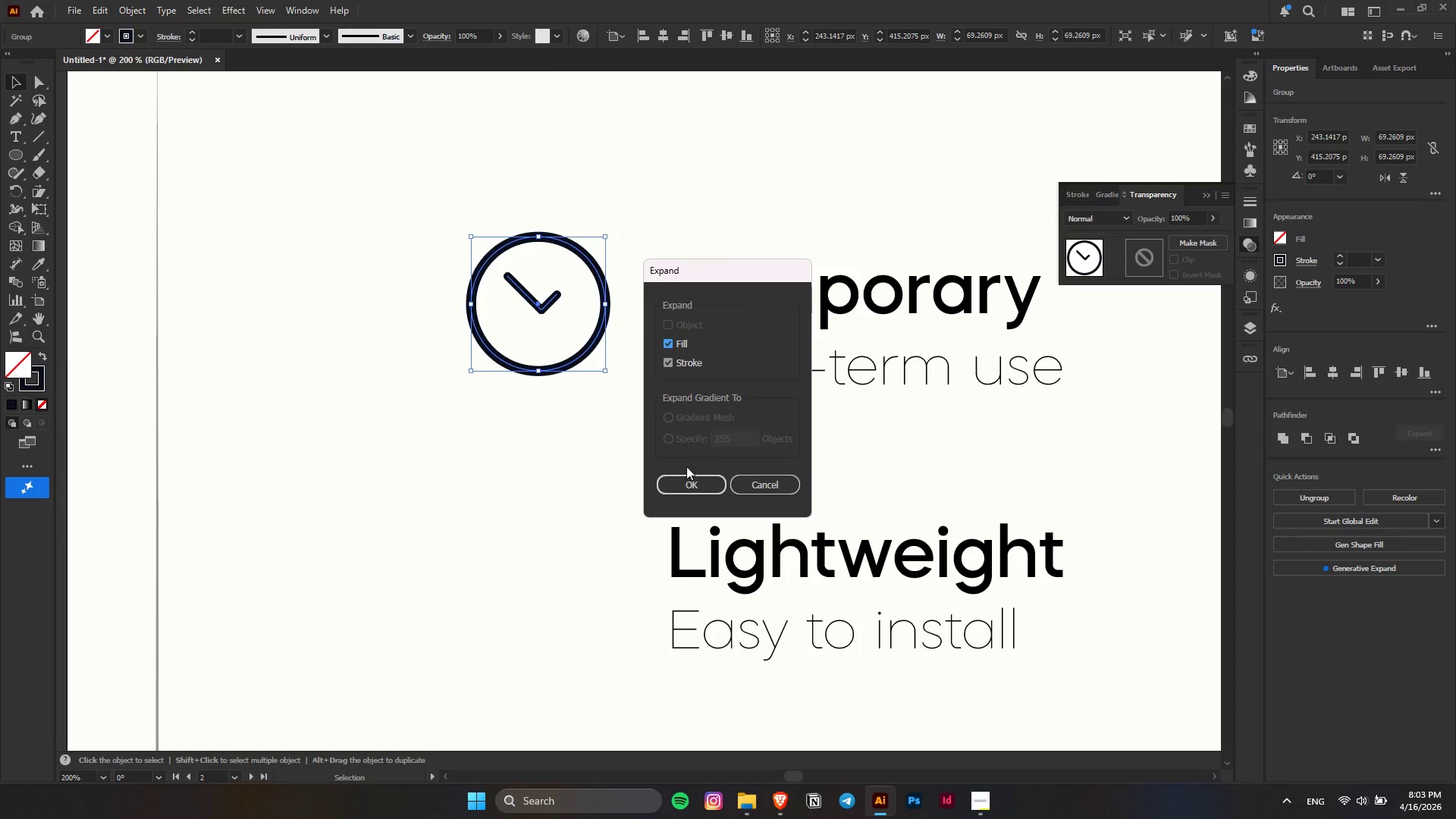 
left_click([686, 480])
 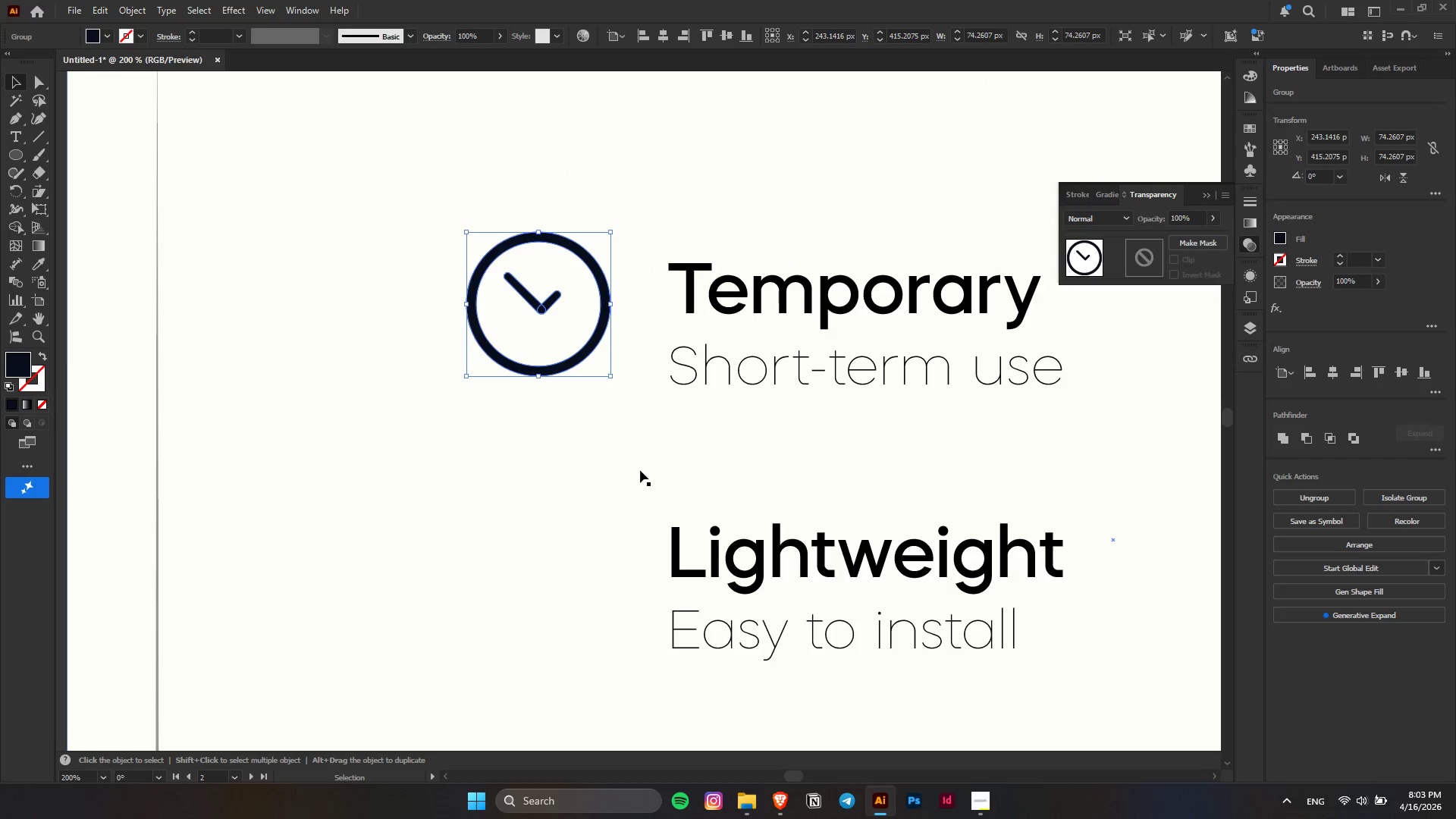 
left_click([566, 456])
 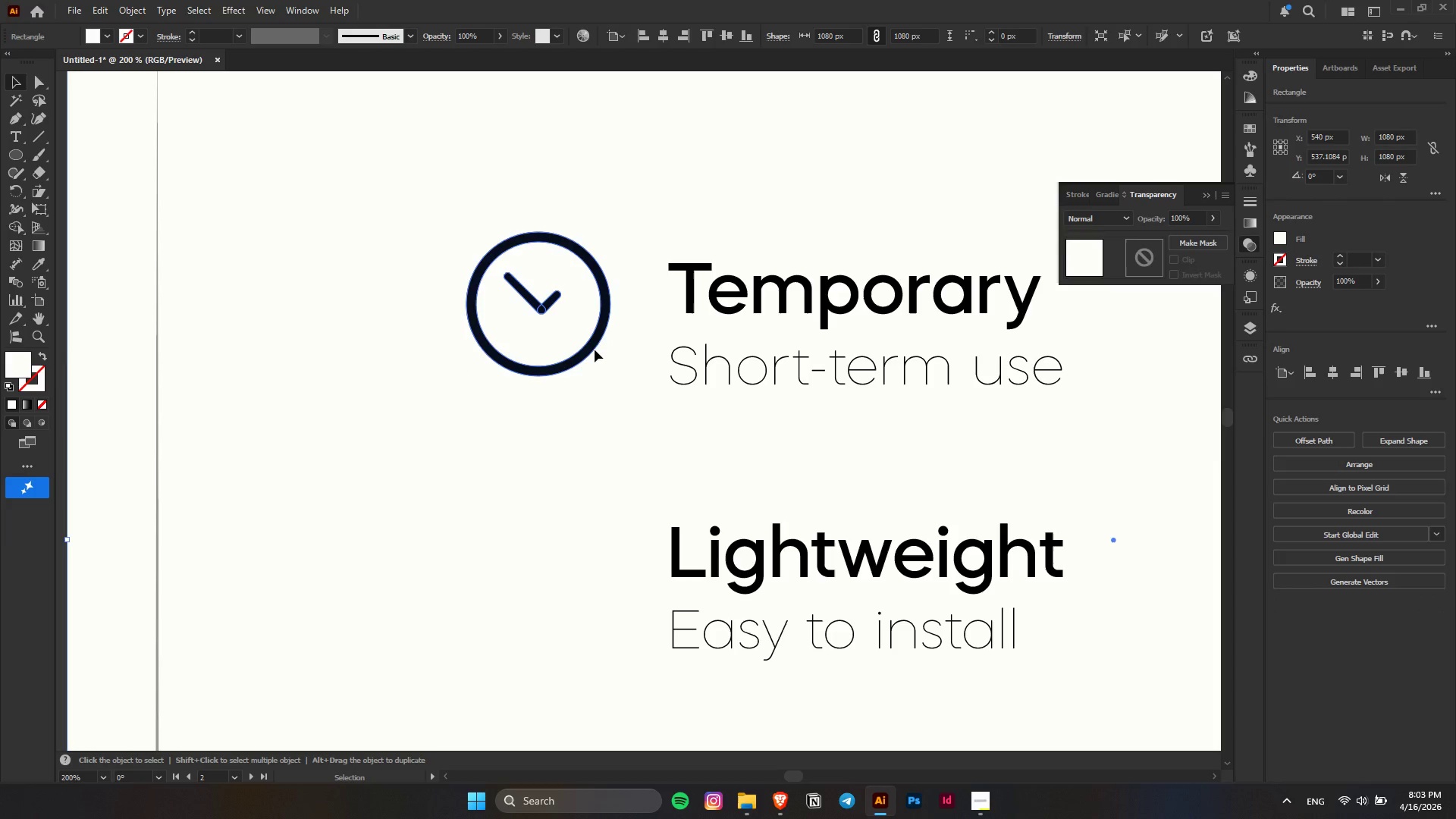 
double_click([595, 350])
 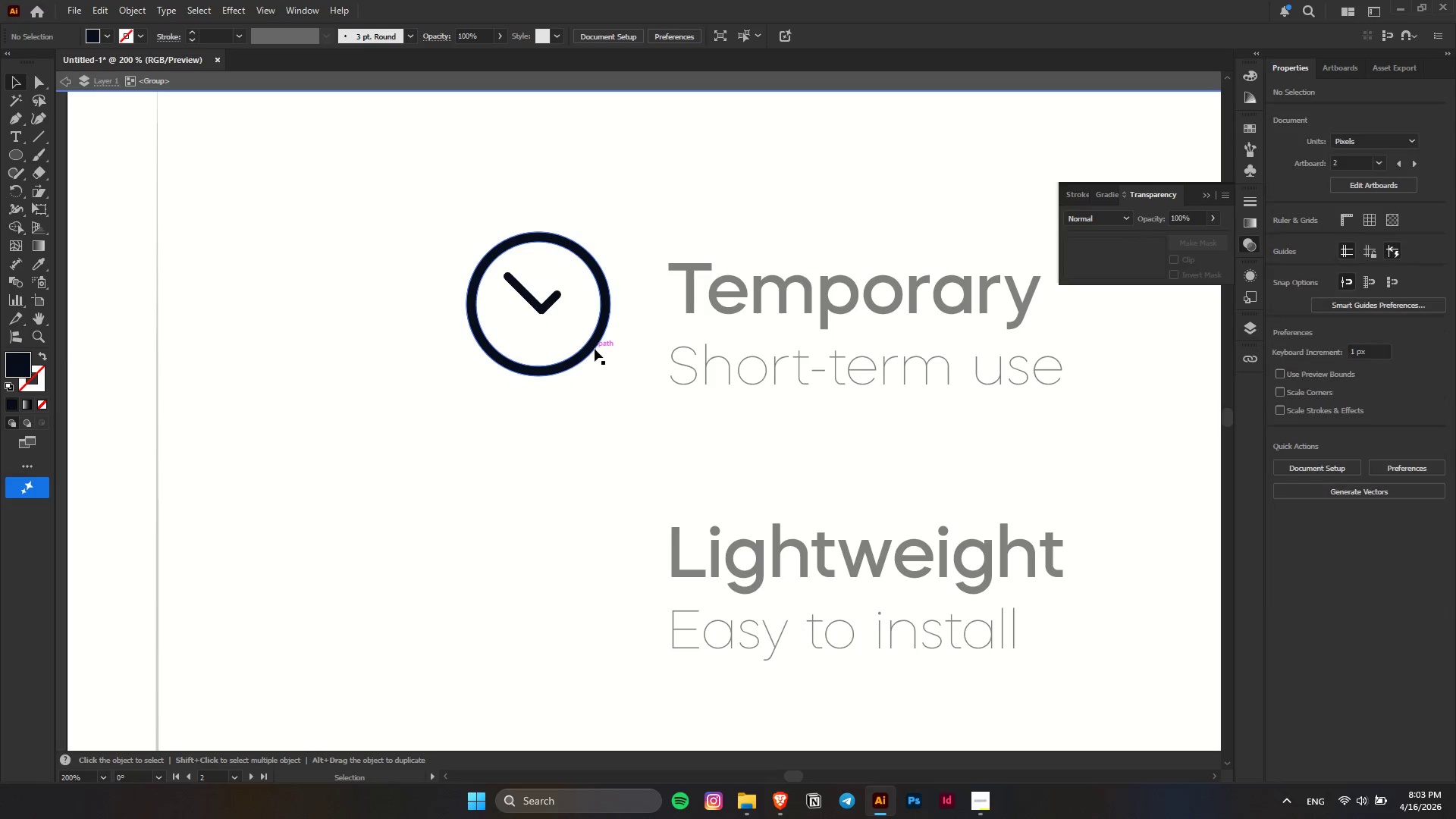 
triple_click([595, 349])
 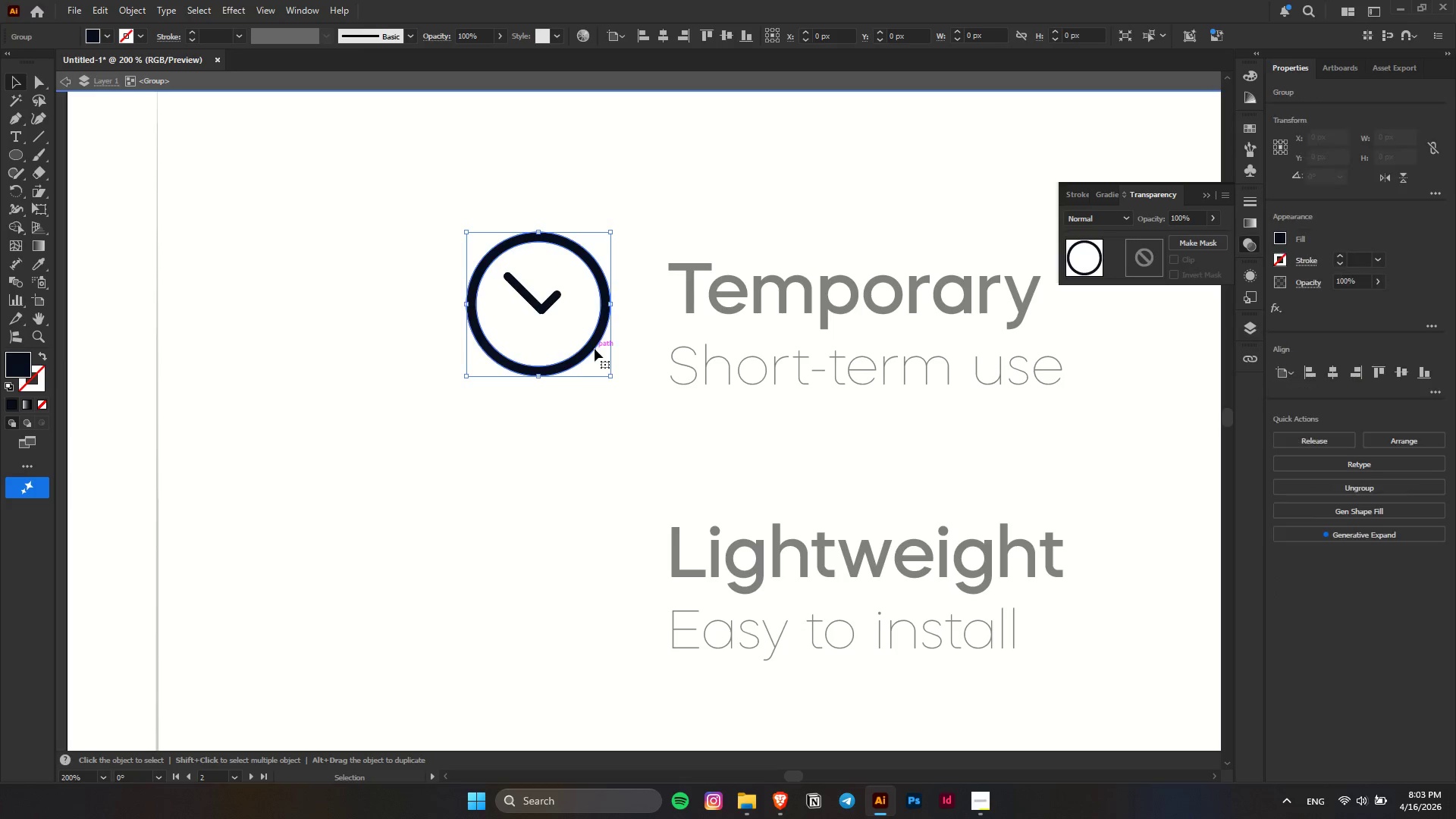 
key(Control+ControlLeft)
 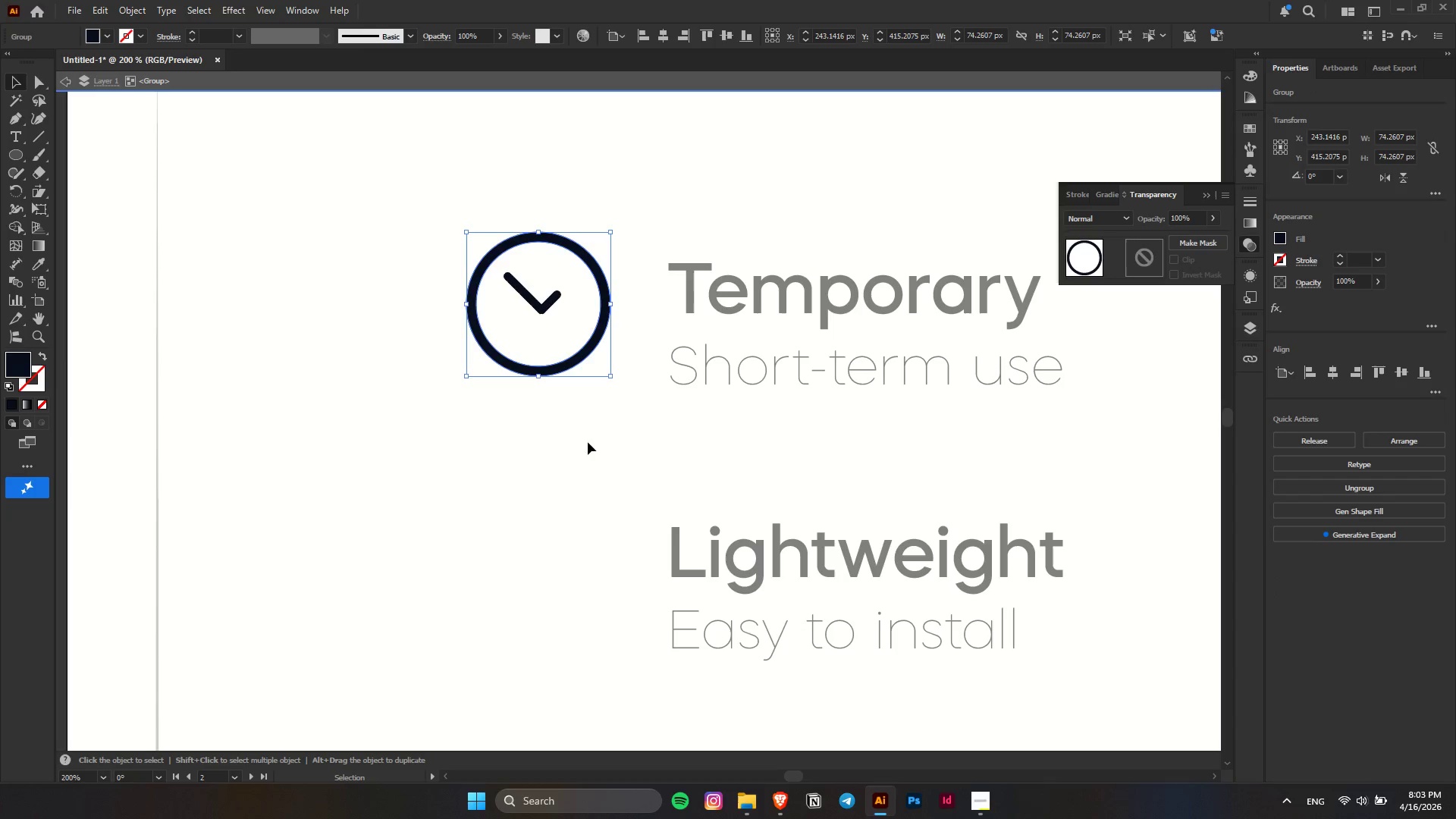 
key(Control+ControlLeft)
 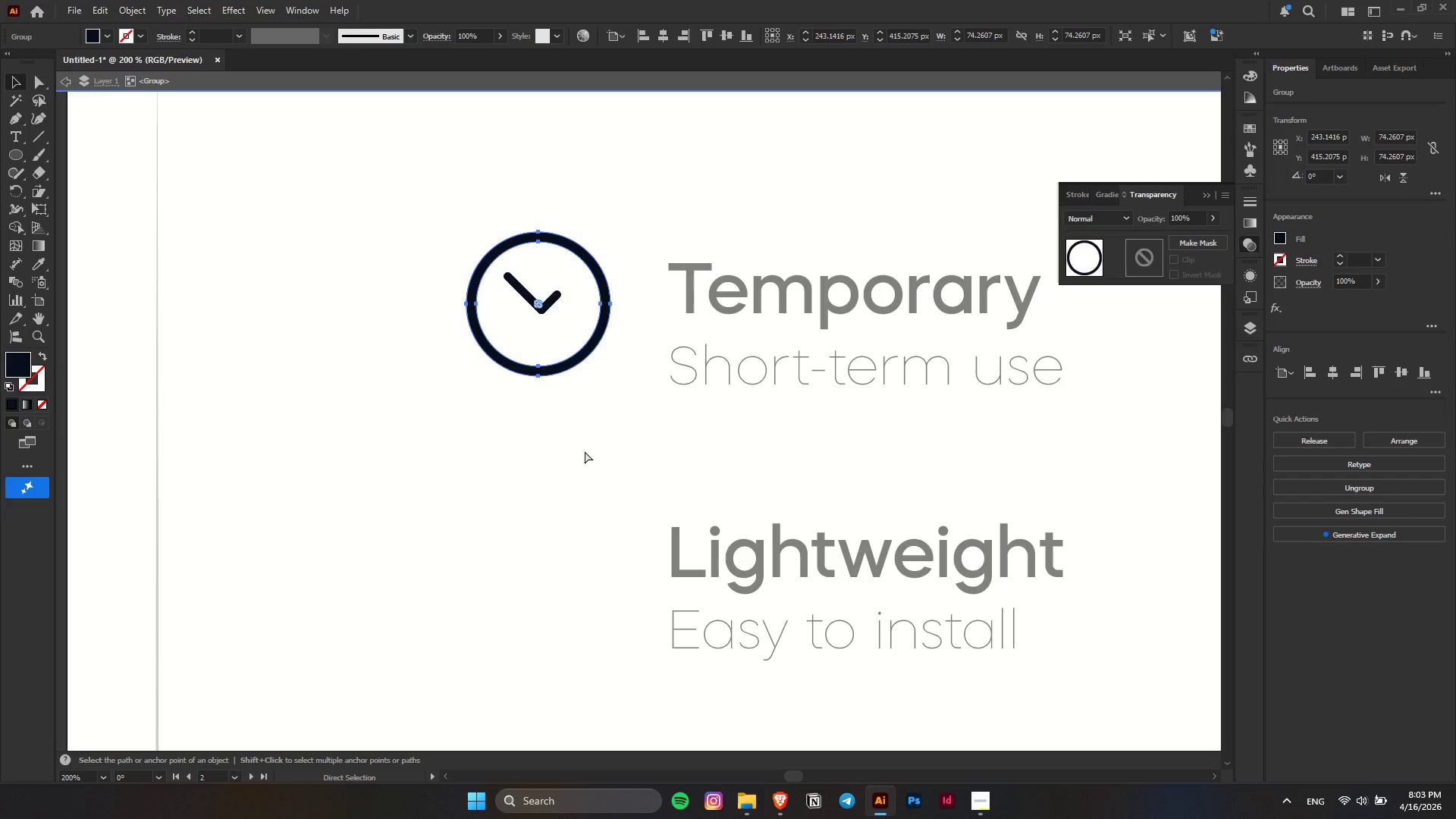 
key(Control+Z)
 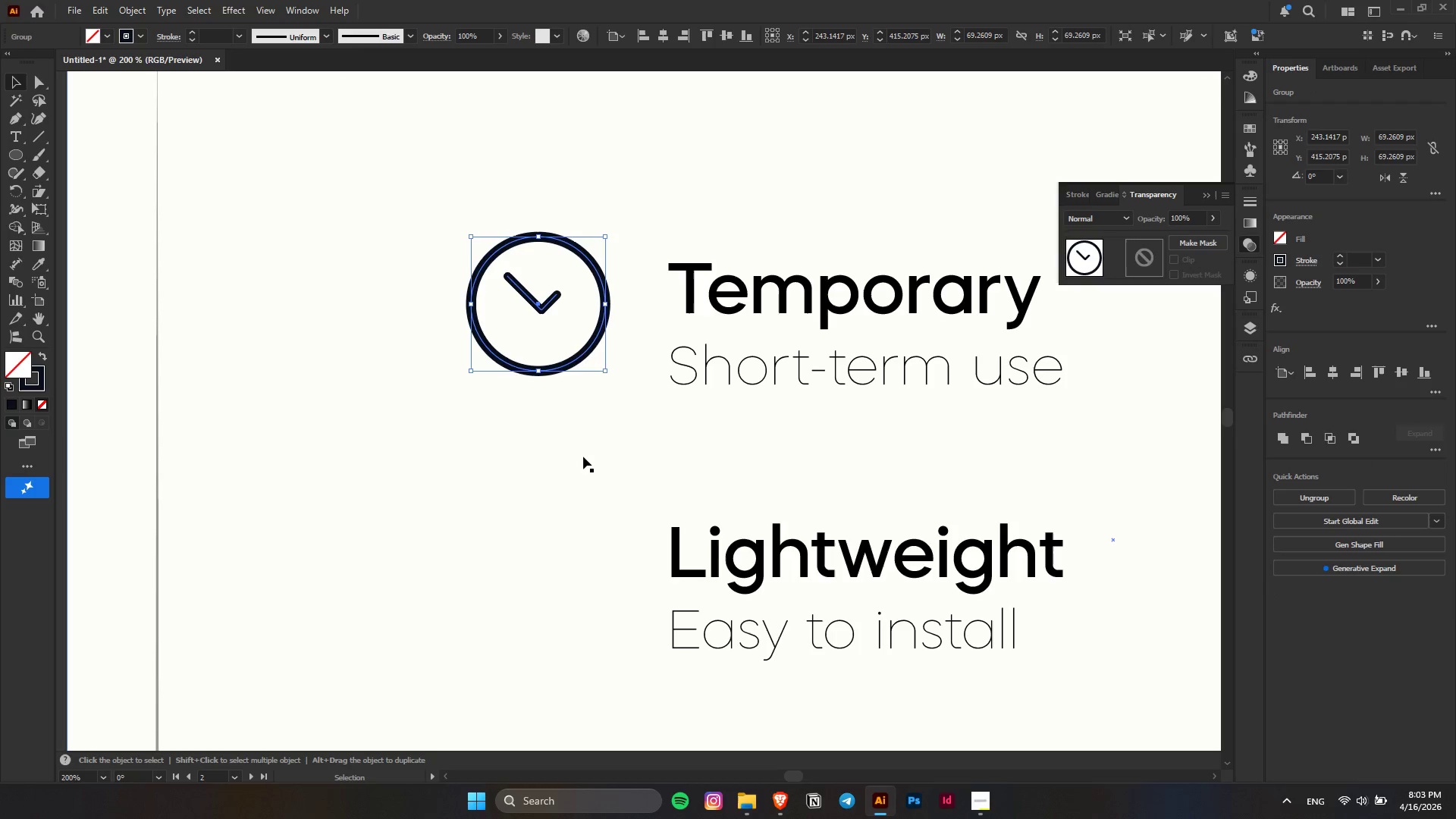 
key(Escape)
 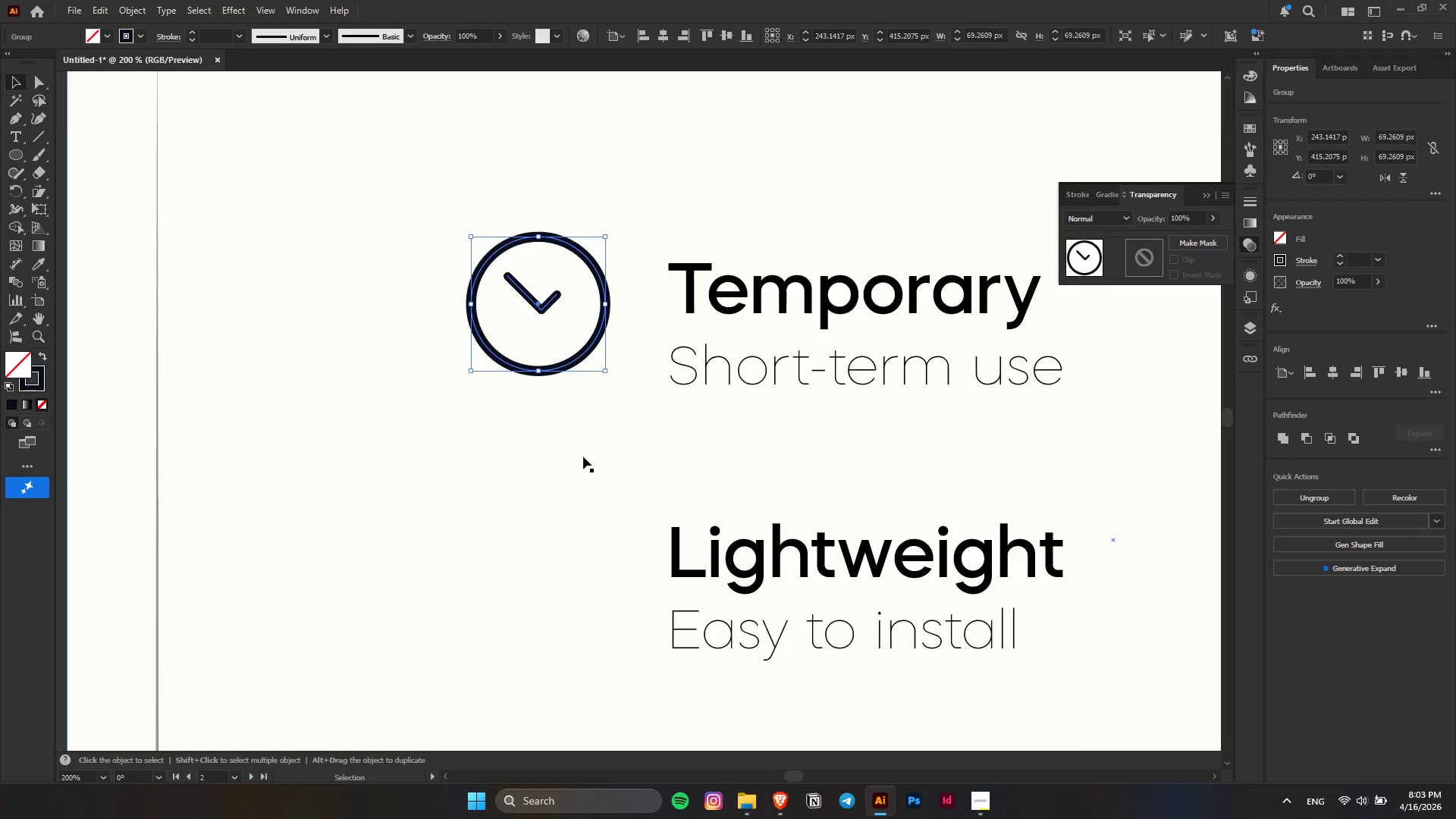 
key(Alt+AltLeft)
 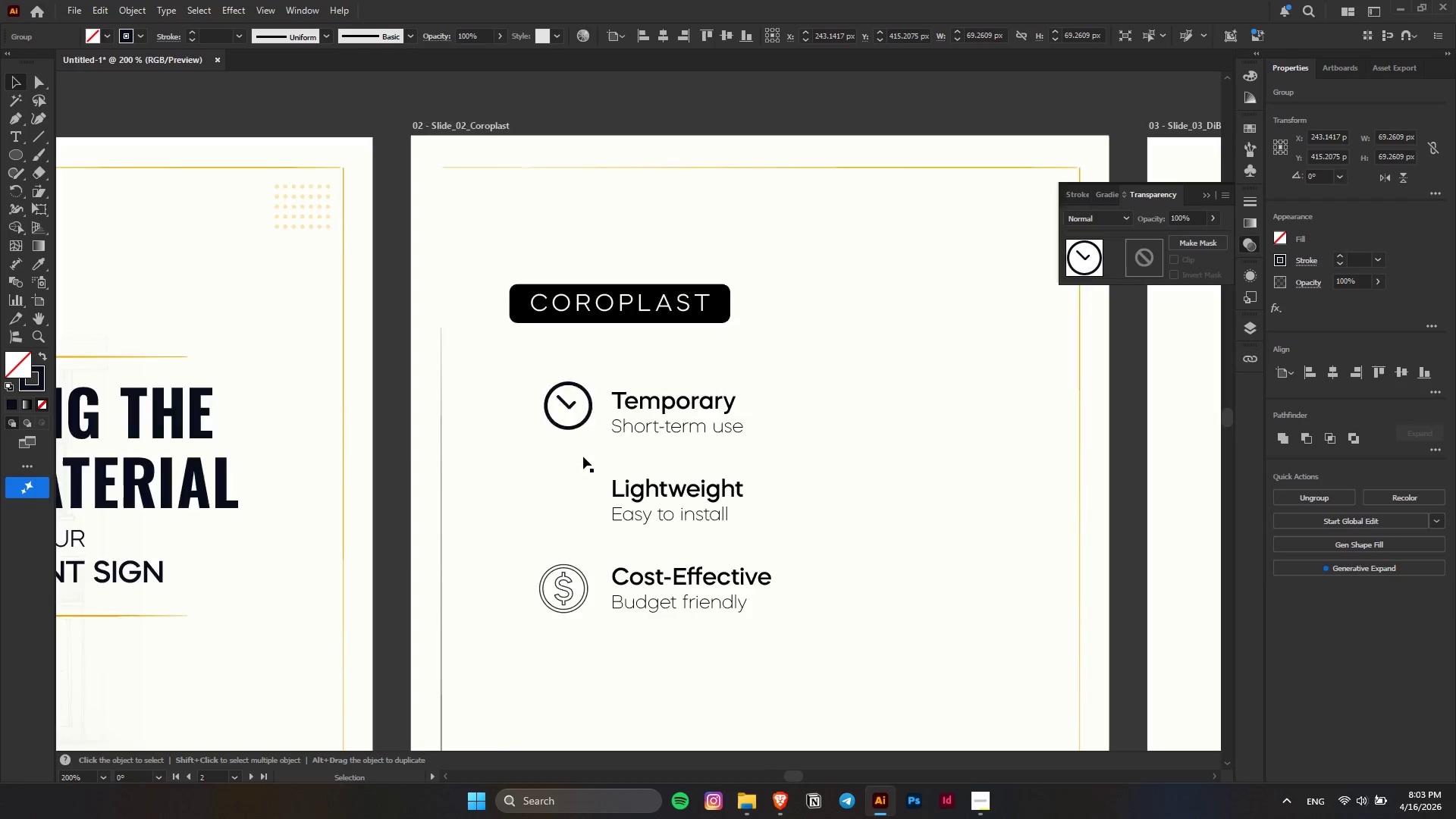 
left_click([600, 215])
 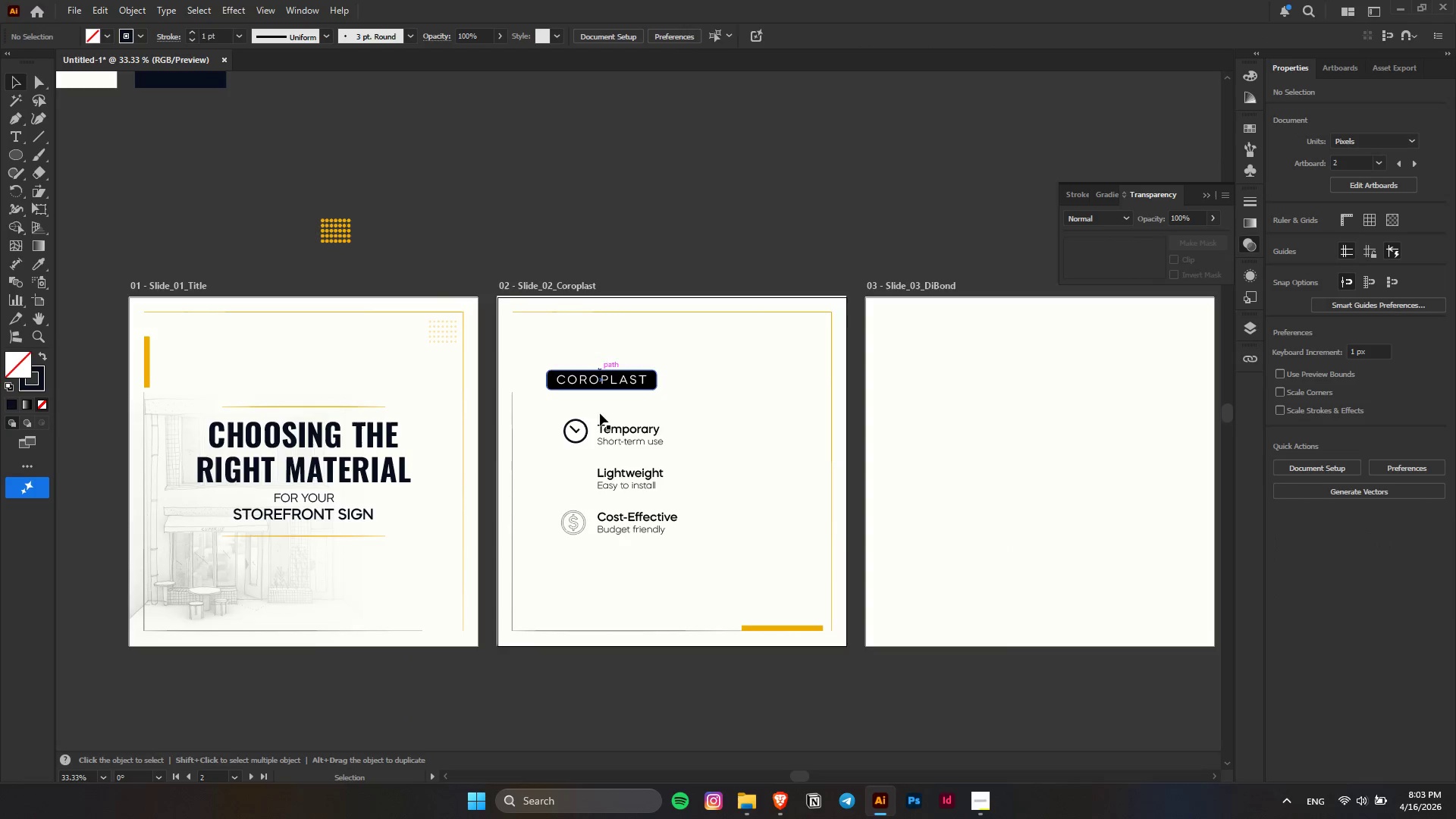 
scroll: coordinate [583, 457], scroll_direction: down, amount: 6.0
 